 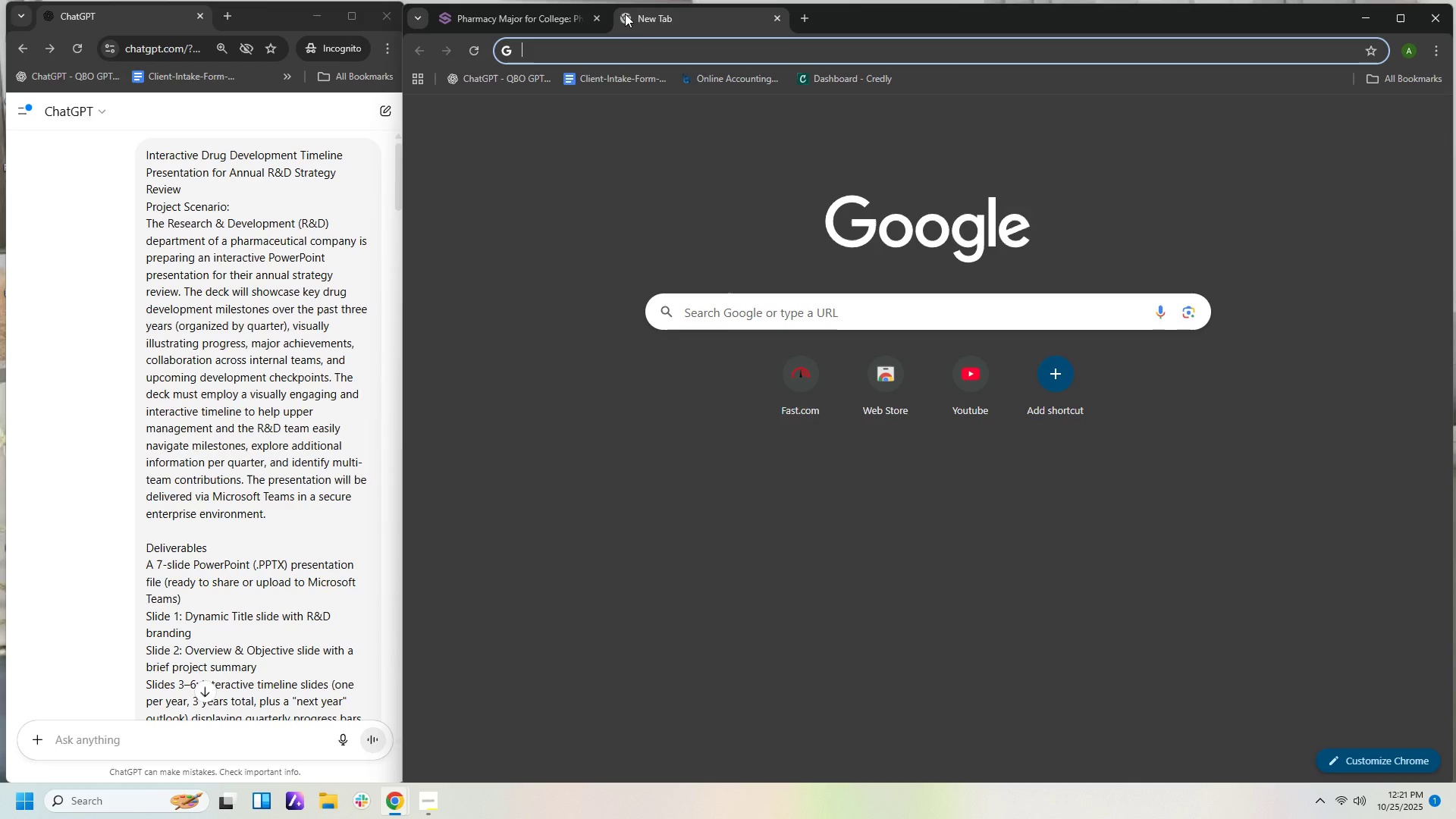 
left_click([801, 311])
 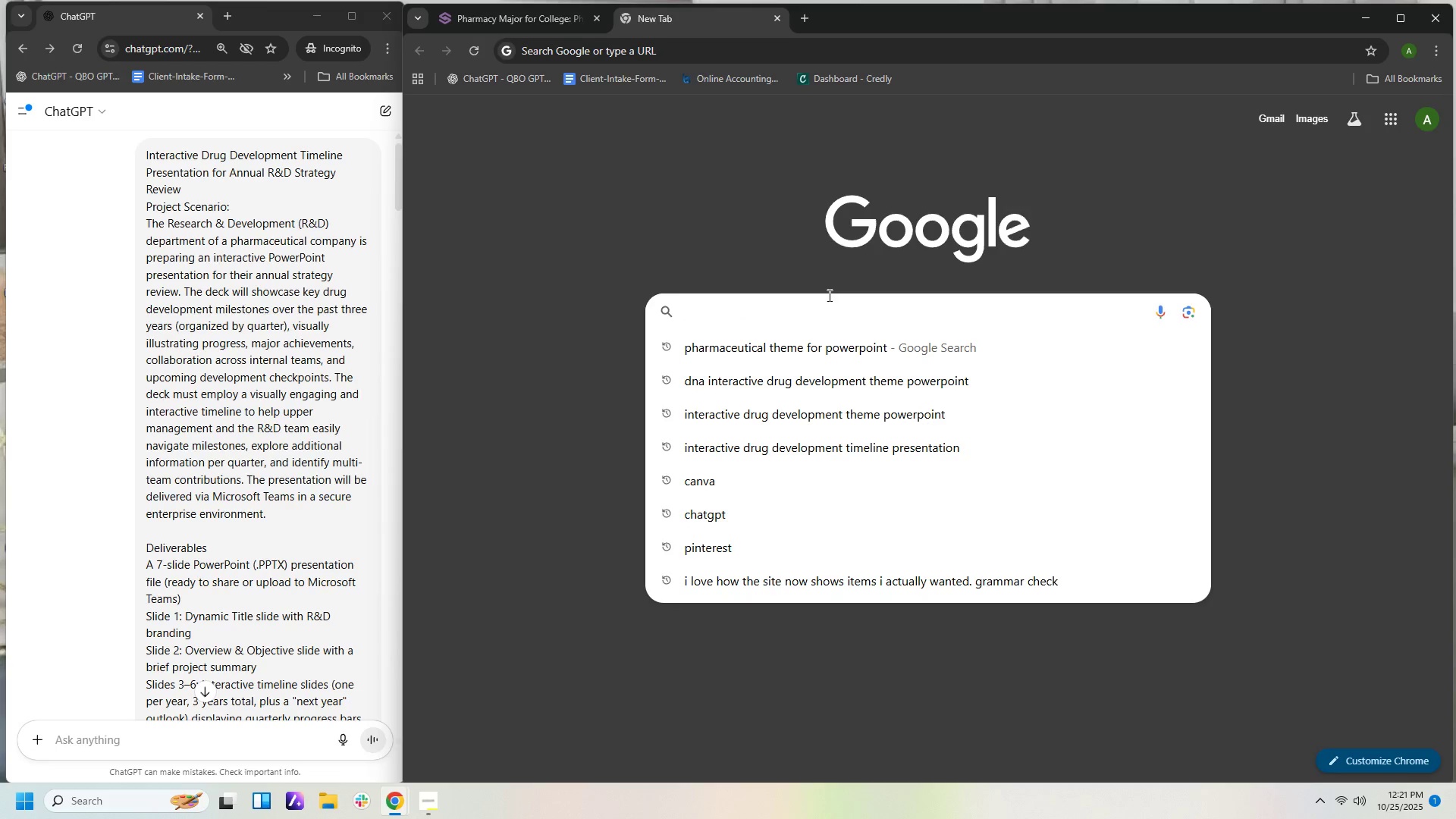 
type(canc)
key(Backspace)
type(va)
 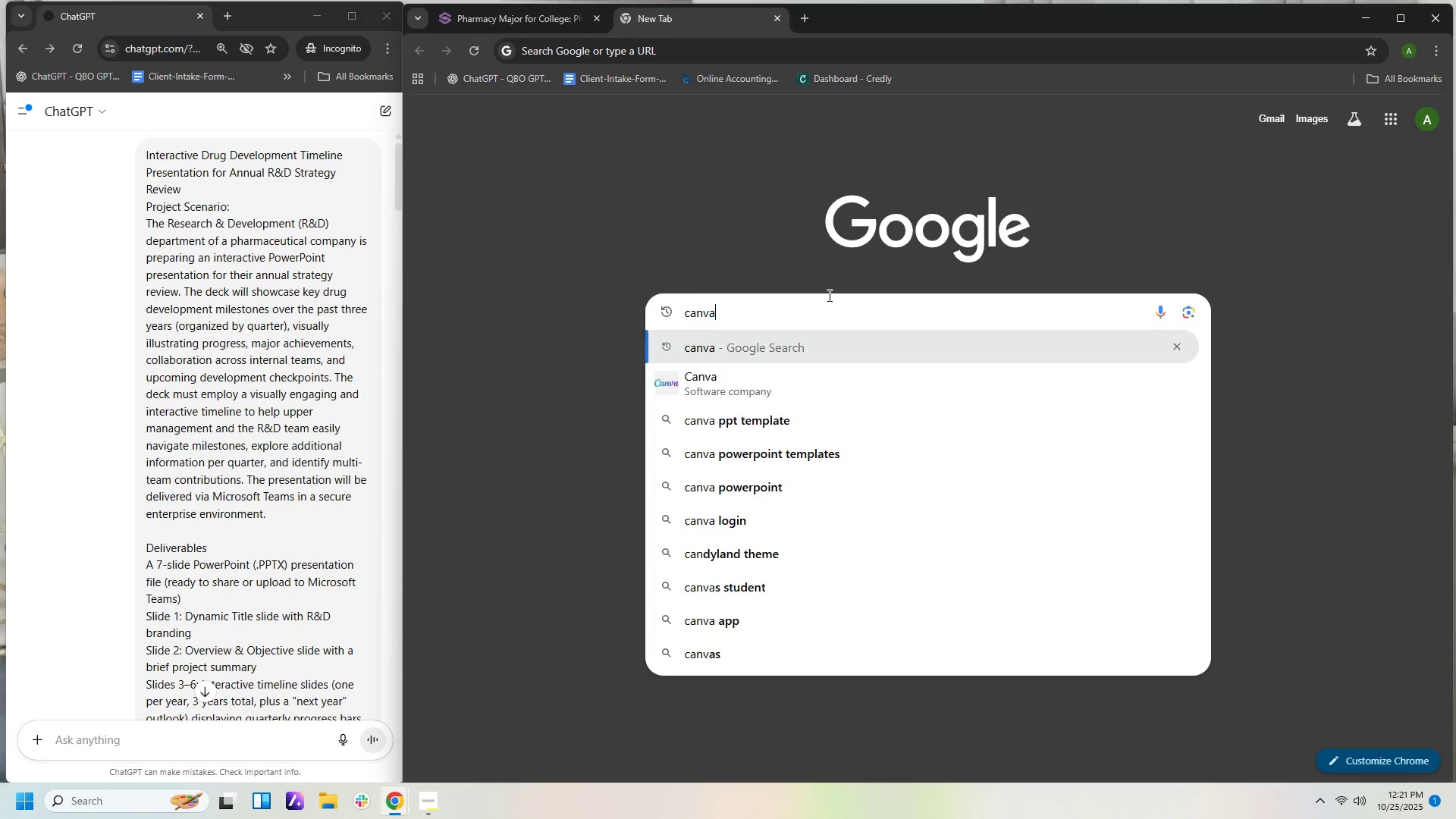 
key(Enter)
 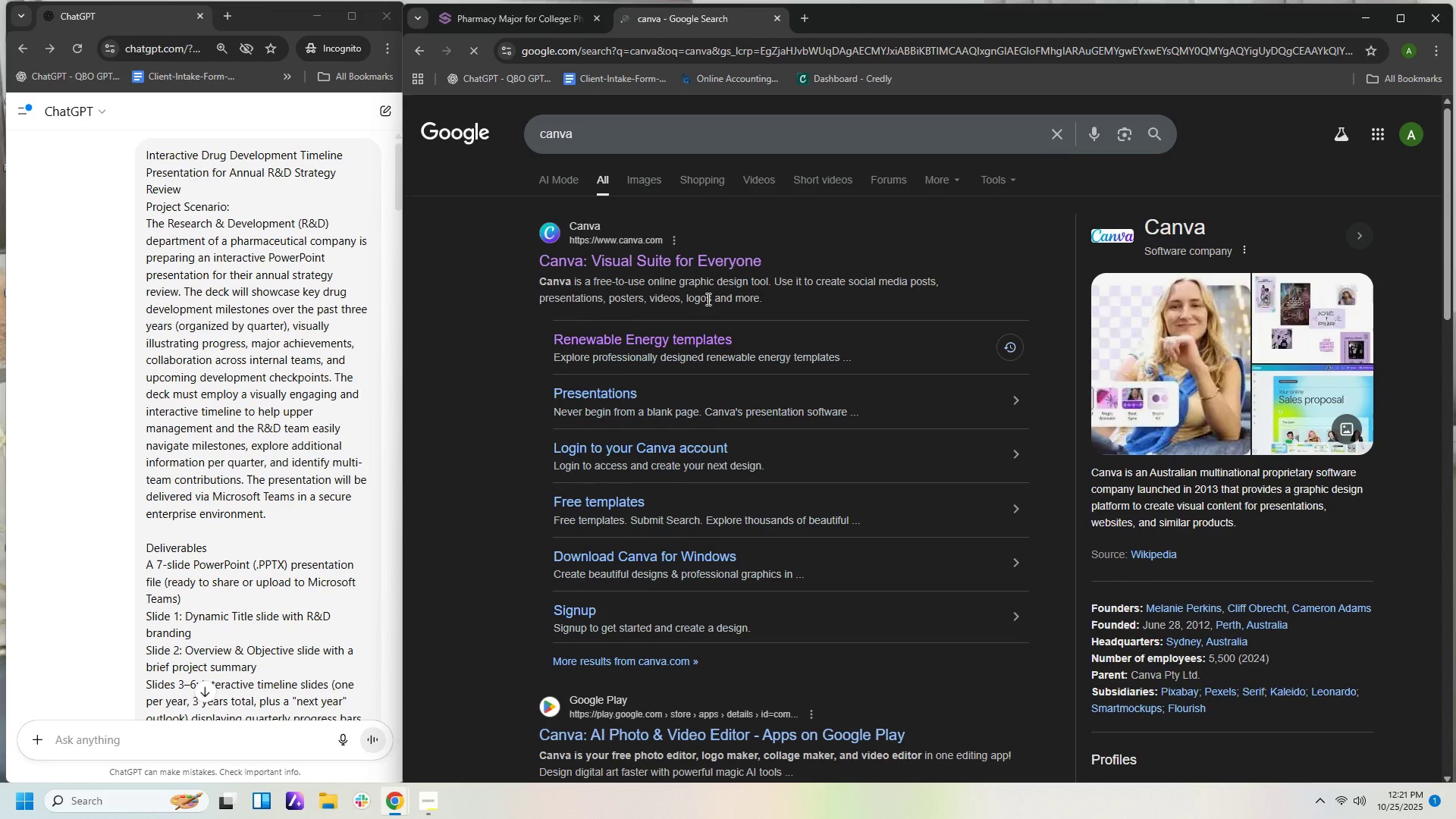 
left_click([661, 243])
 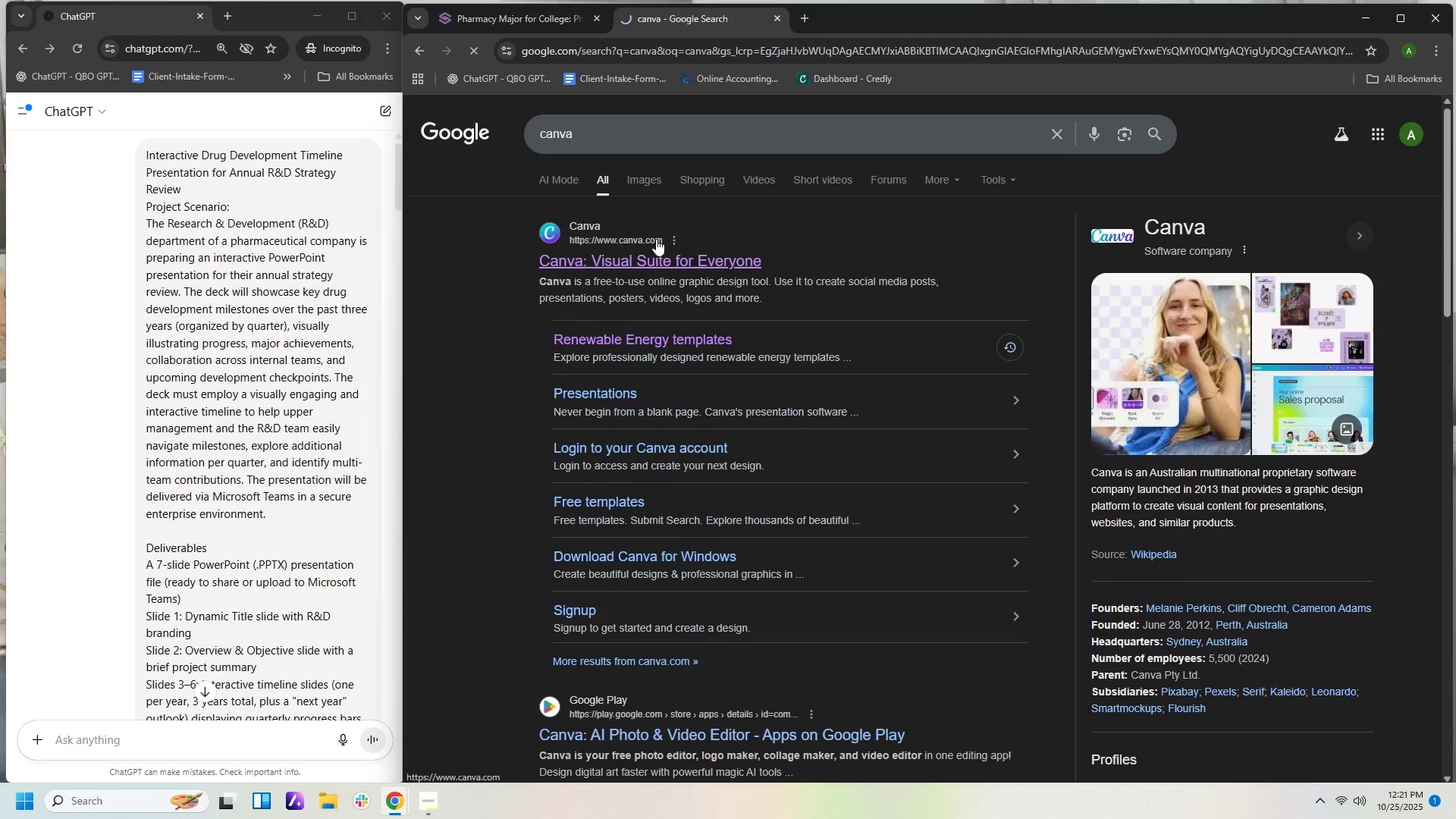 
left_click([654, 238])
 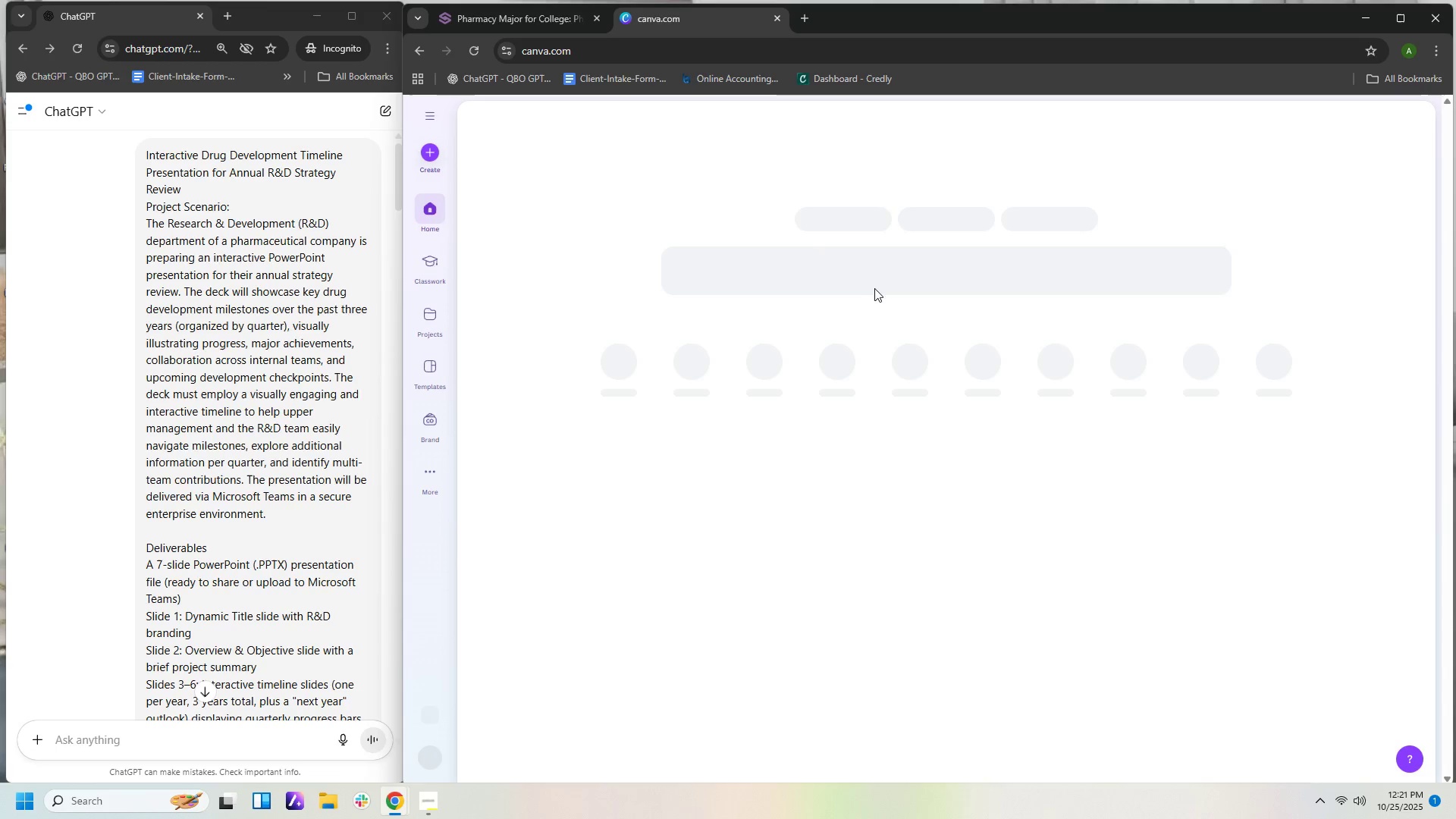 
left_click([890, 255])
 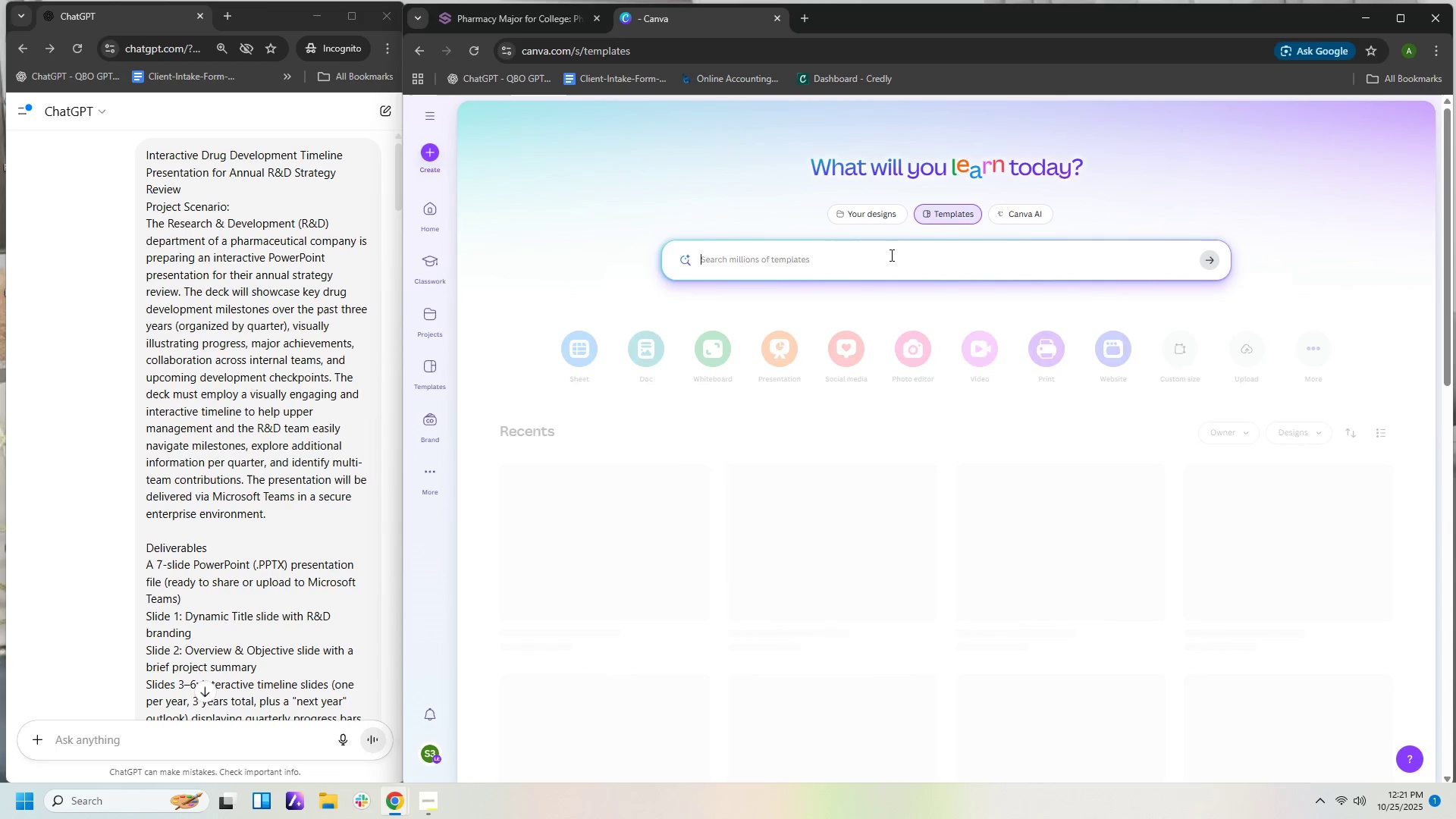 
type(pharmaceuticl slides)
 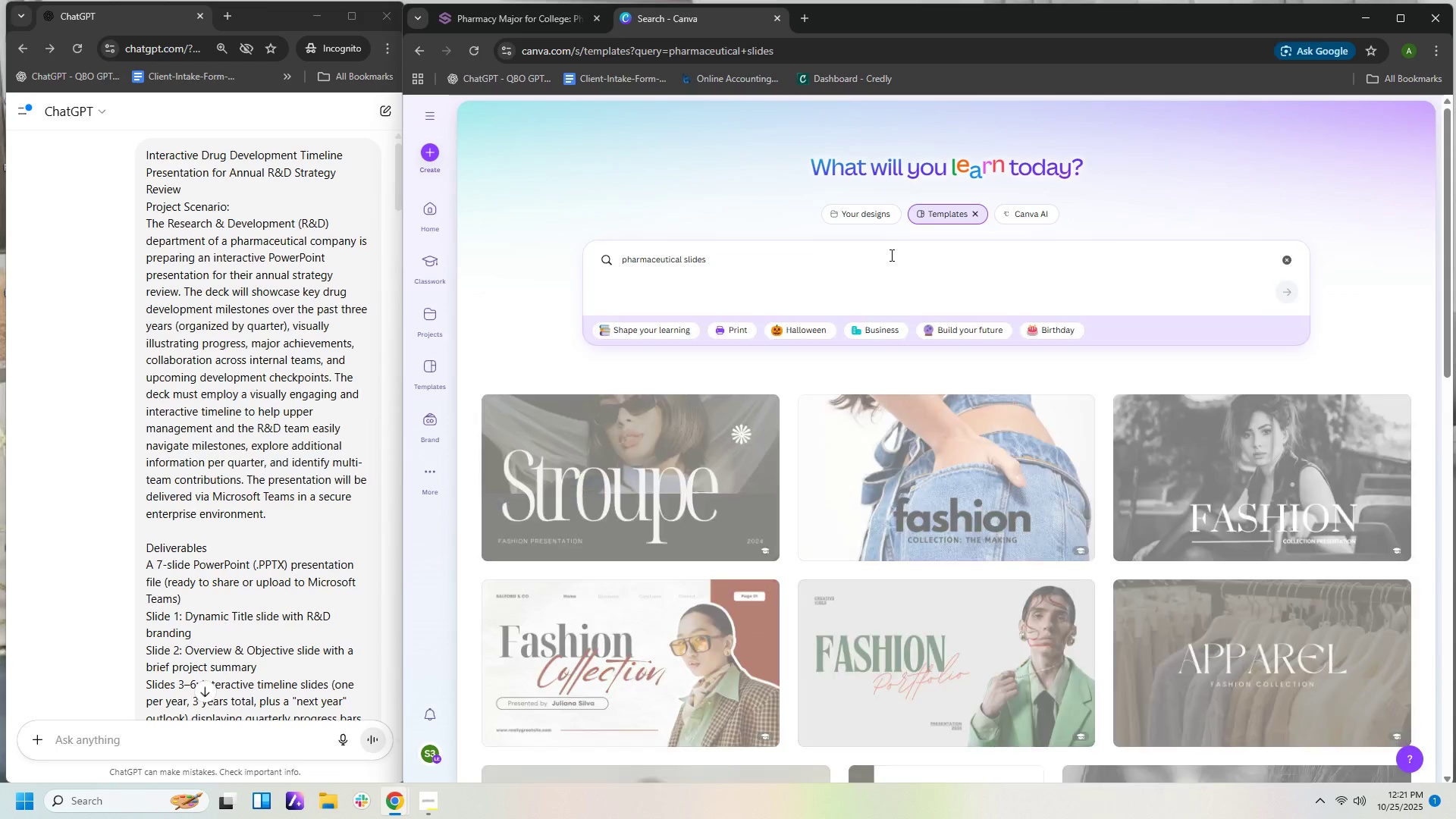 
key(Enter)
 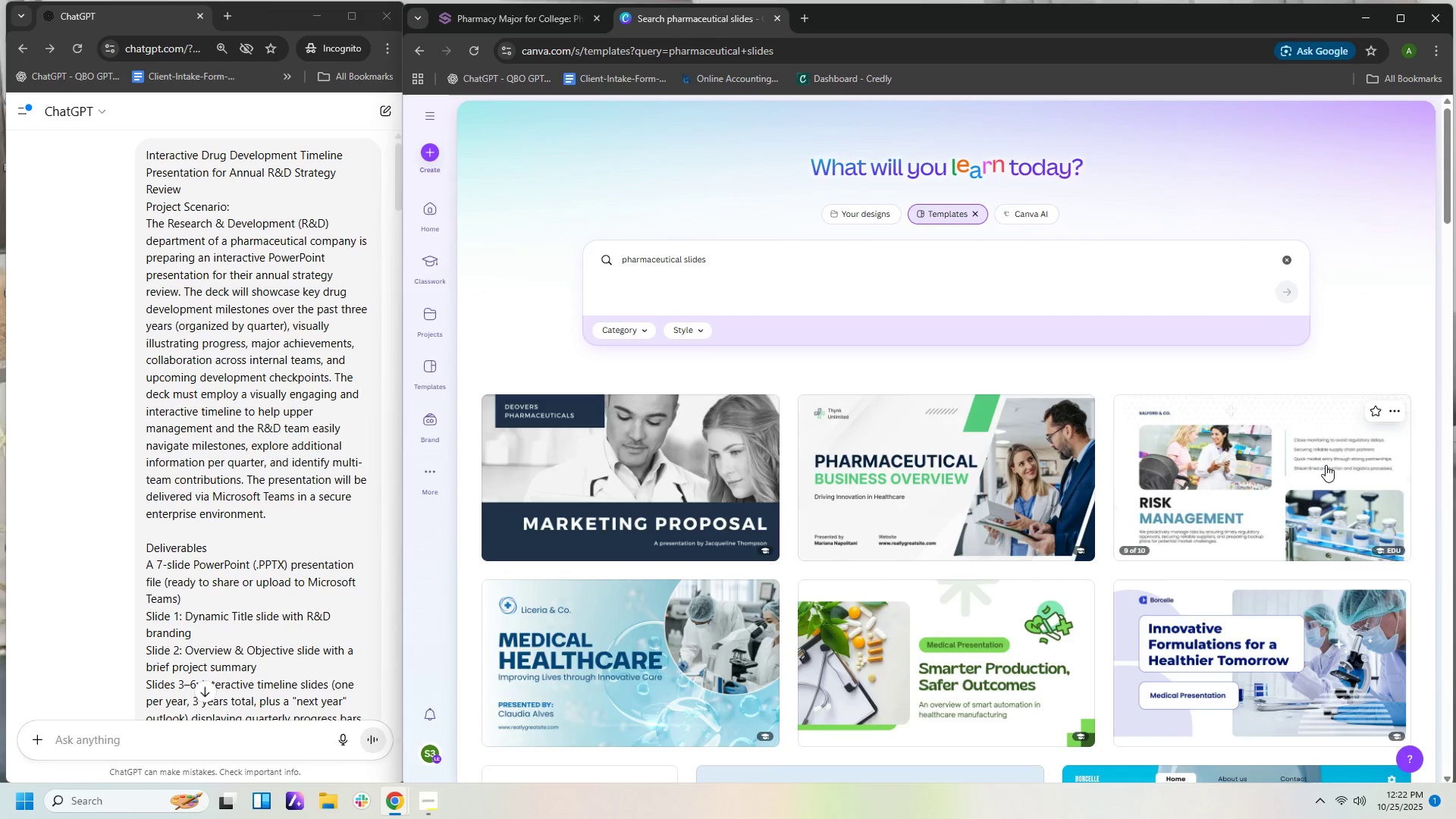 
wait(35.13)
 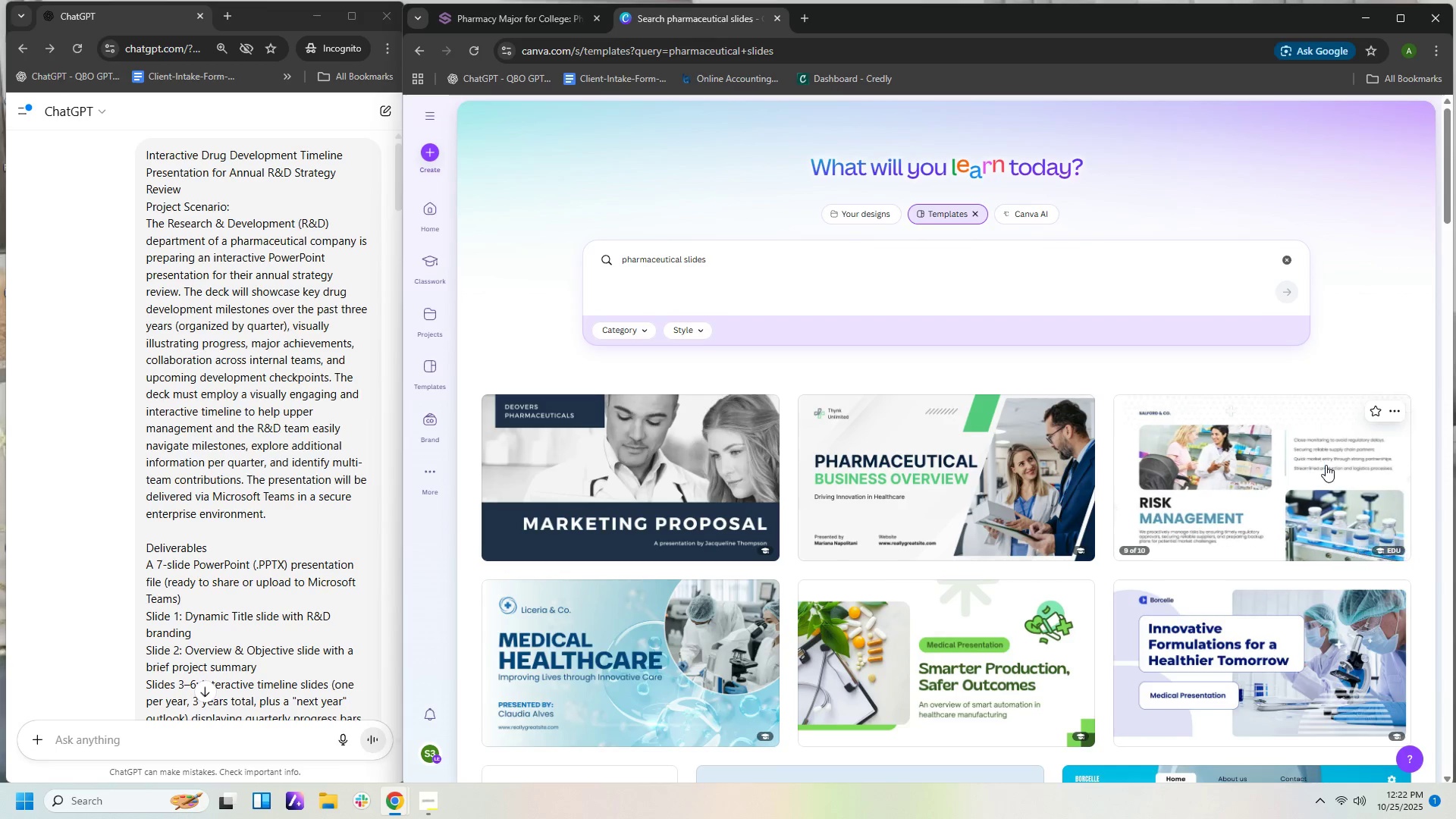 
scroll: coordinate [1006, 493], scroll_direction: down, amount: 3.0
 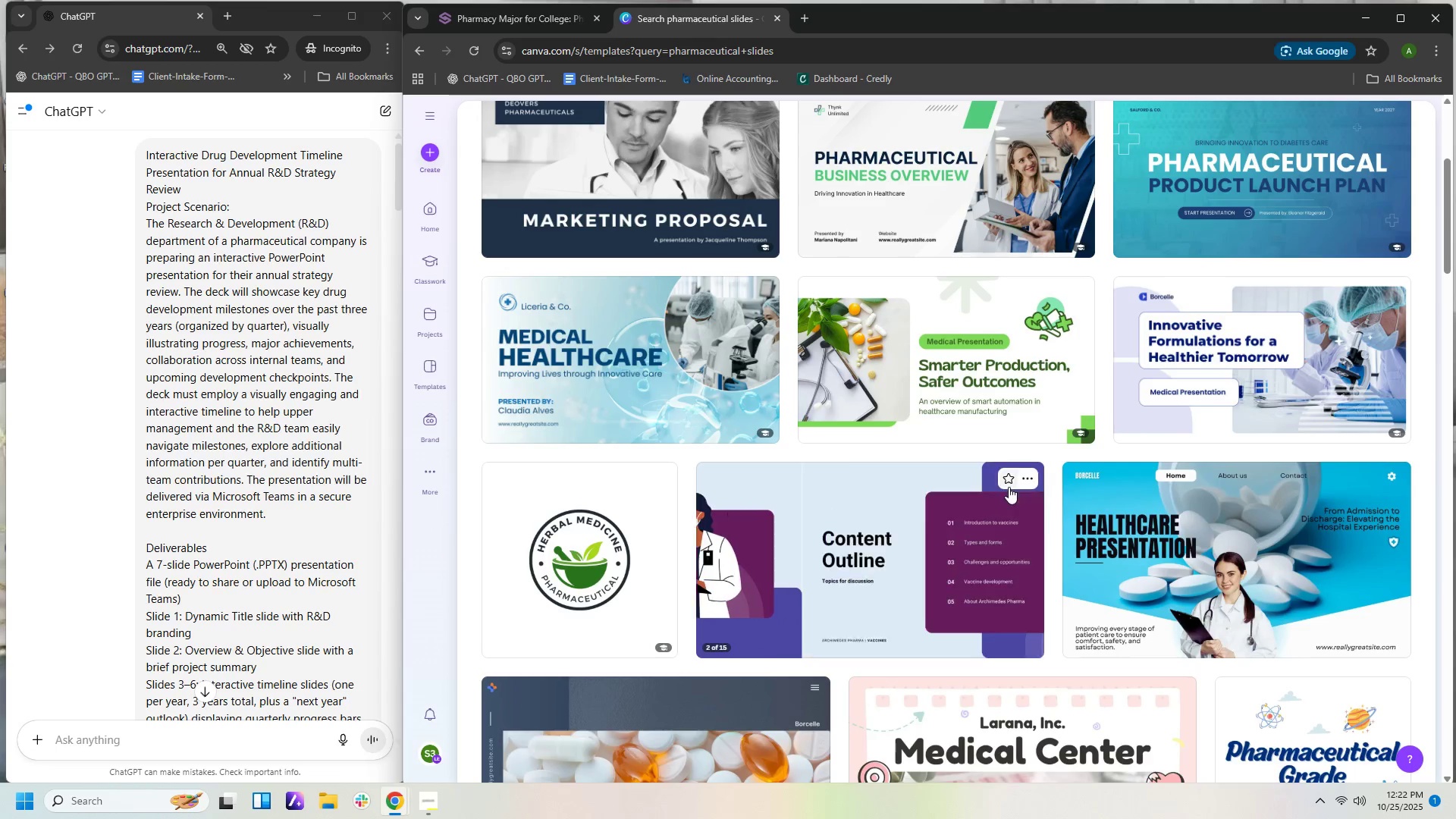 
left_click([666, 365])
 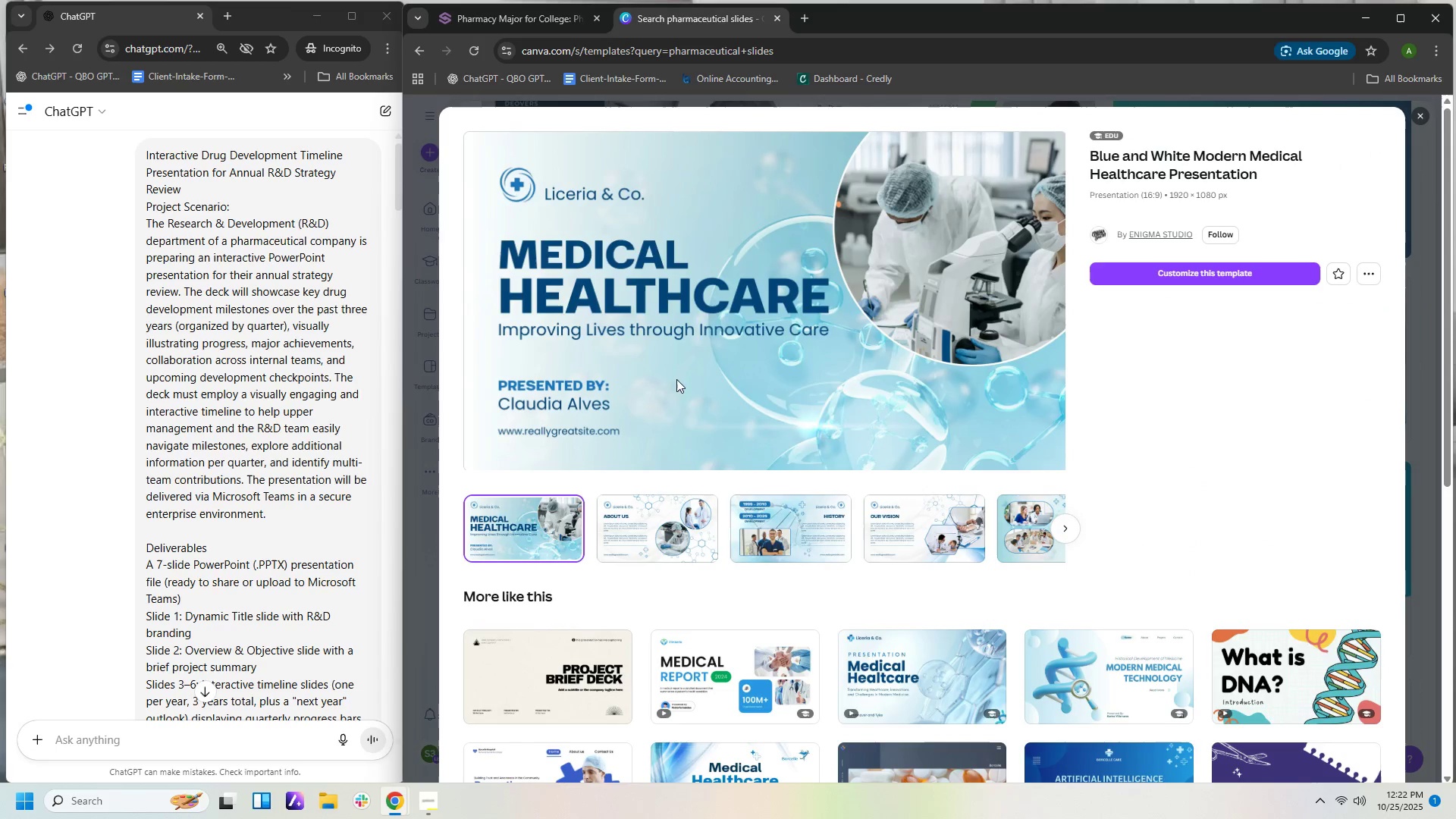 
left_click([645, 532])
 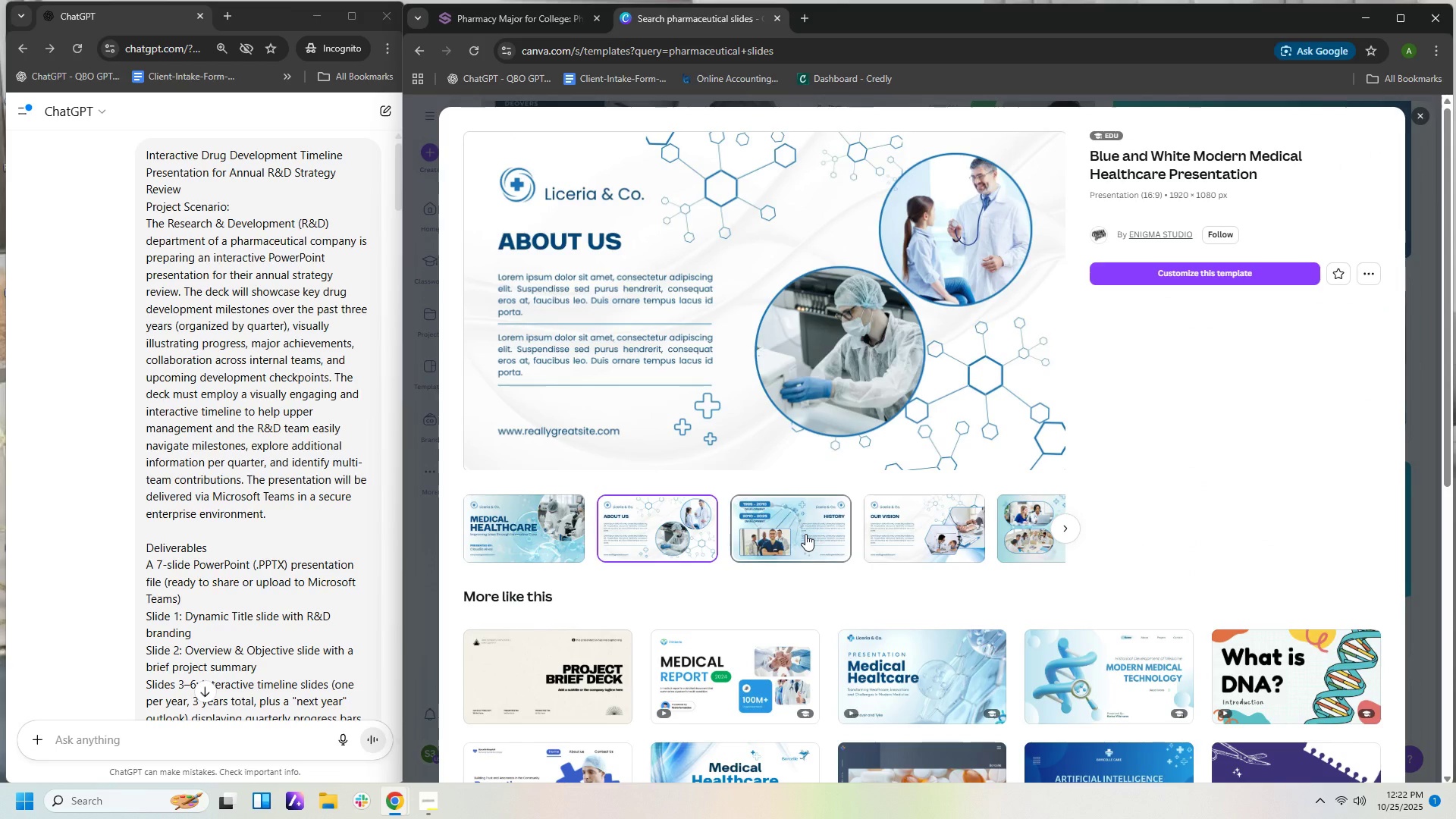 
left_click([805, 534])
 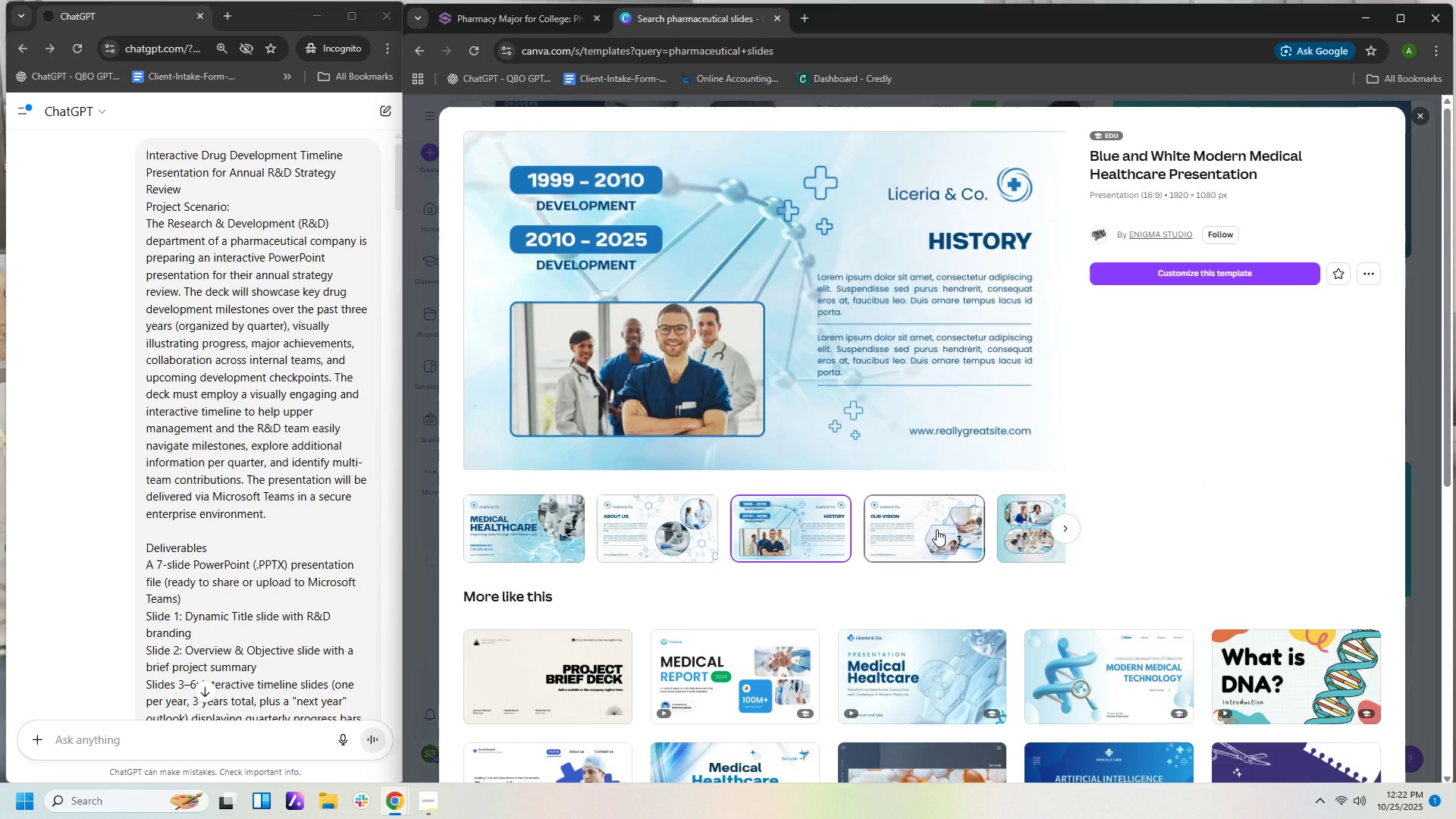 
left_click([937, 529])
 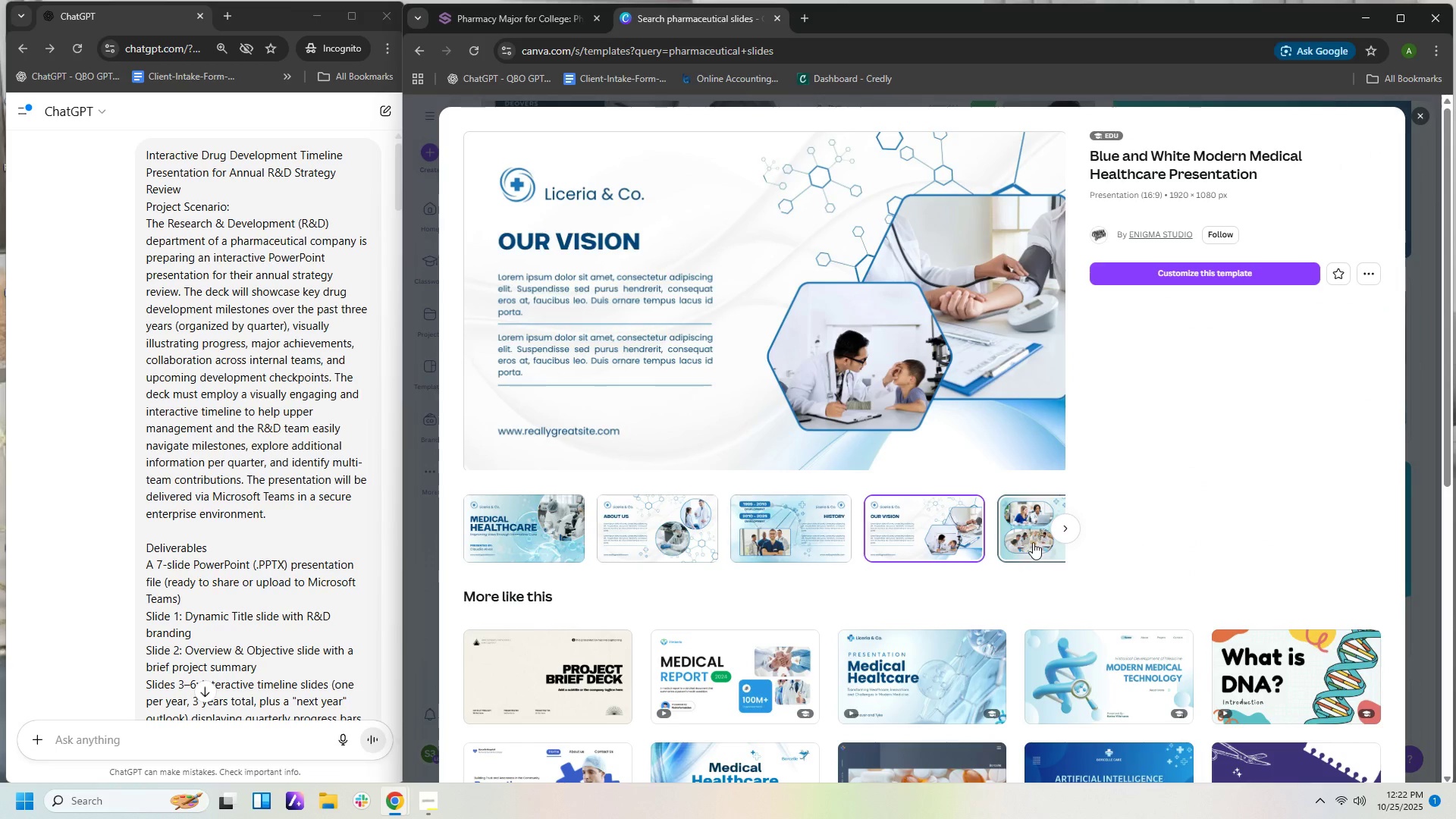 
left_click([1033, 542])
 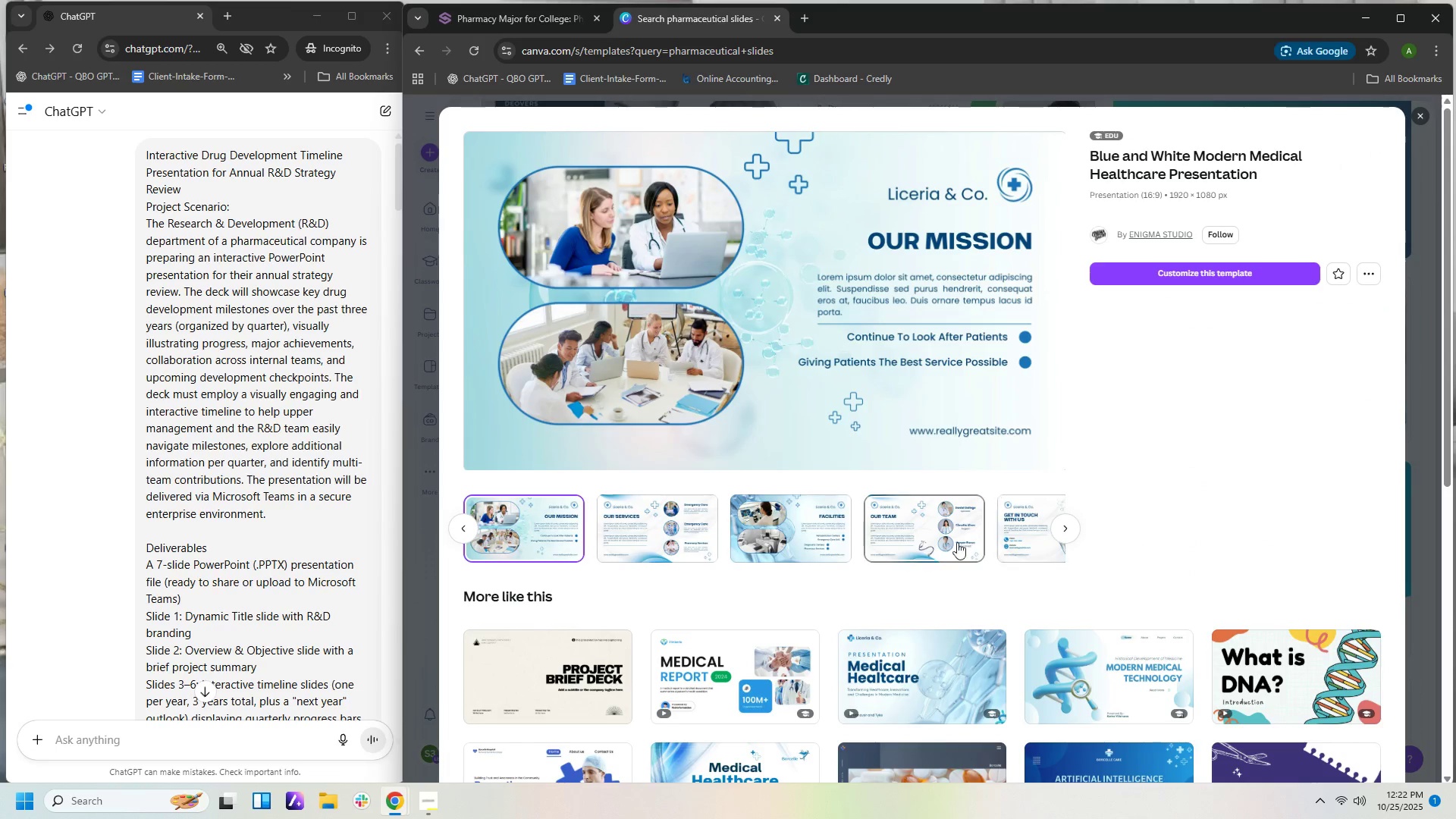 
left_click([932, 535])
 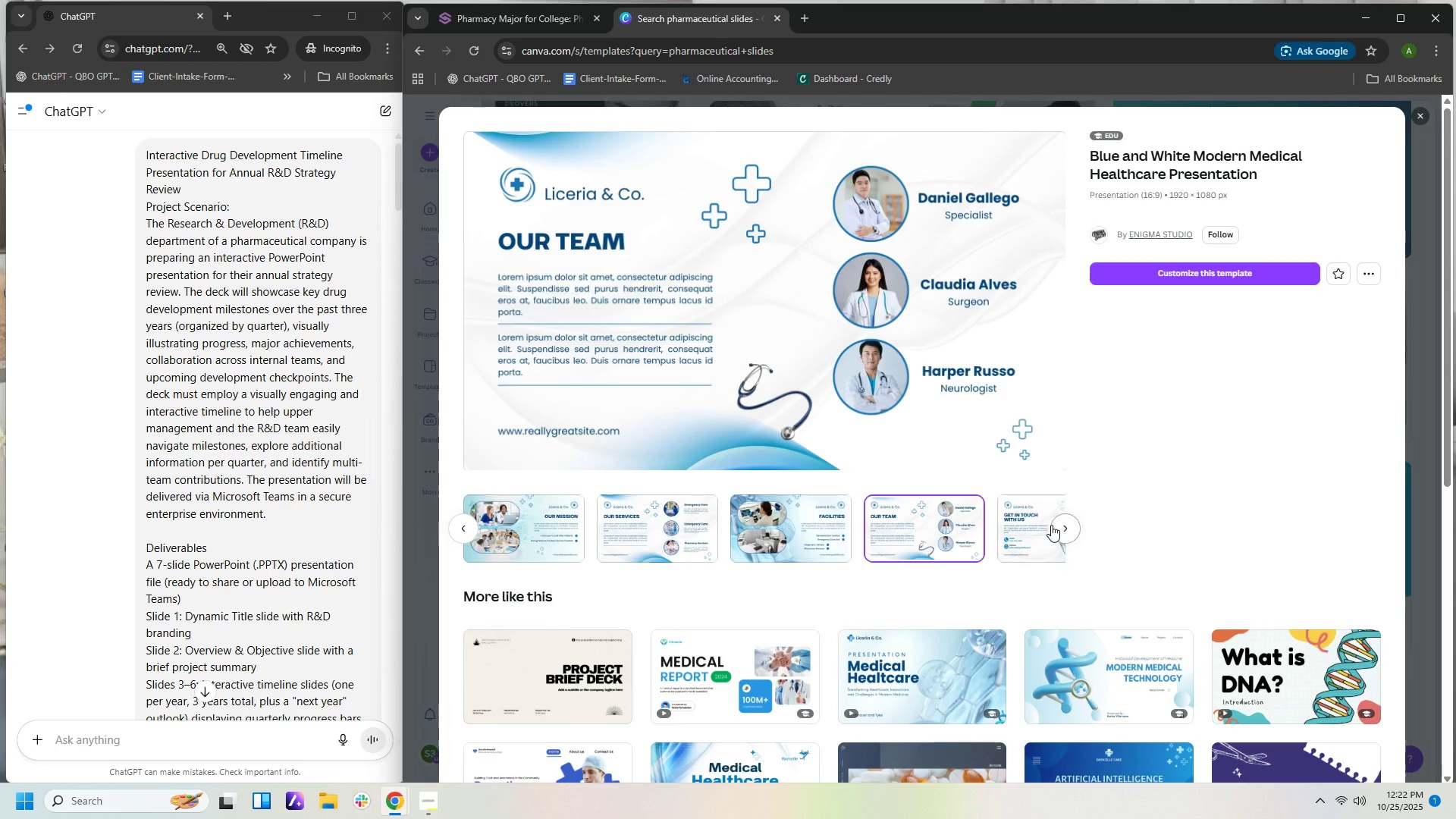 
left_click([1031, 526])
 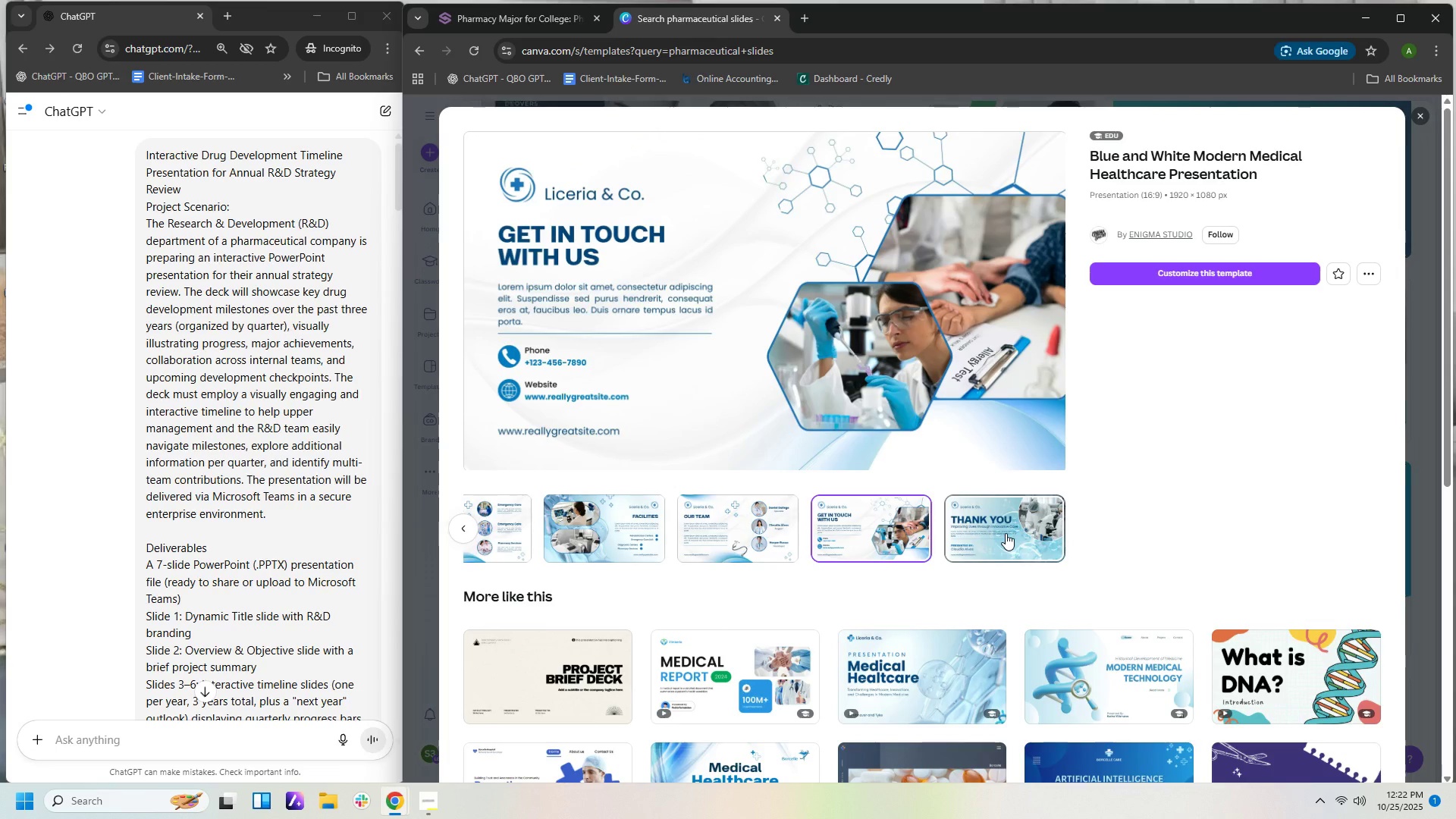 
left_click([1006, 533])
 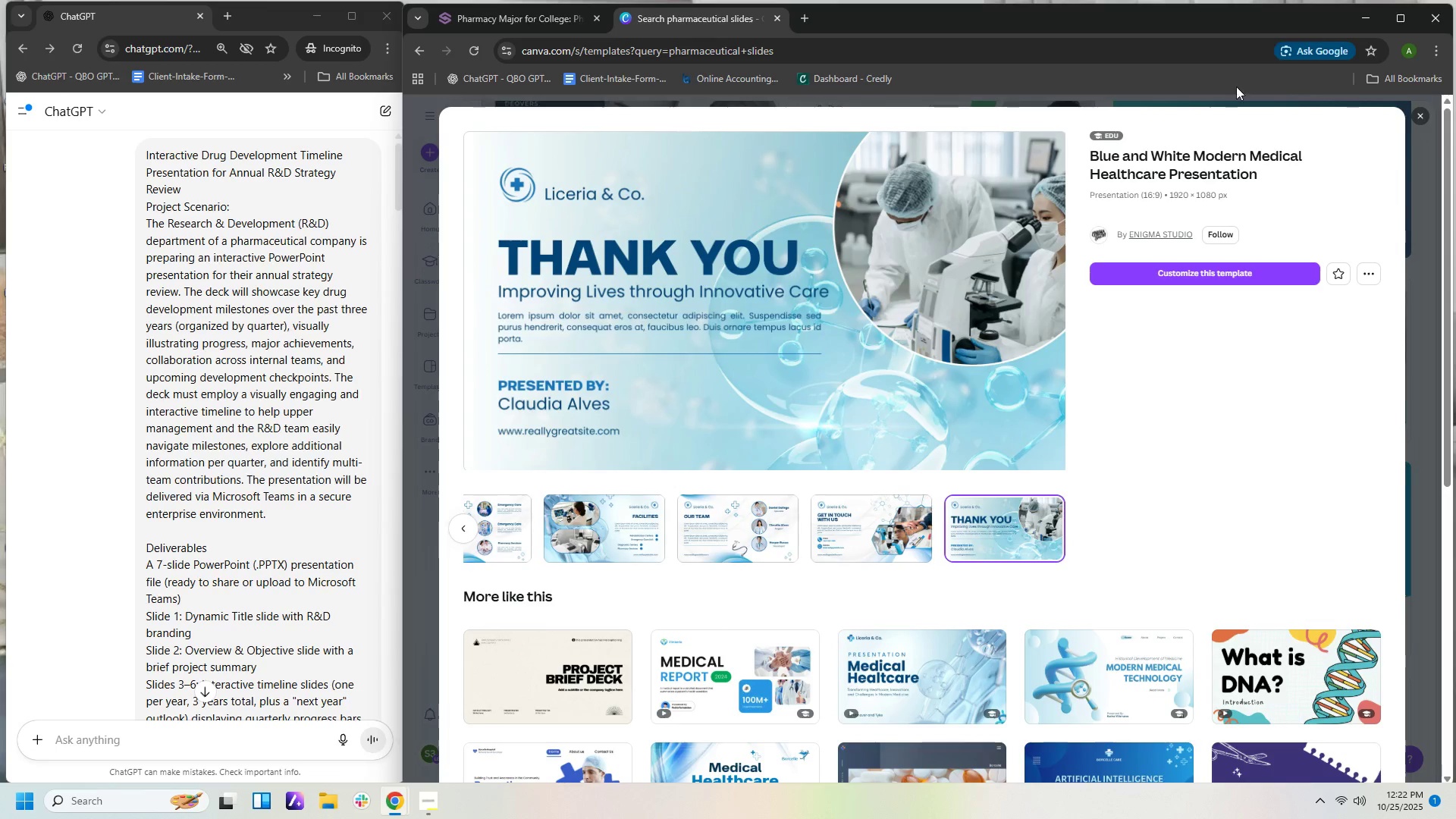 
left_click([1420, 109])
 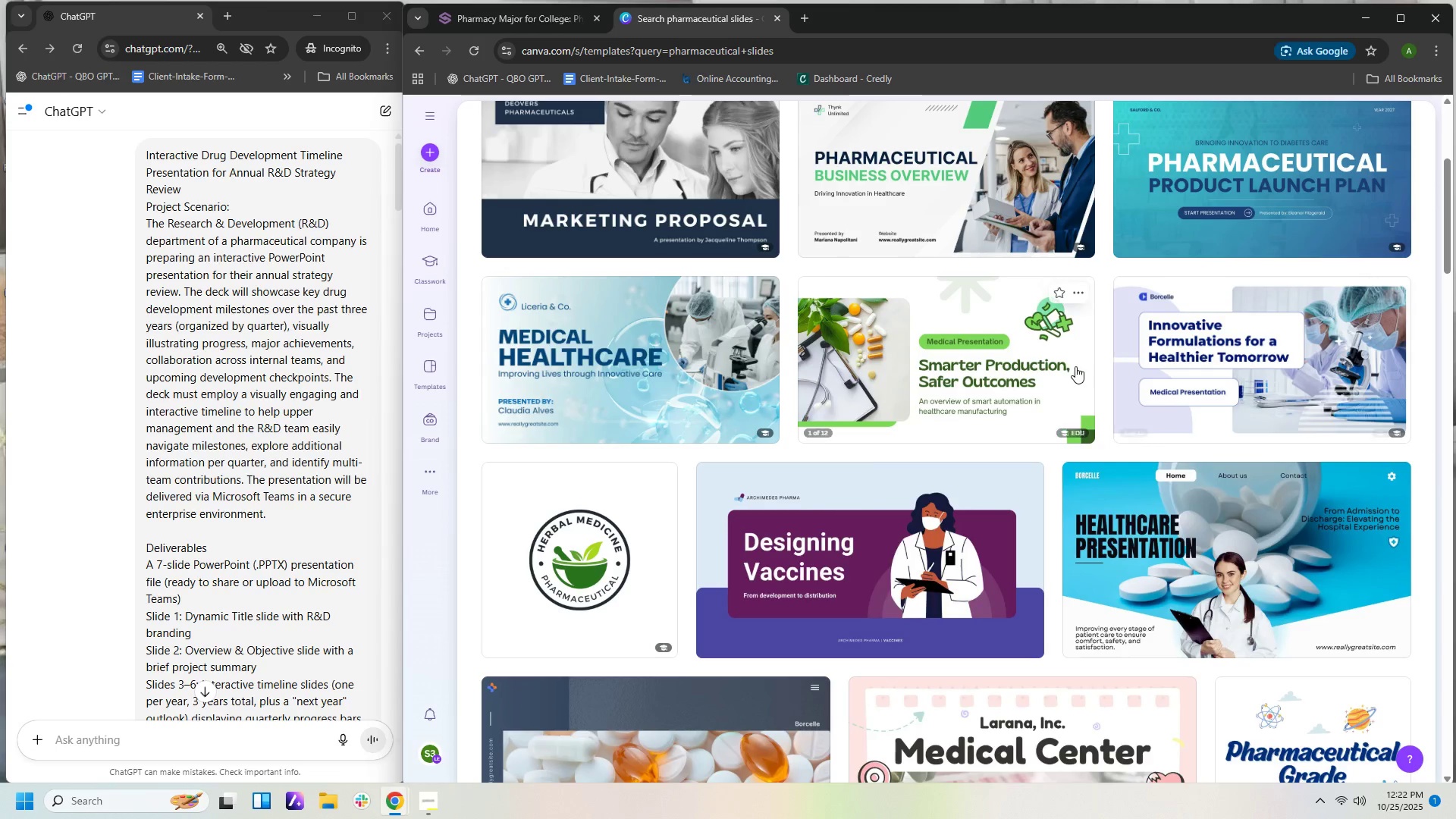 
mouse_move([1094, 380])
 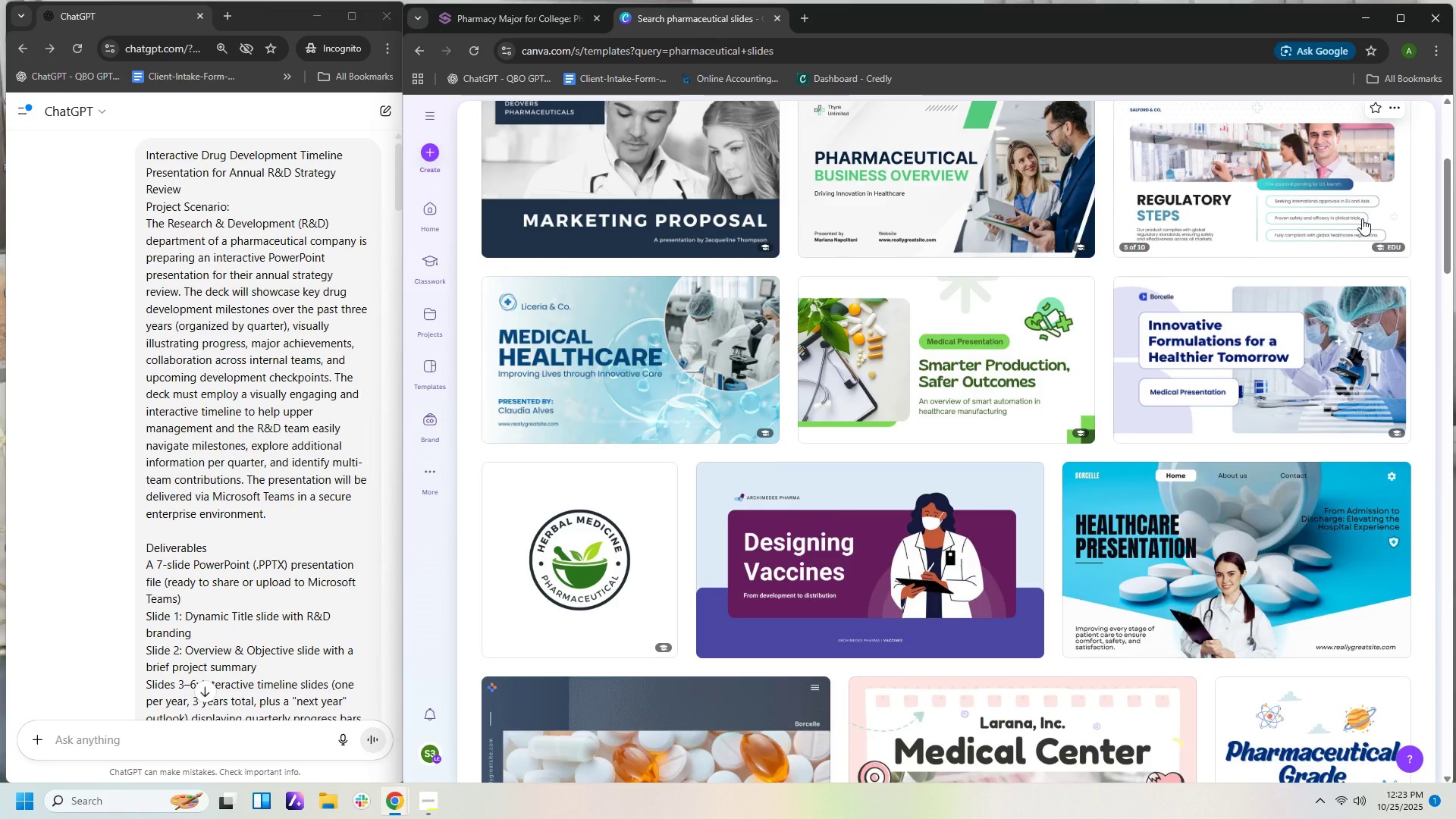 
wait(11.15)
 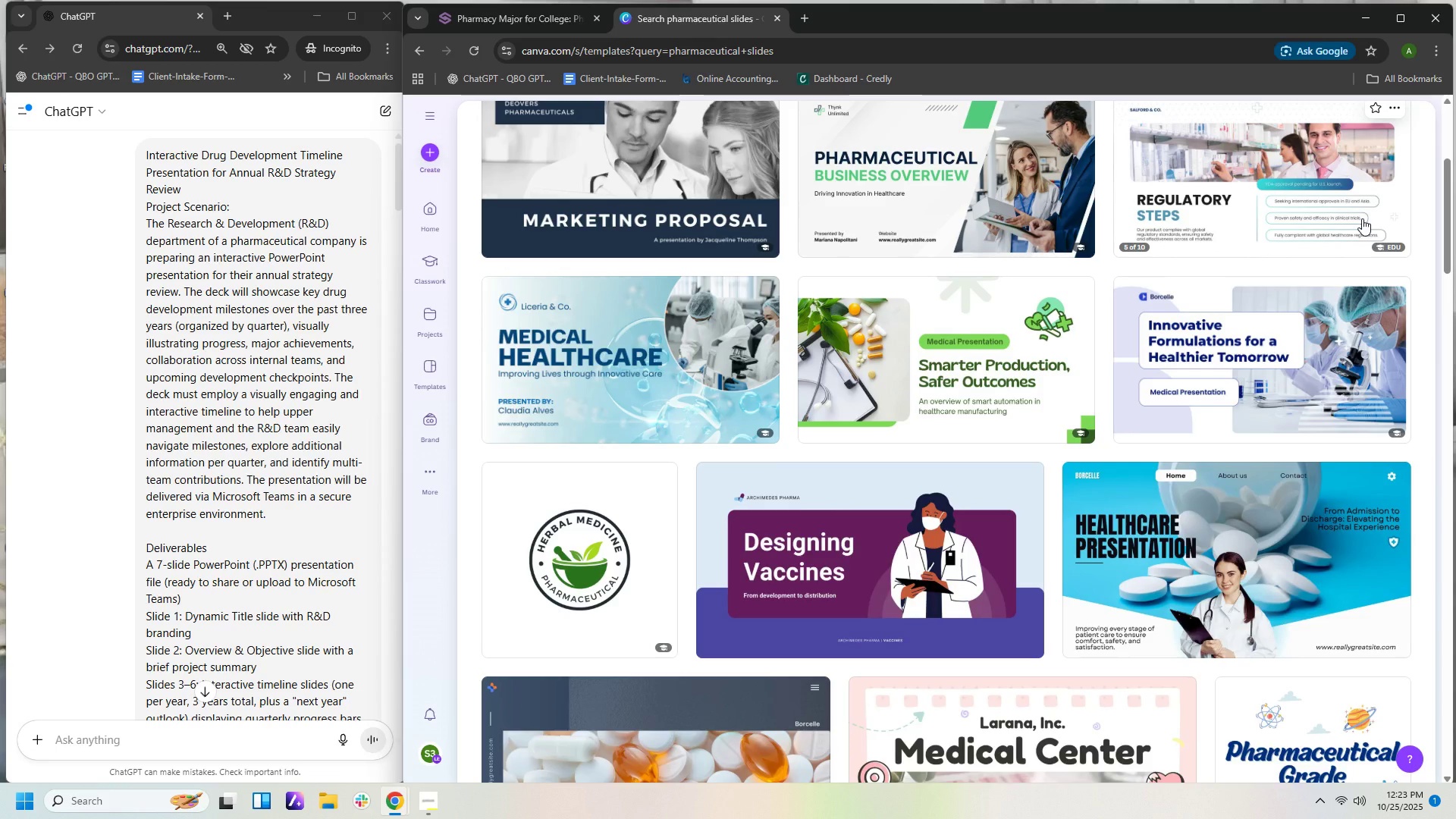 
left_click([1368, 216])
 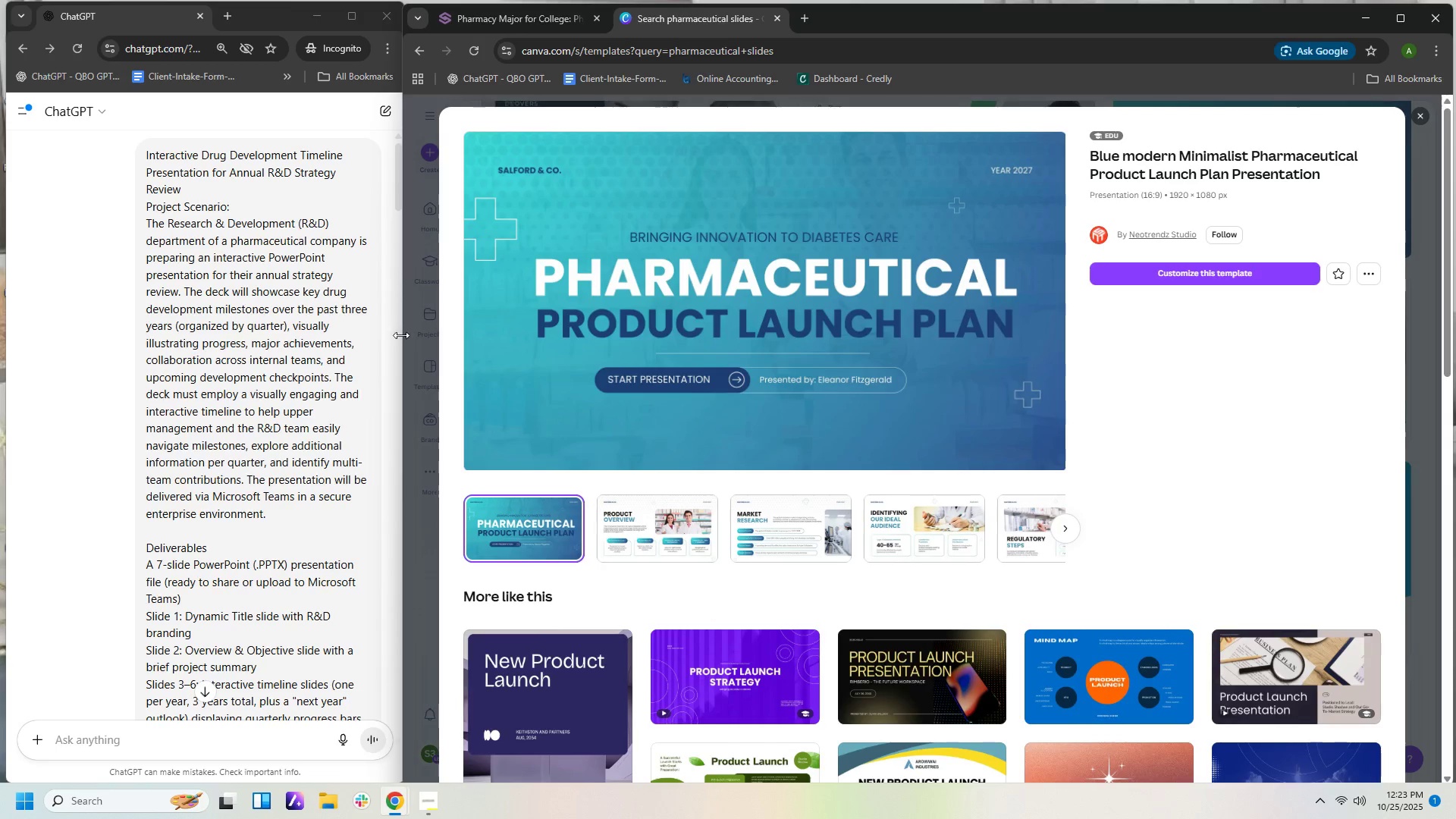 
scroll: coordinate [348, 477], scroll_direction: up, amount: 5.0
 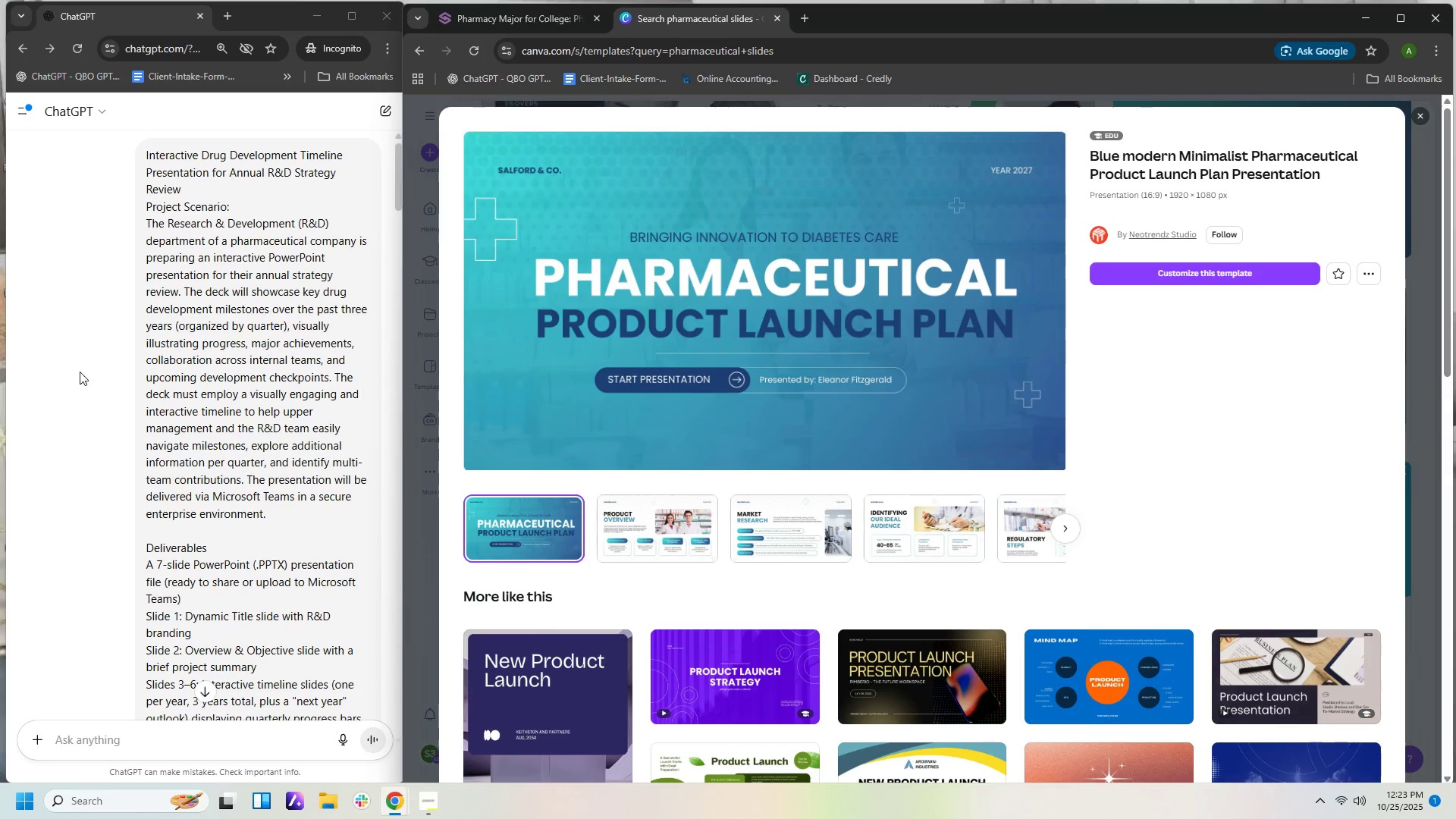 
left_click([80, 372])
 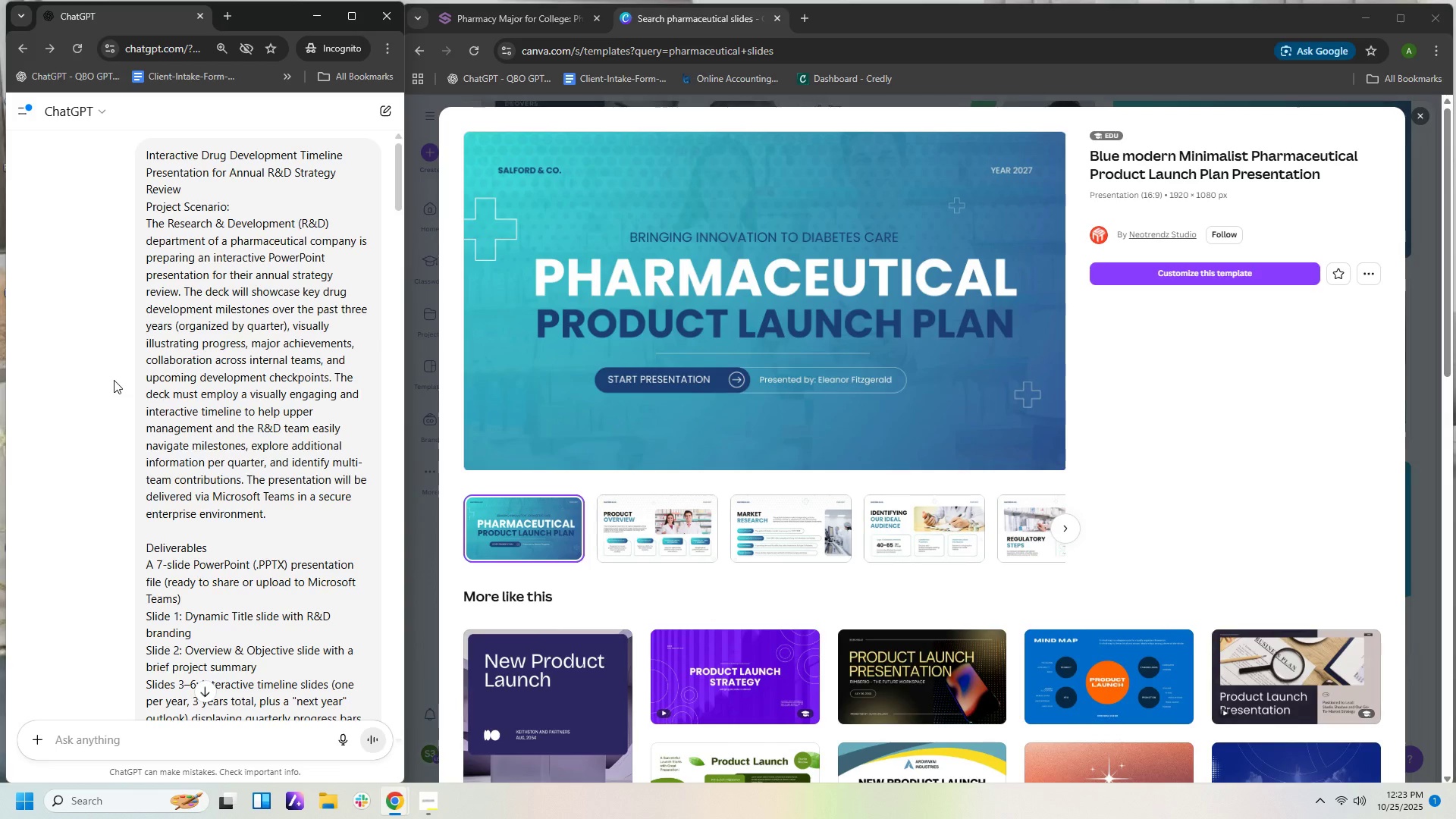 
scroll: coordinate [115, 380], scroll_direction: down, amount: 25.0
 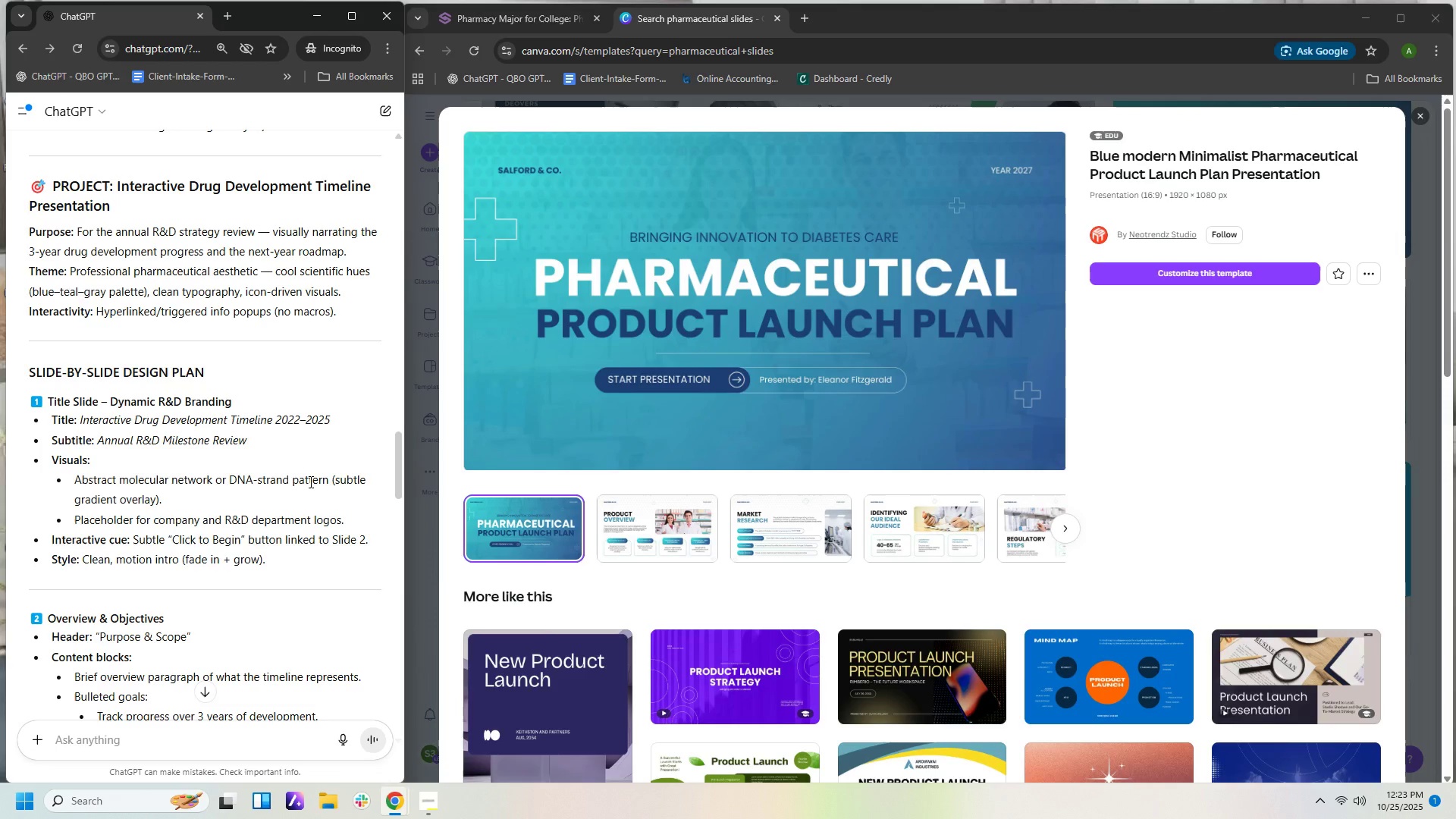 
wait(7.26)
 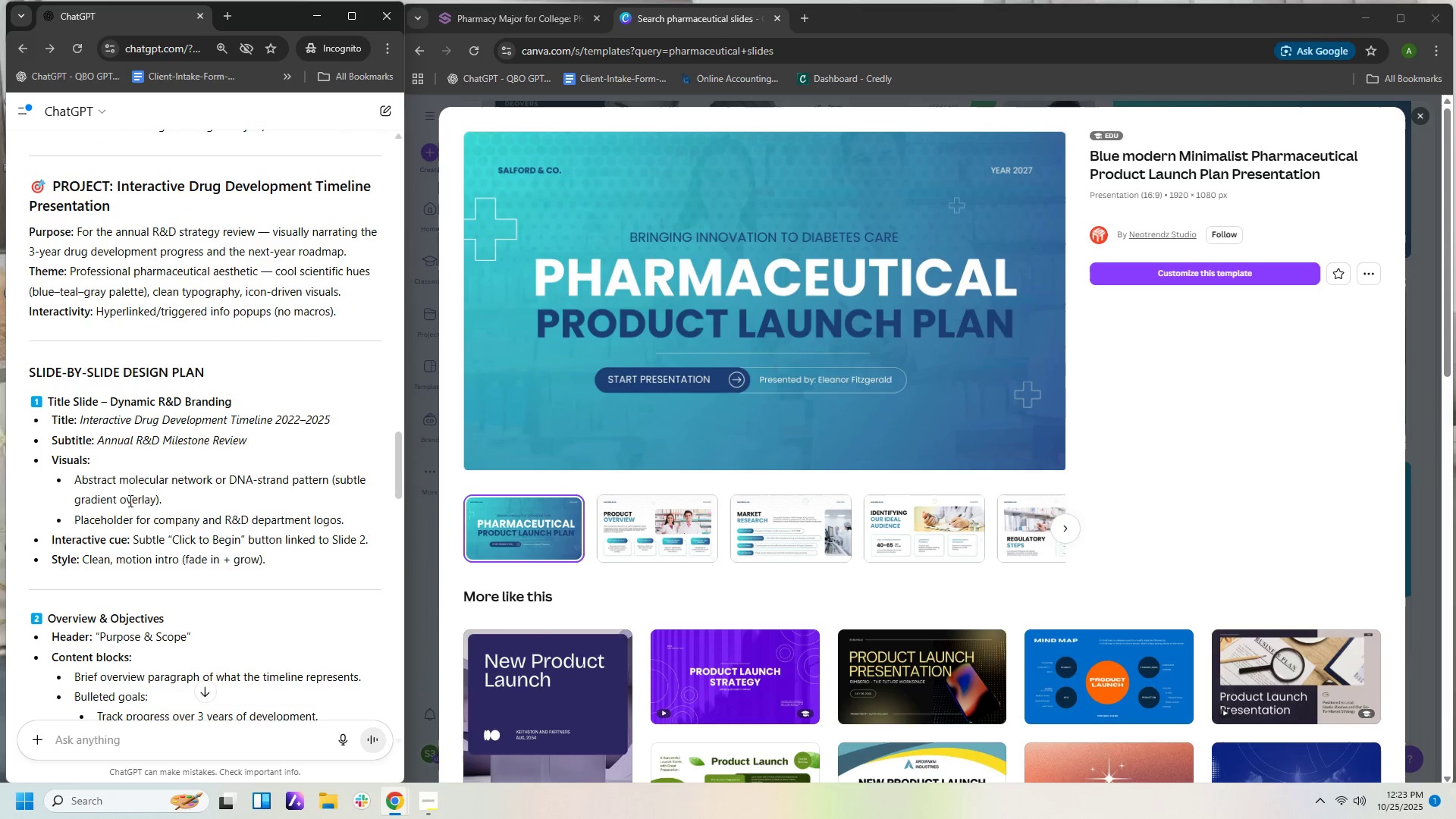 
scroll: coordinate [650, 500], scroll_direction: down, amount: 2.0
 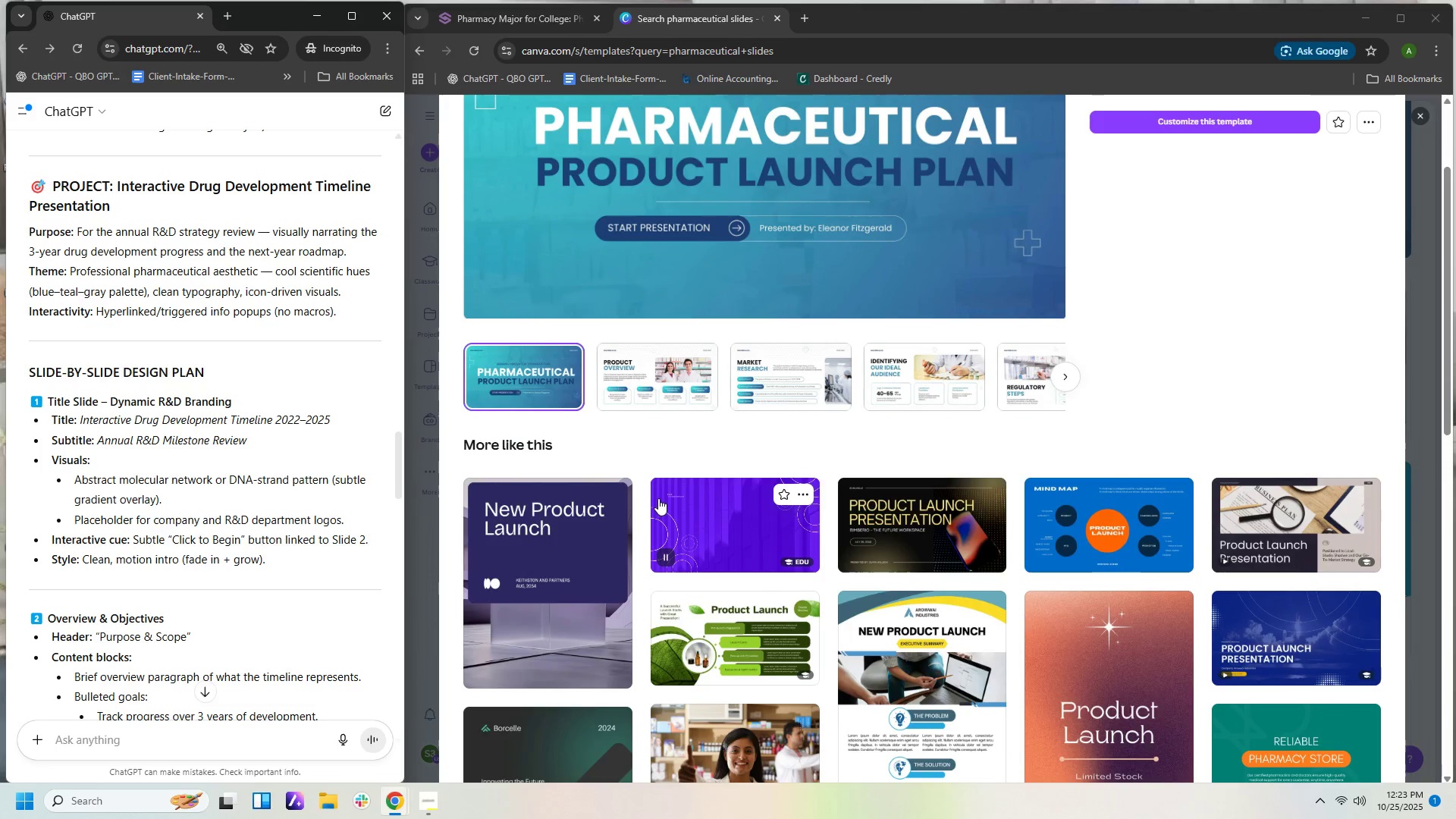 
scroll: coordinate [677, 494], scroll_direction: up, amount: 3.0
 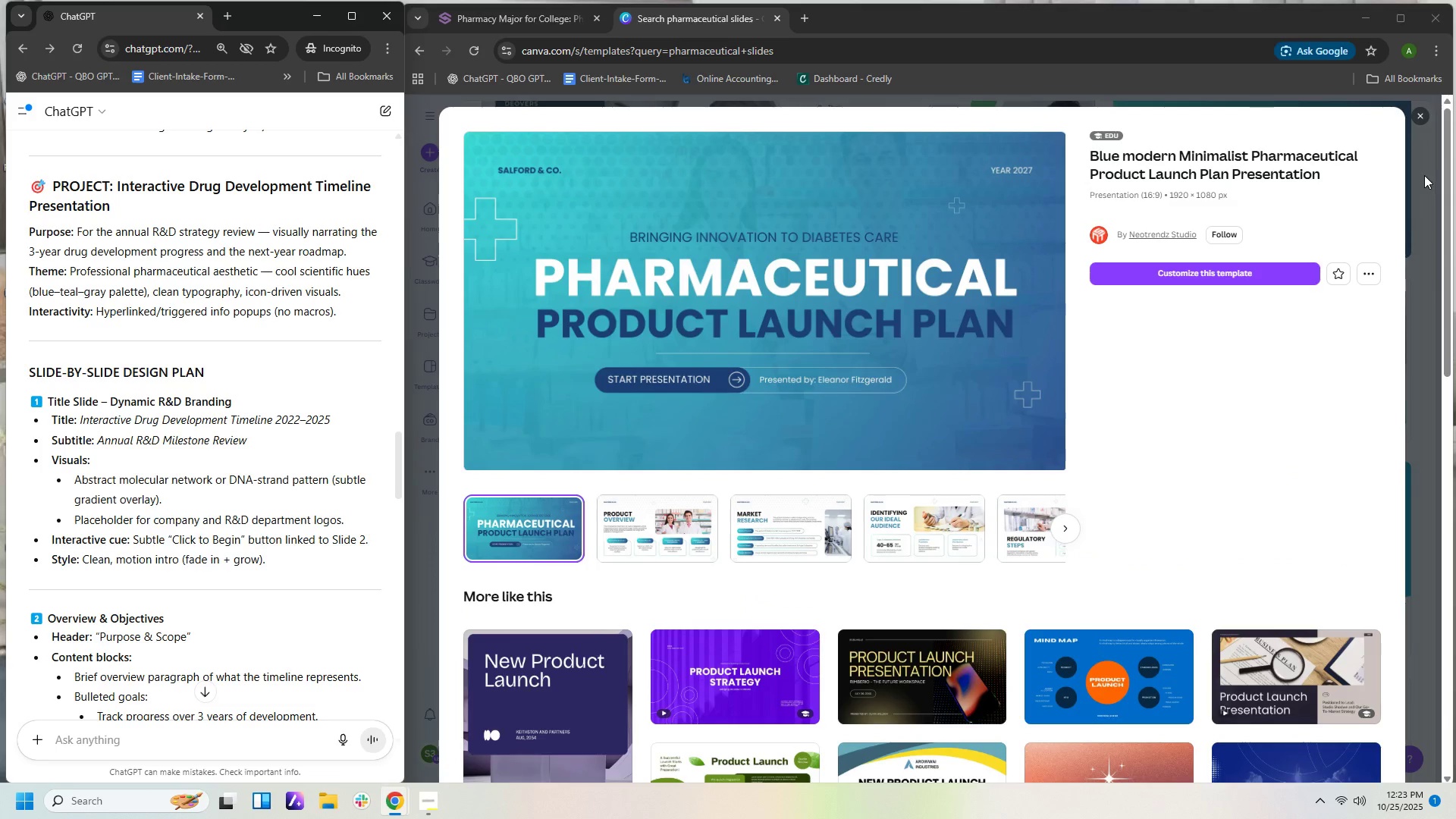 
wait(8.78)
 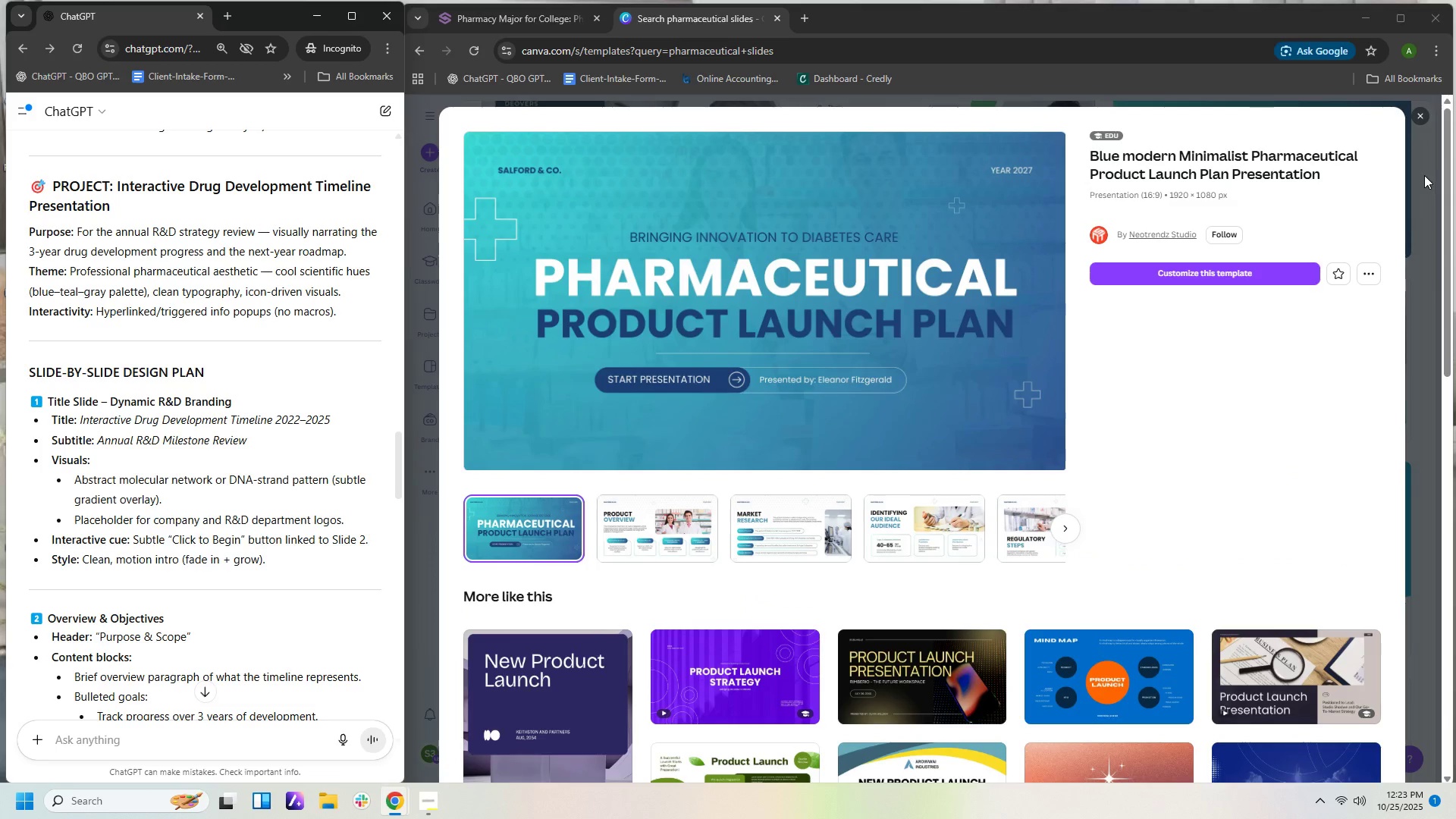 
left_click([1341, 355])
 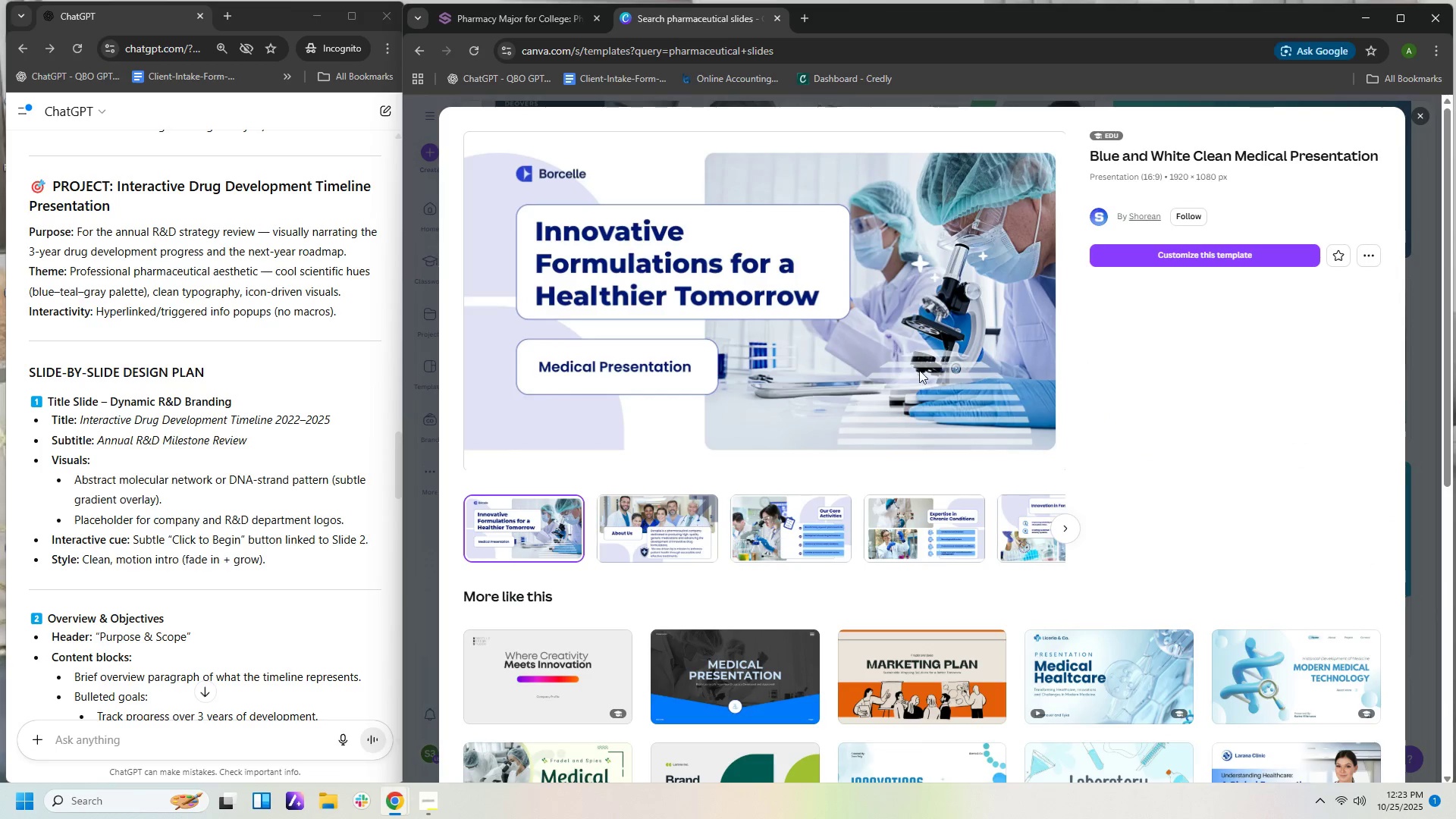 
wait(5.49)
 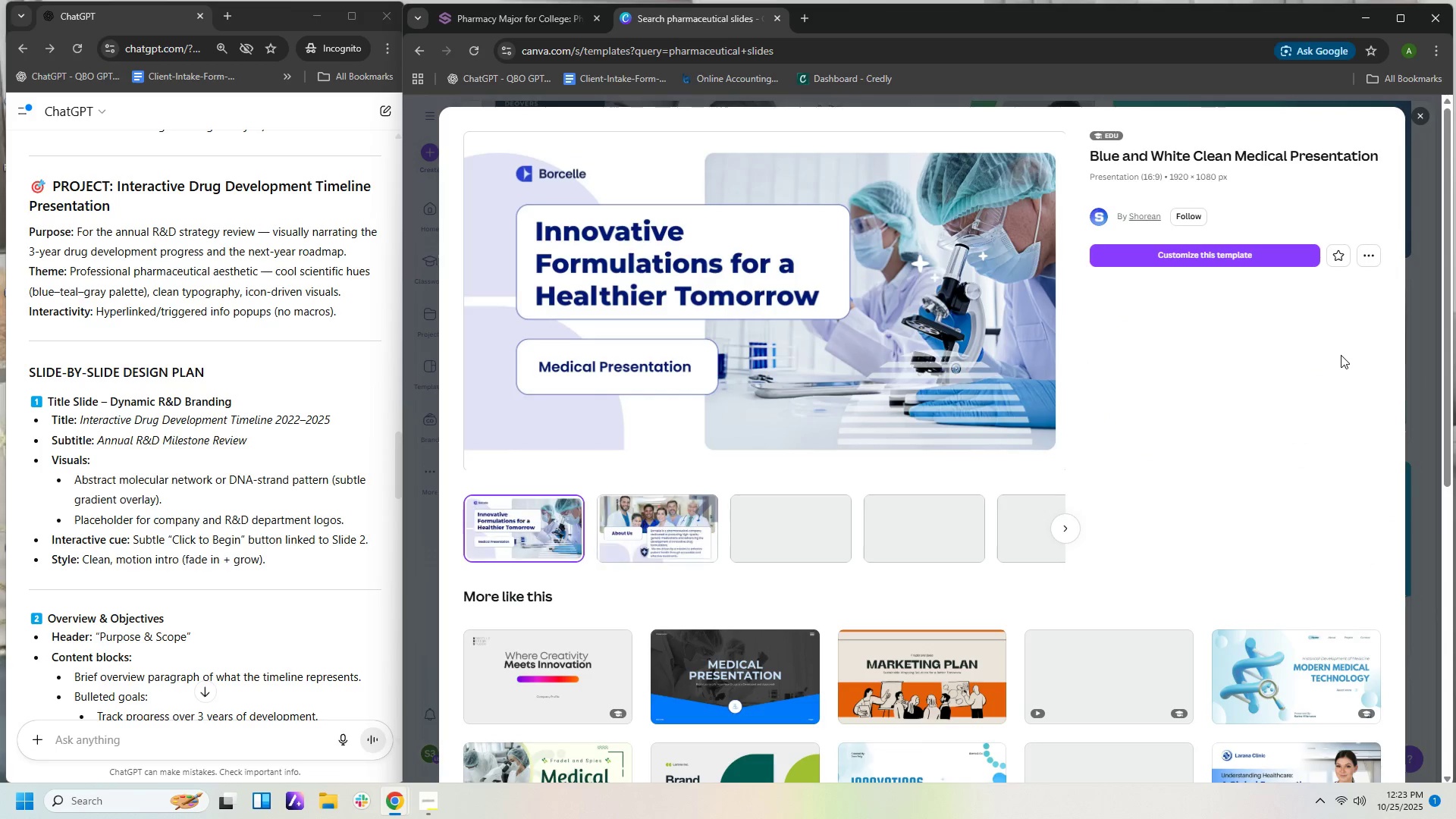 
left_click([560, 537])
 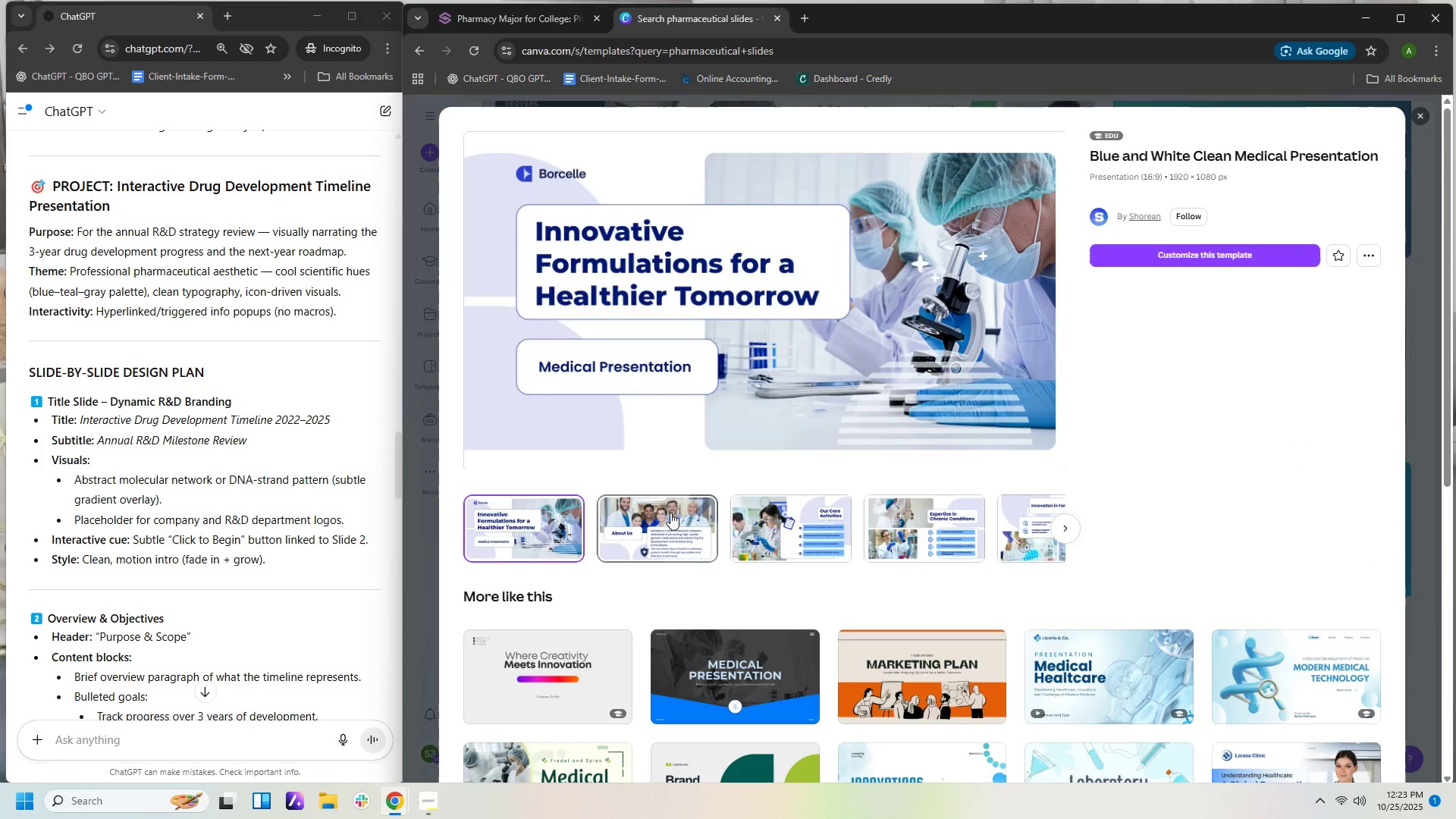 
left_click([670, 513])
 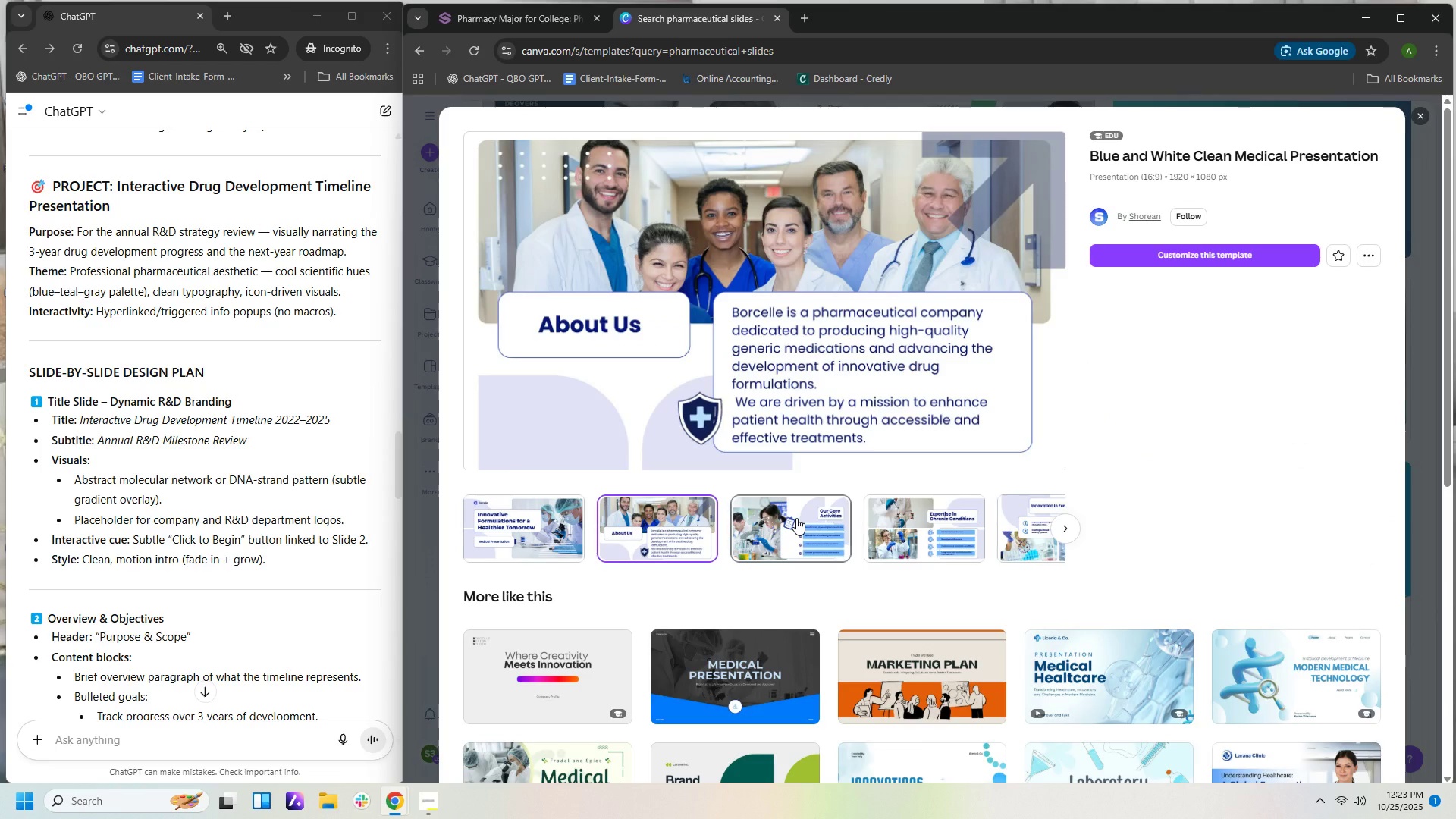 
left_click([796, 518])
 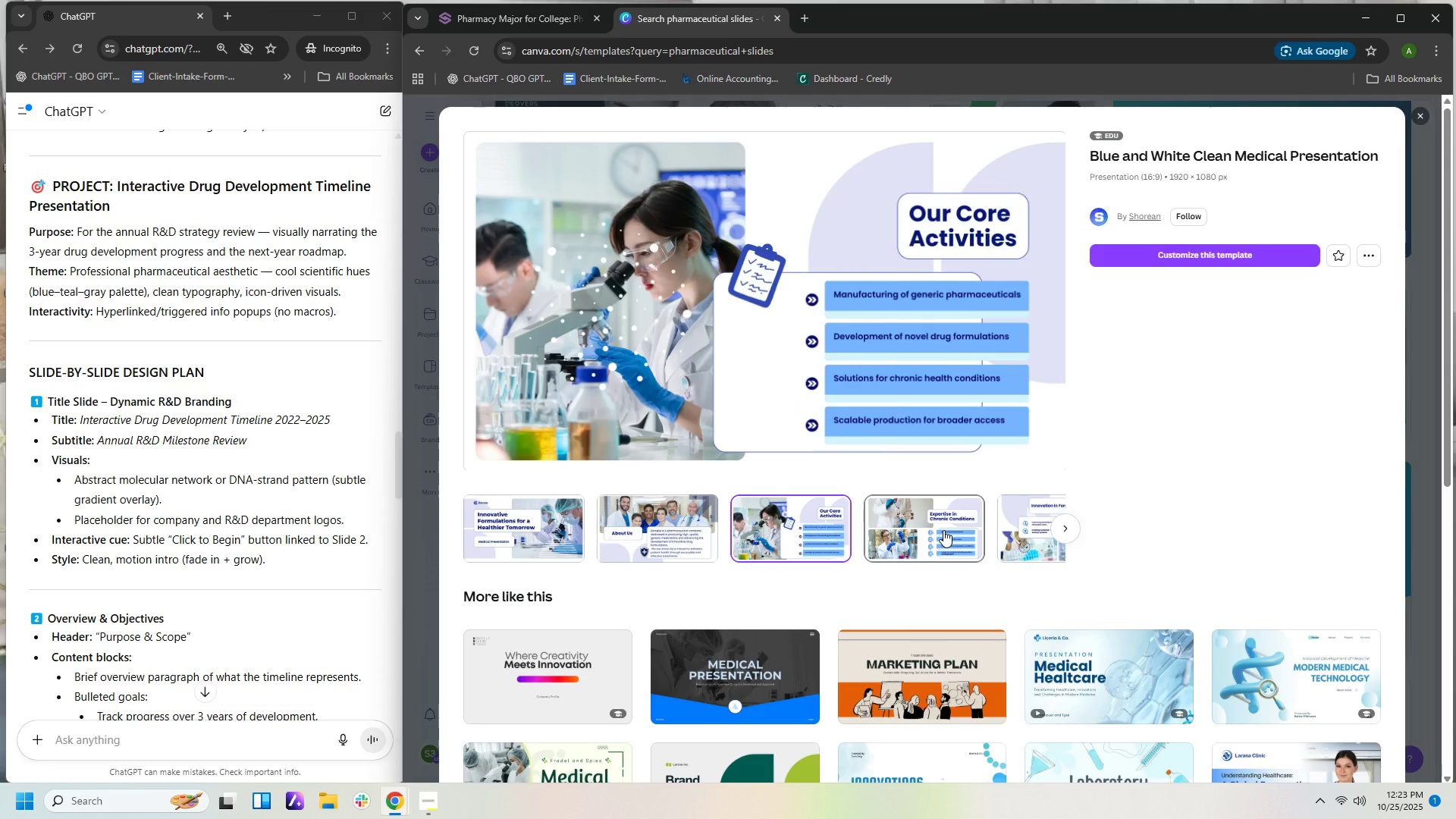 
left_click([890, 508])
 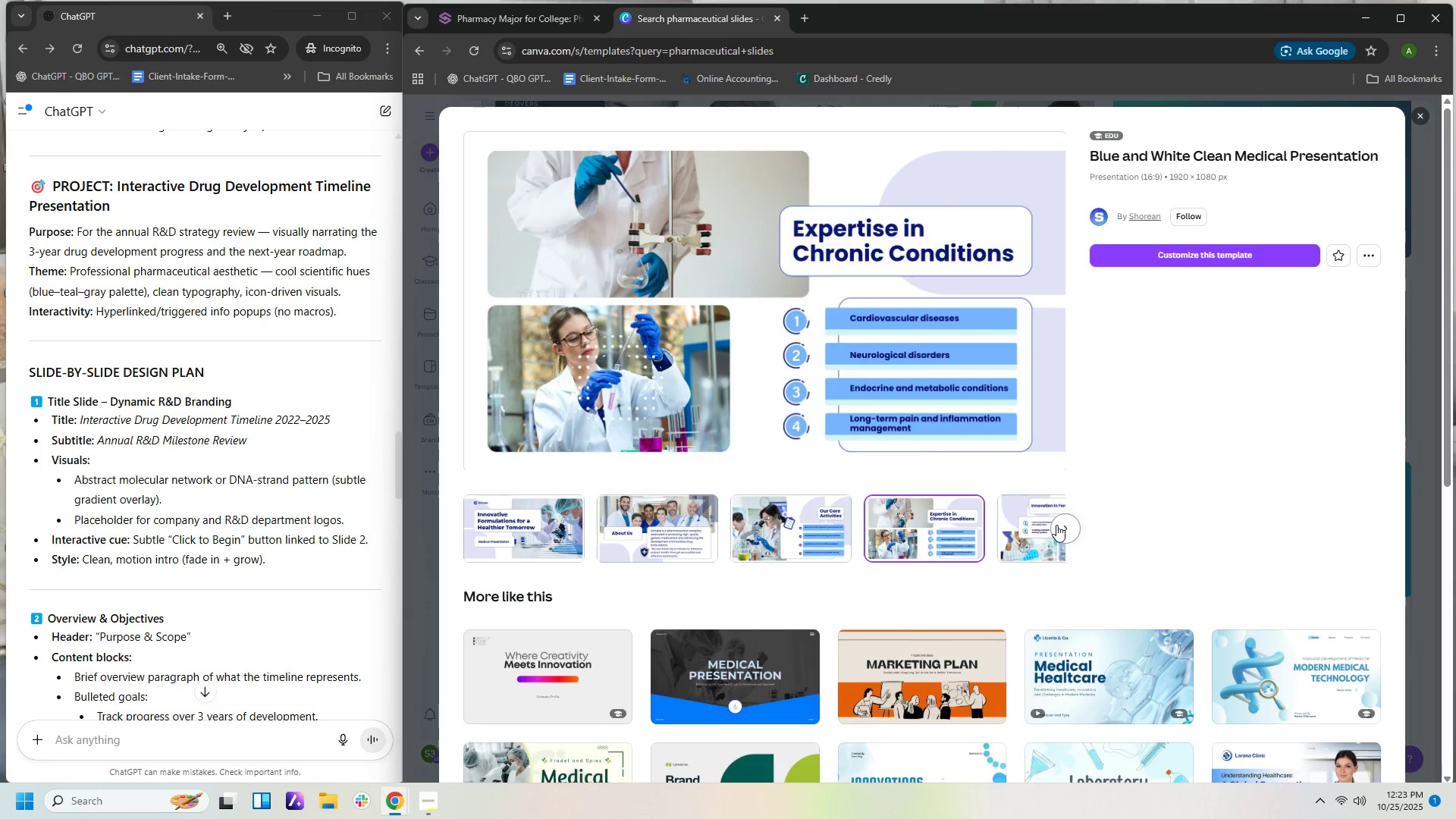 
left_click([1018, 516])
 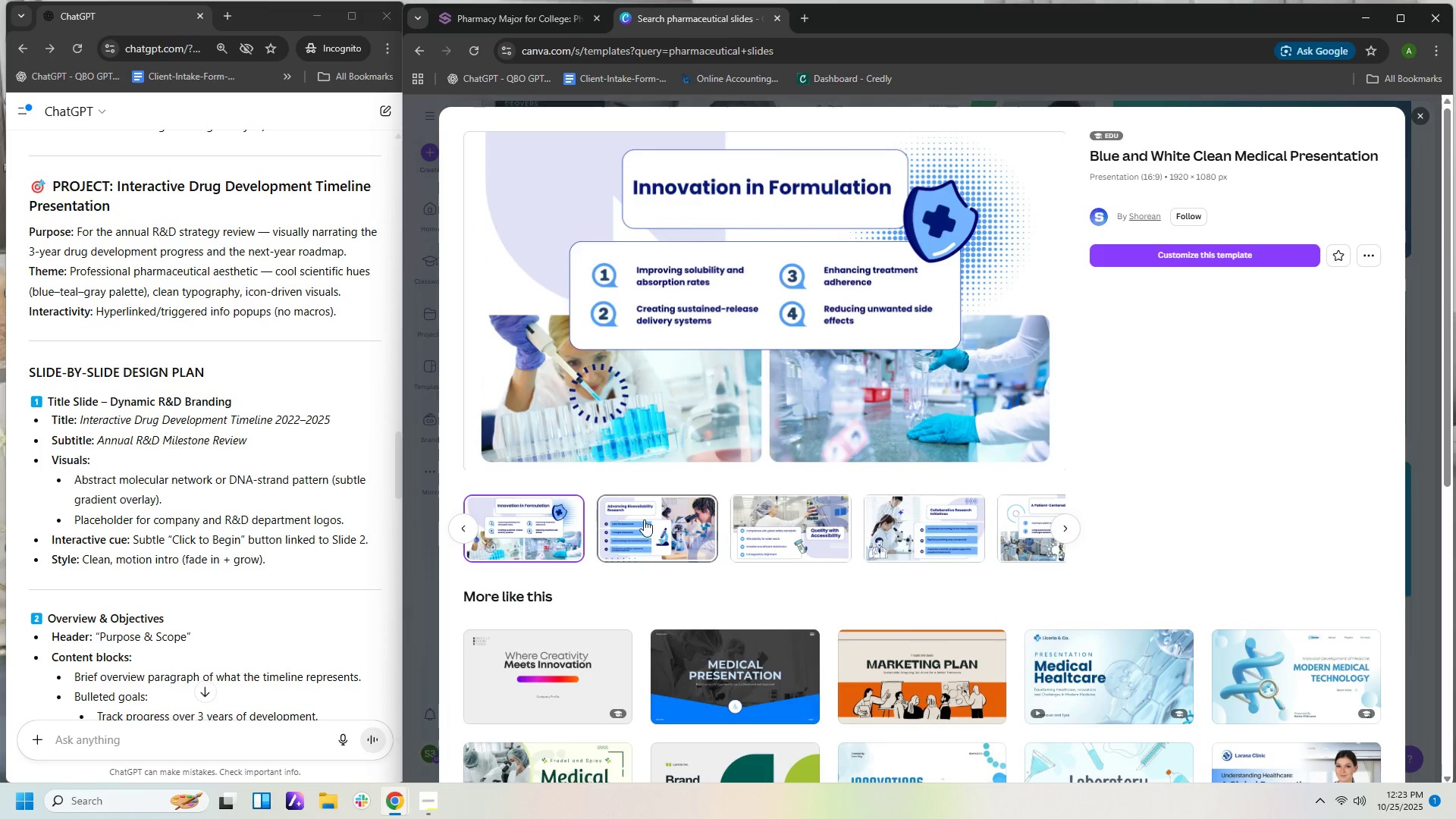 
left_click([636, 516])
 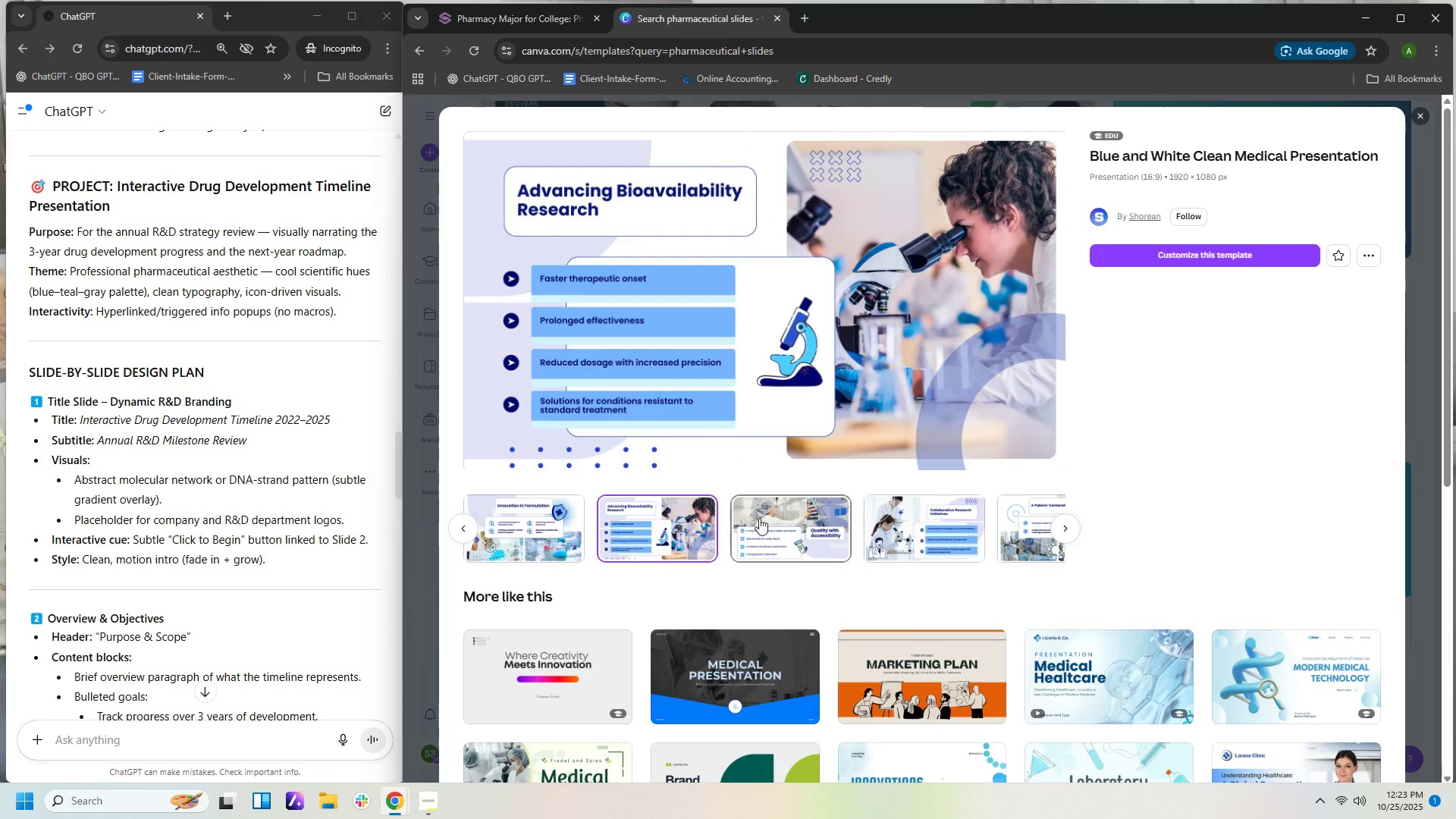 
left_click([769, 518])
 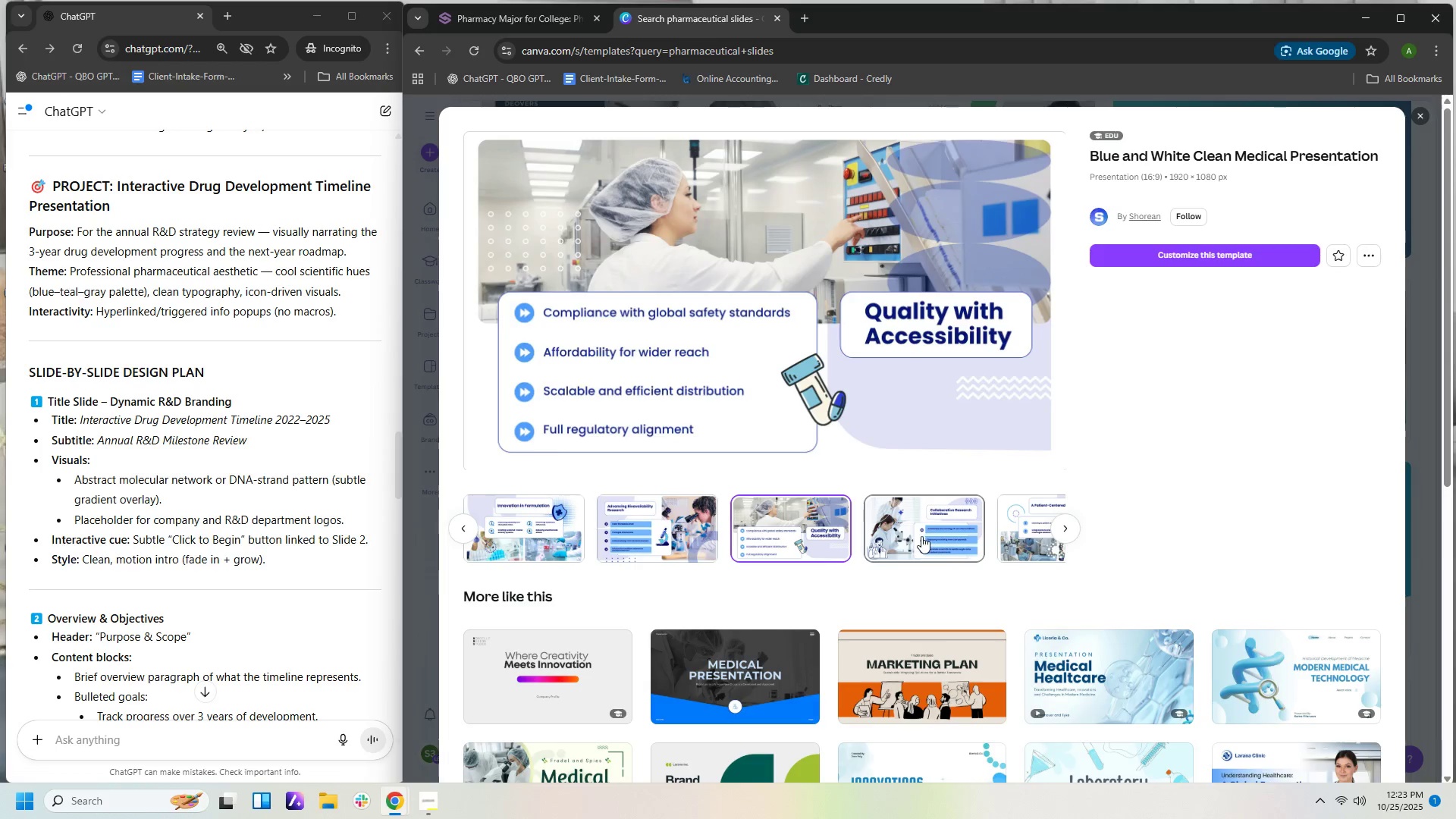 
left_click([912, 530])
 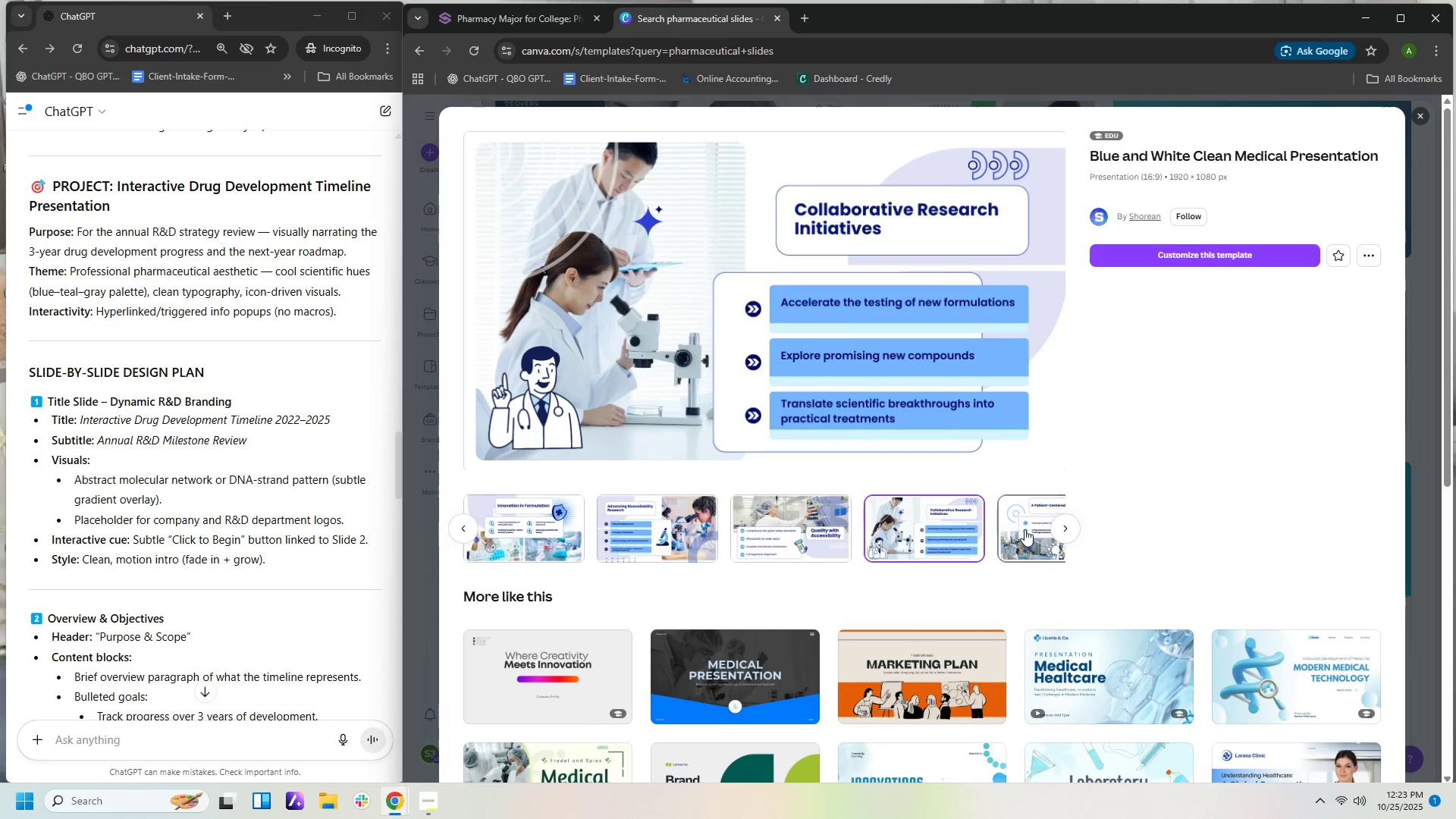 
left_click([1031, 530])
 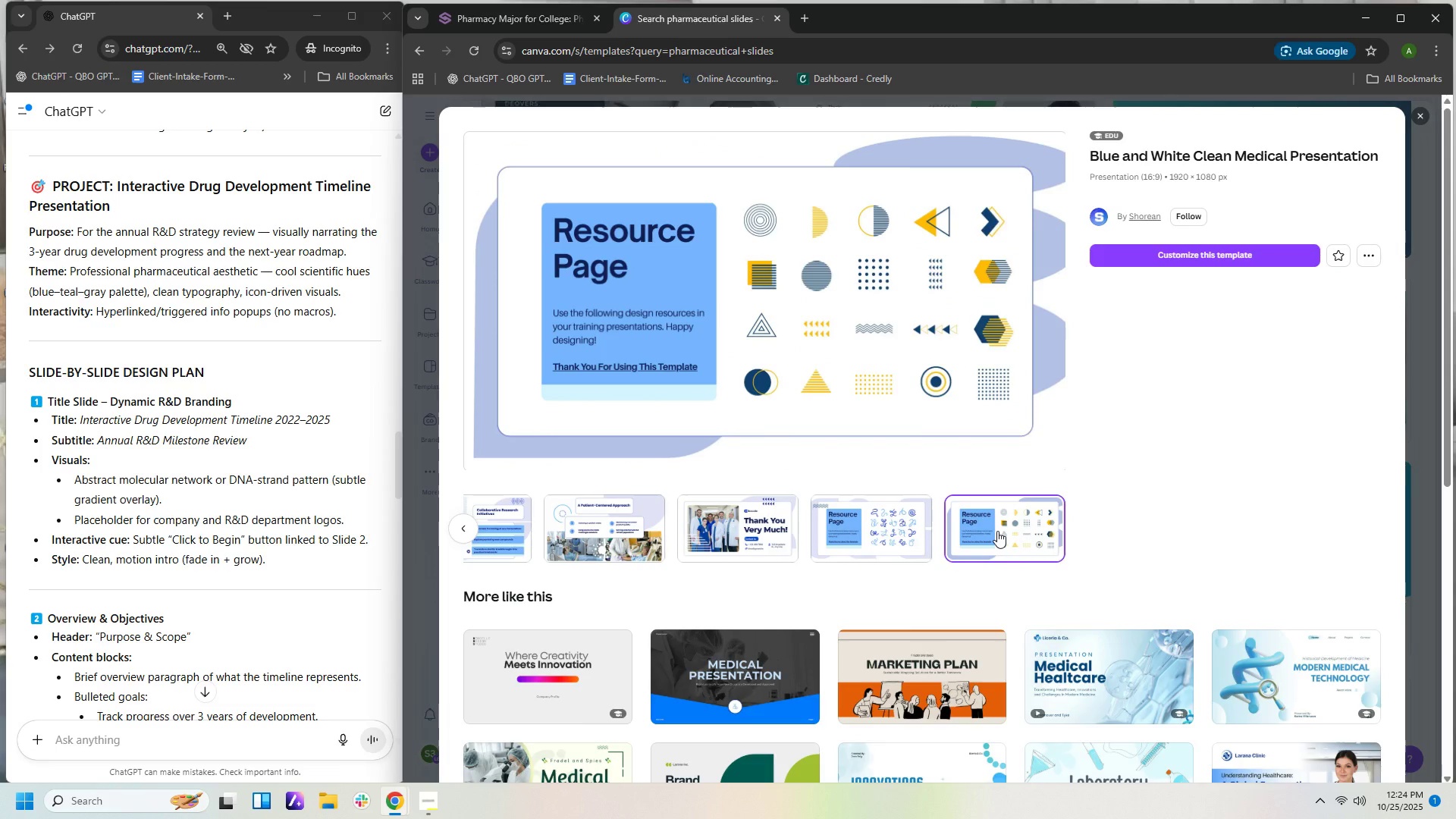 
wait(5.19)
 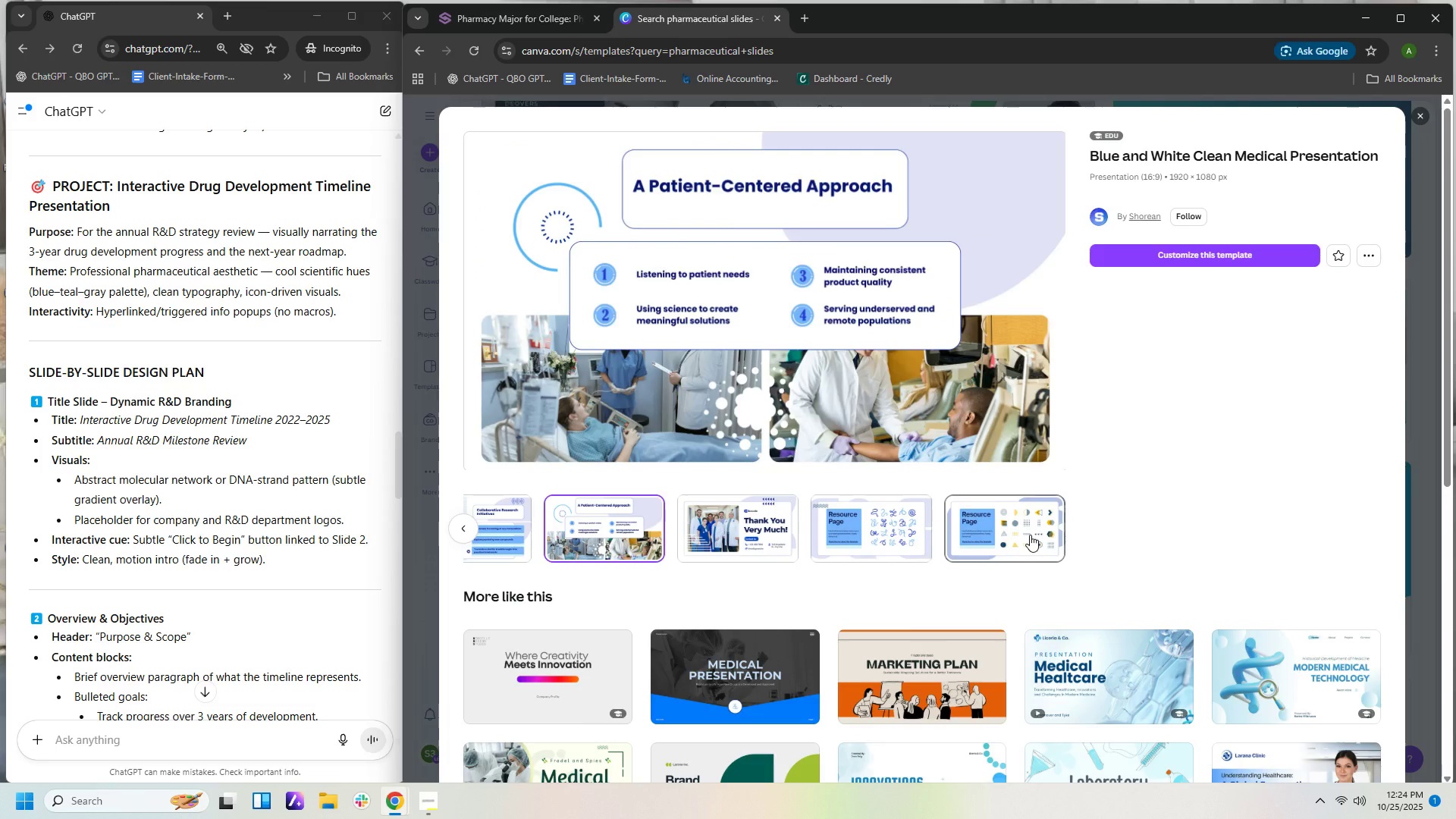 
left_click([997, 531])
 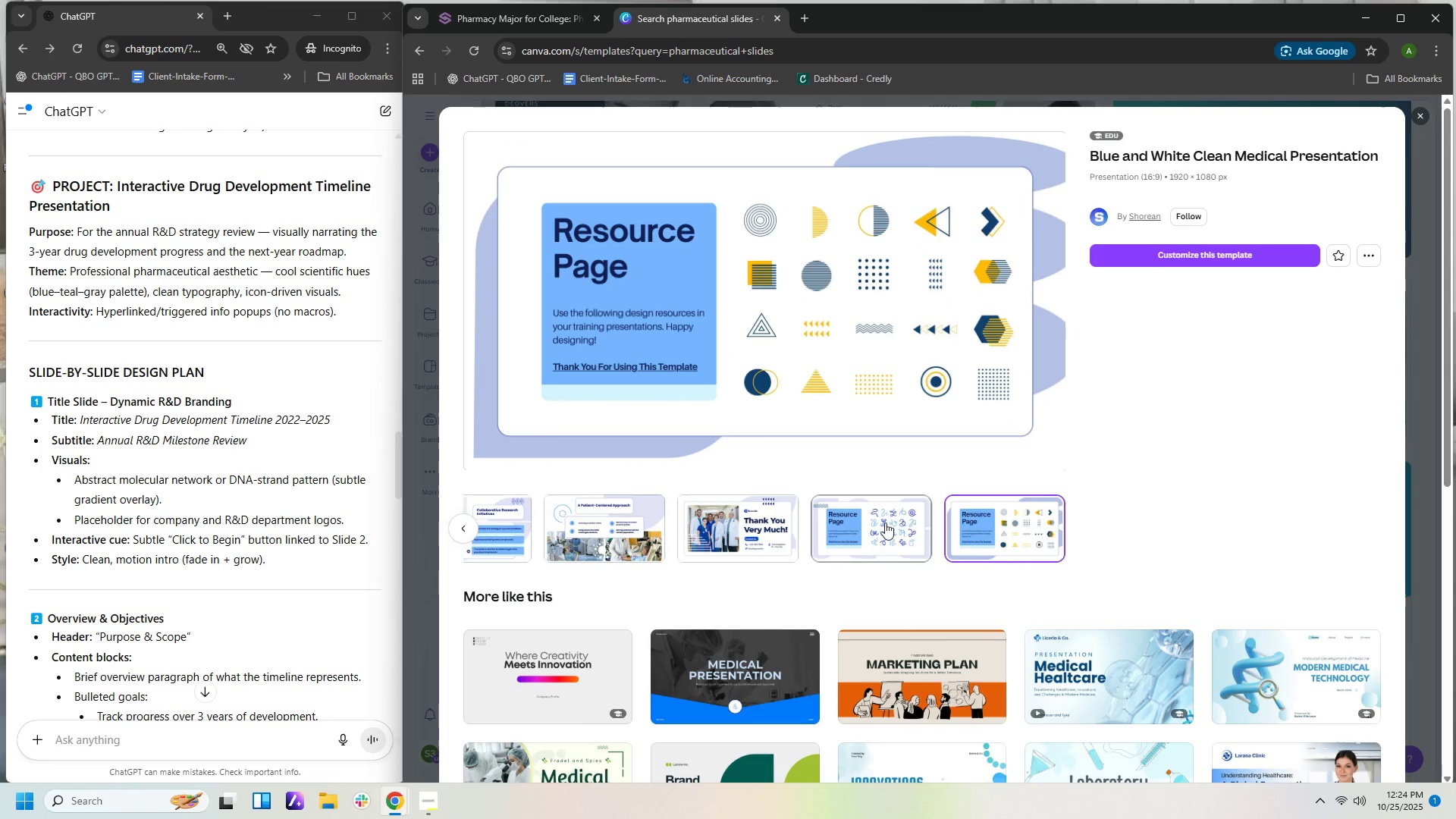 
double_click([853, 522])
 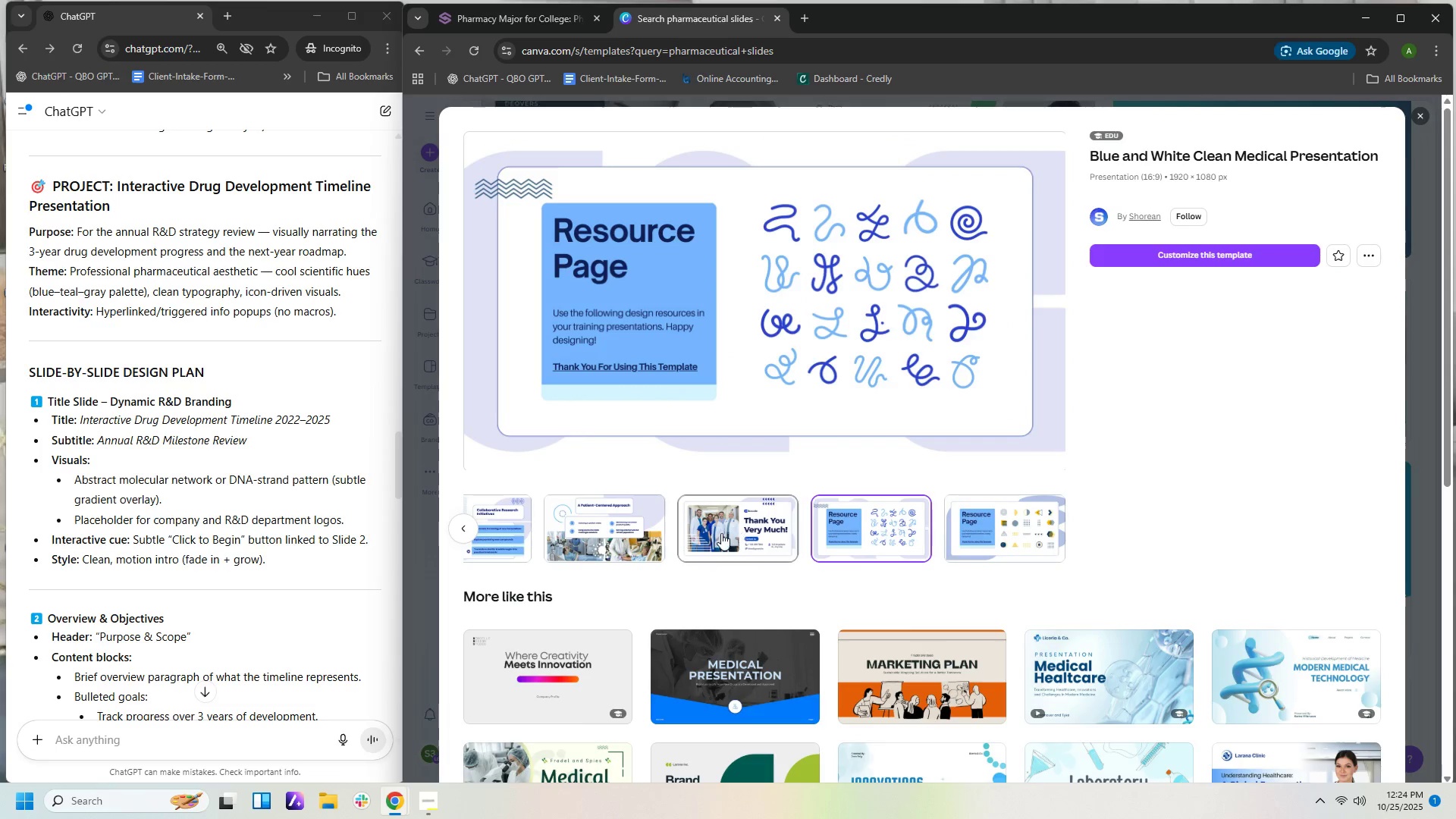 
left_click([721, 533])
 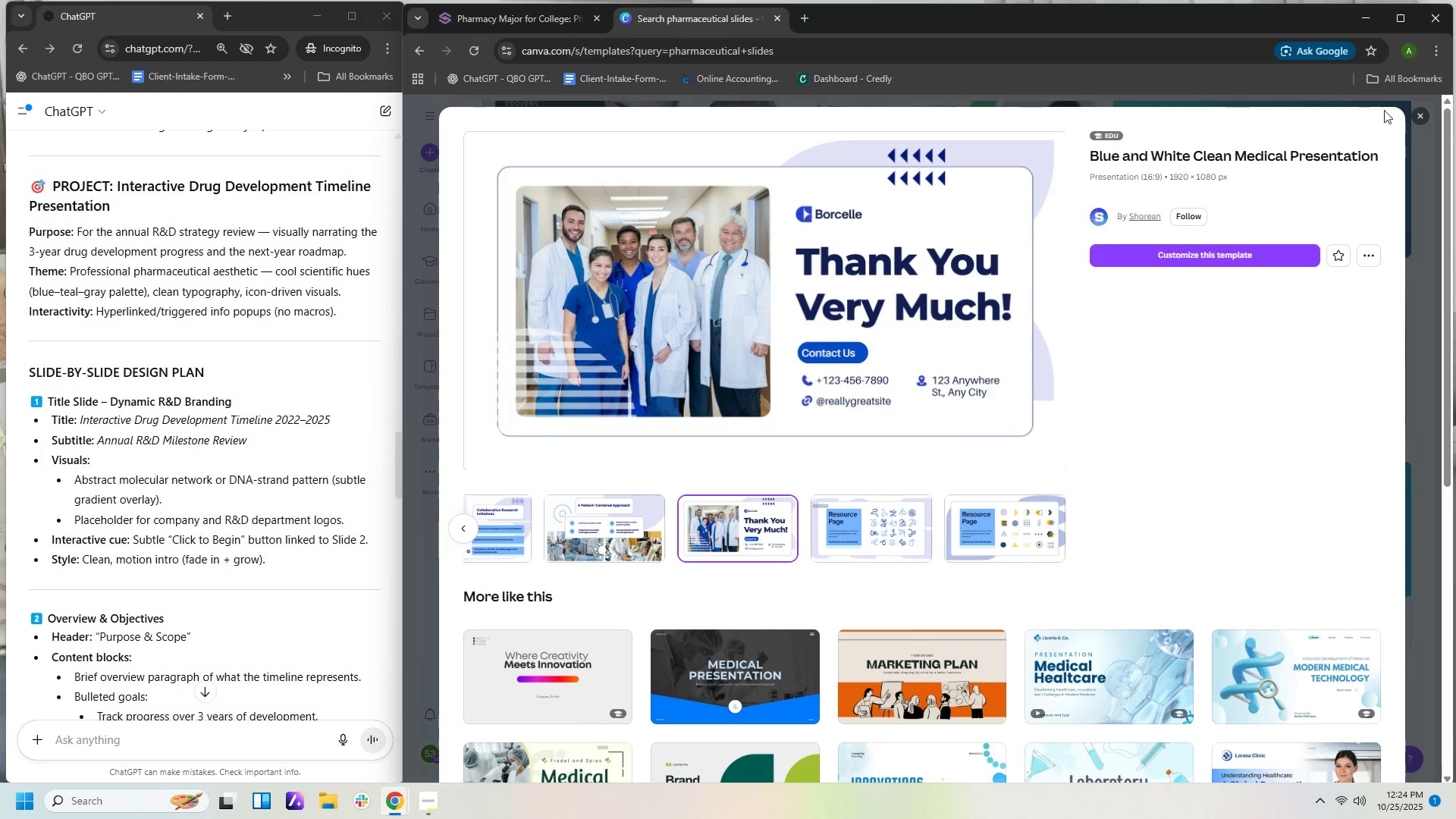 
wait(5.32)
 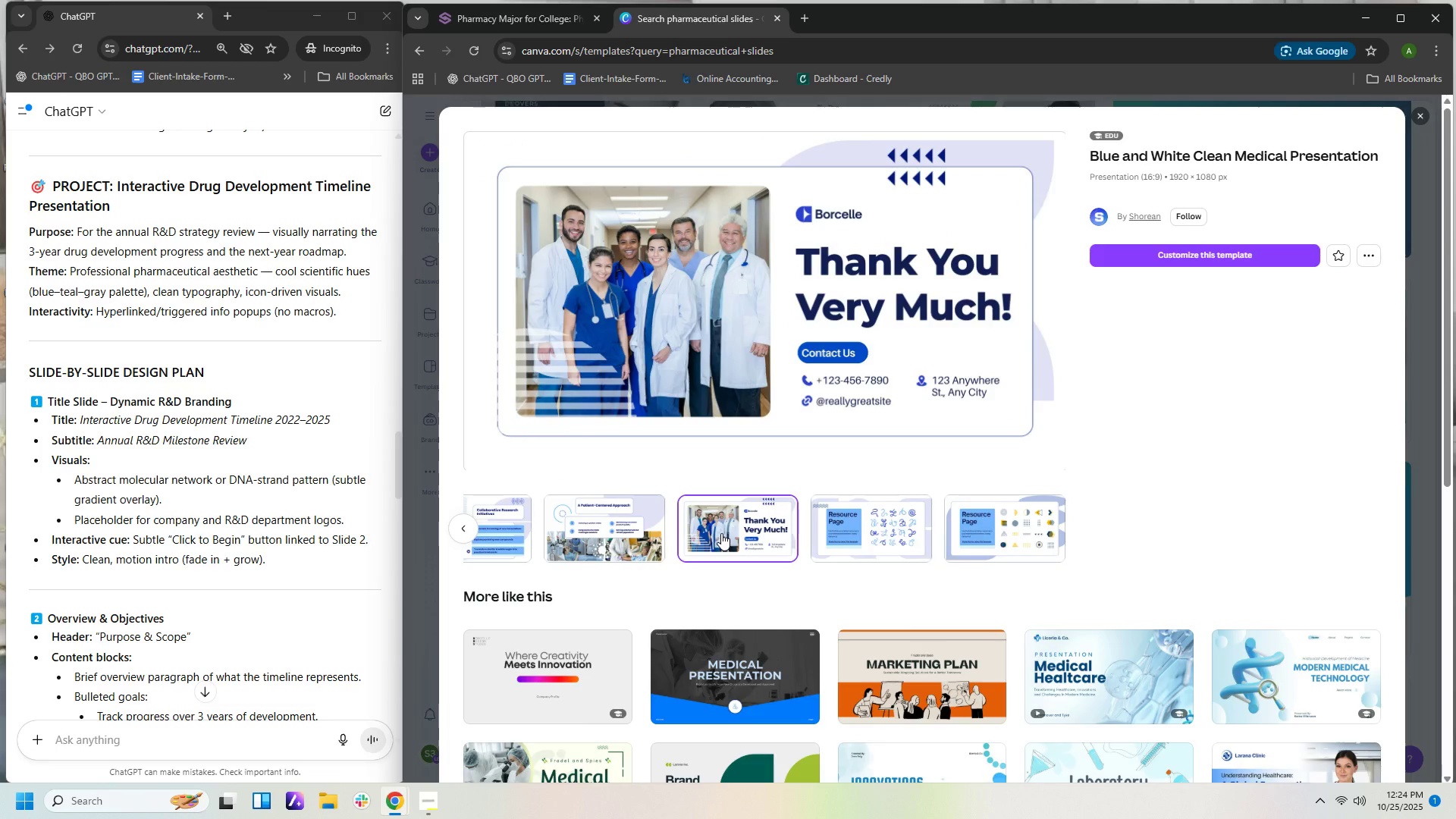 
left_click([1416, 119])
 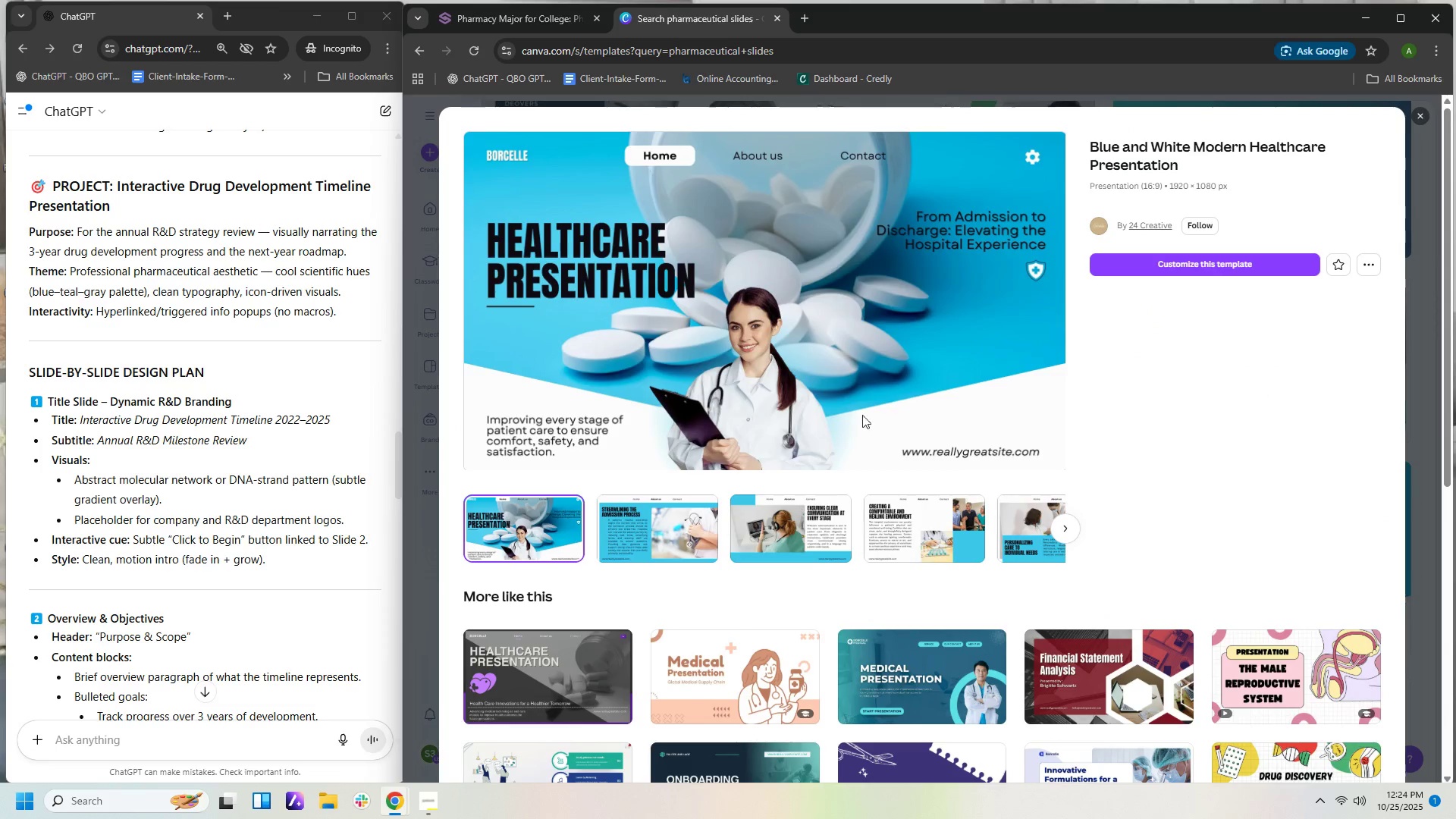 
left_click([959, 534])
 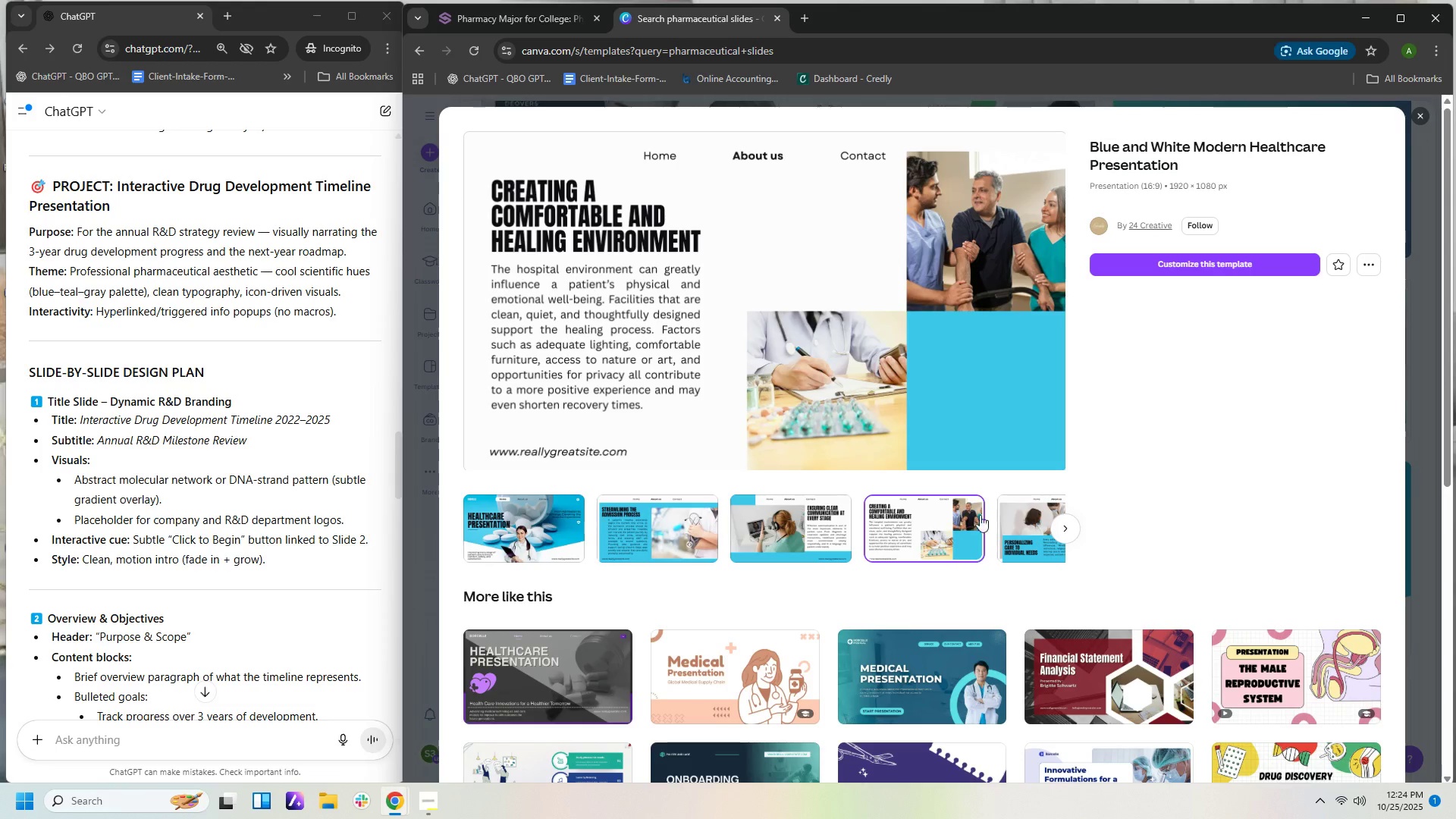 
left_click([1025, 534])
 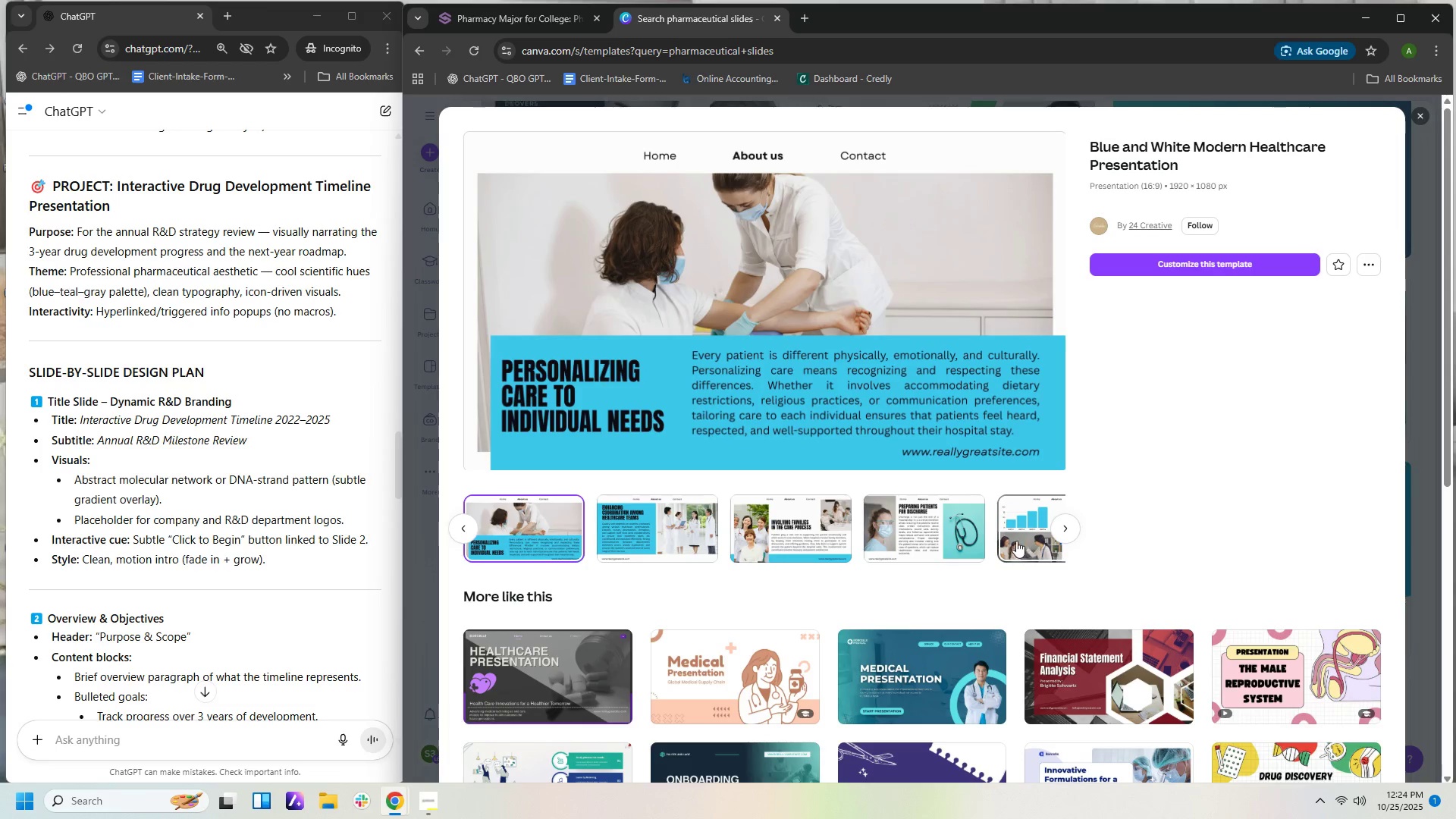 
left_click([1003, 546])
 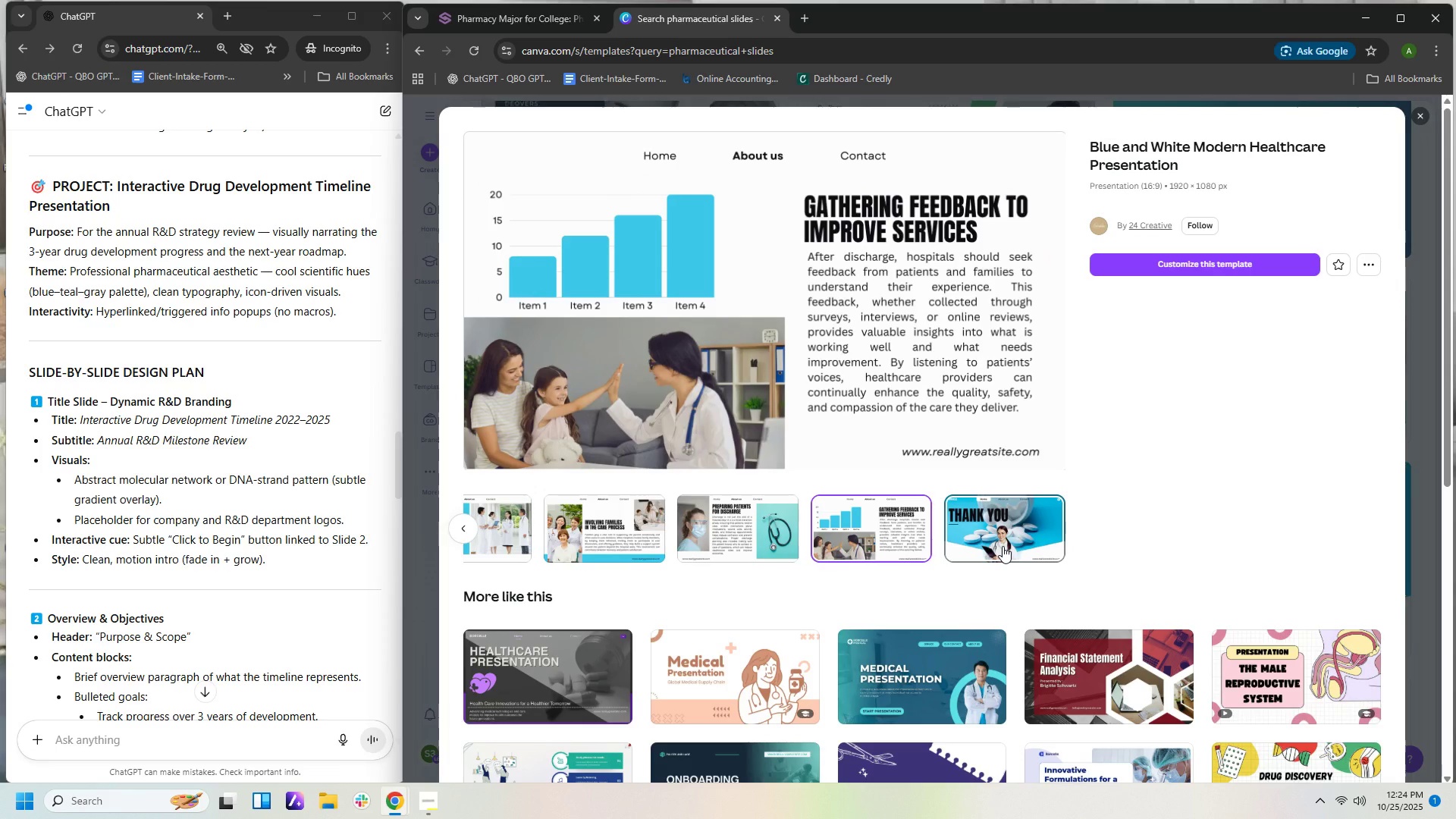 
left_click([1003, 546])
 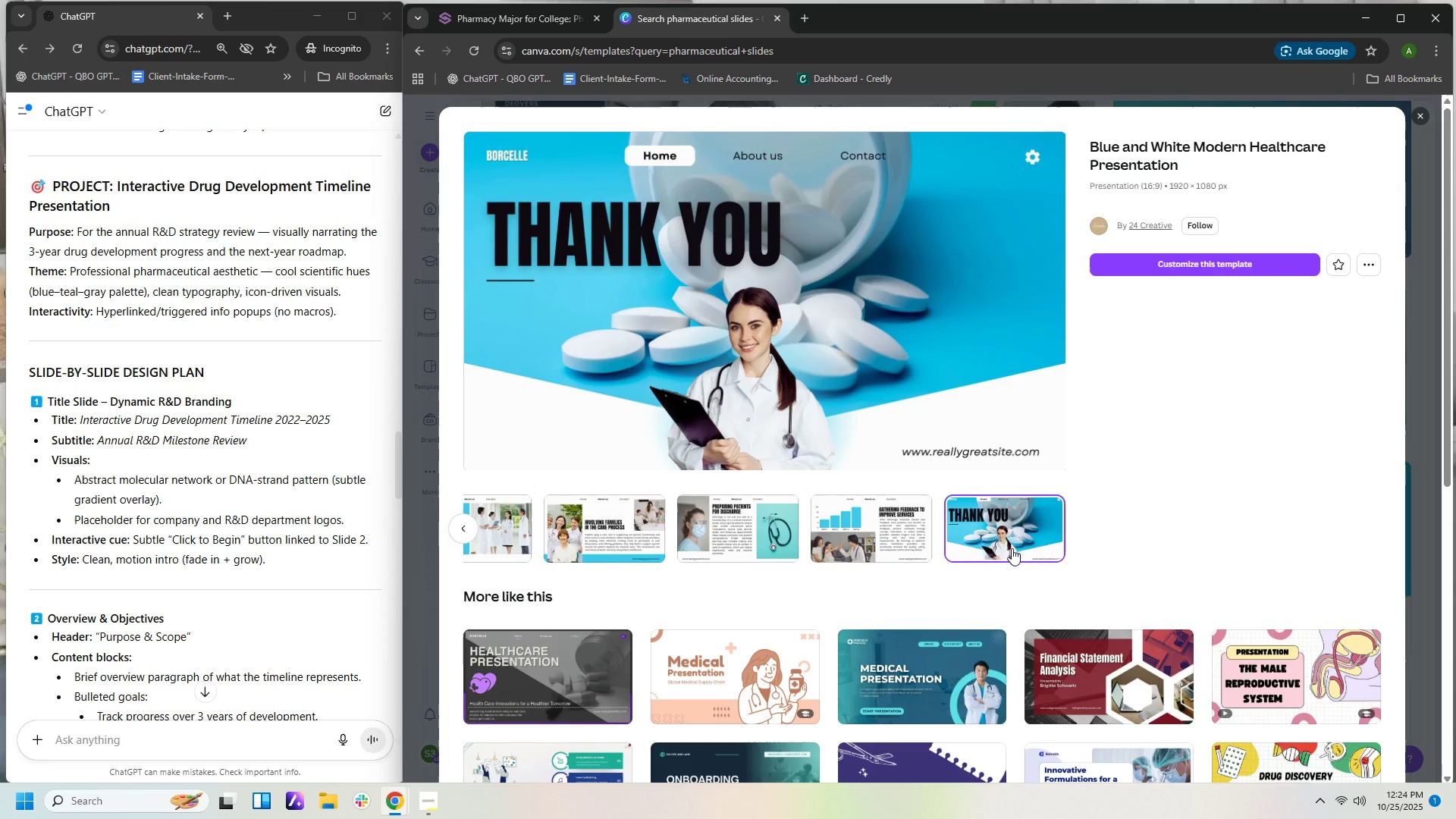 
wait(8.53)
 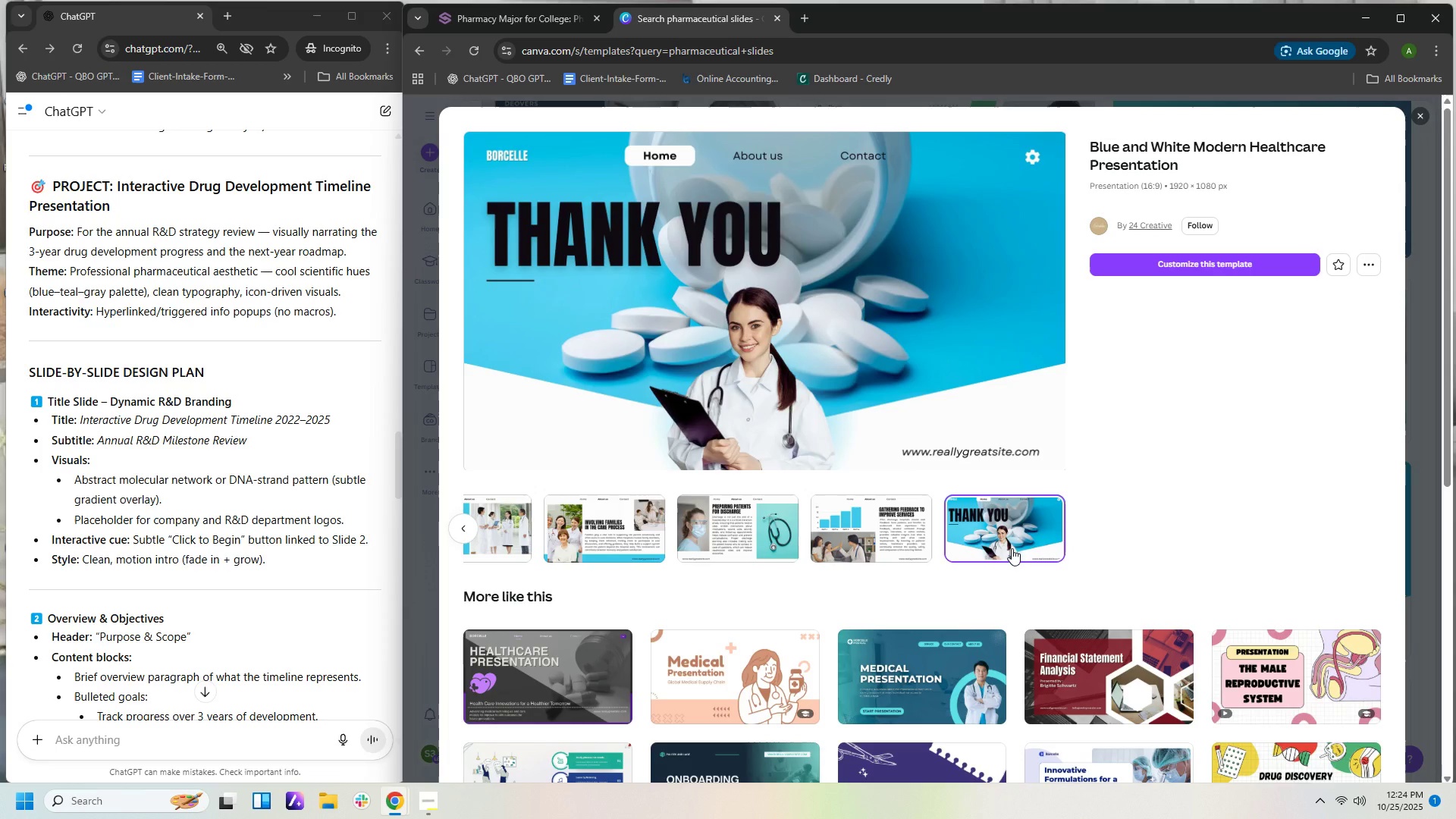 
left_click([1413, 117])
 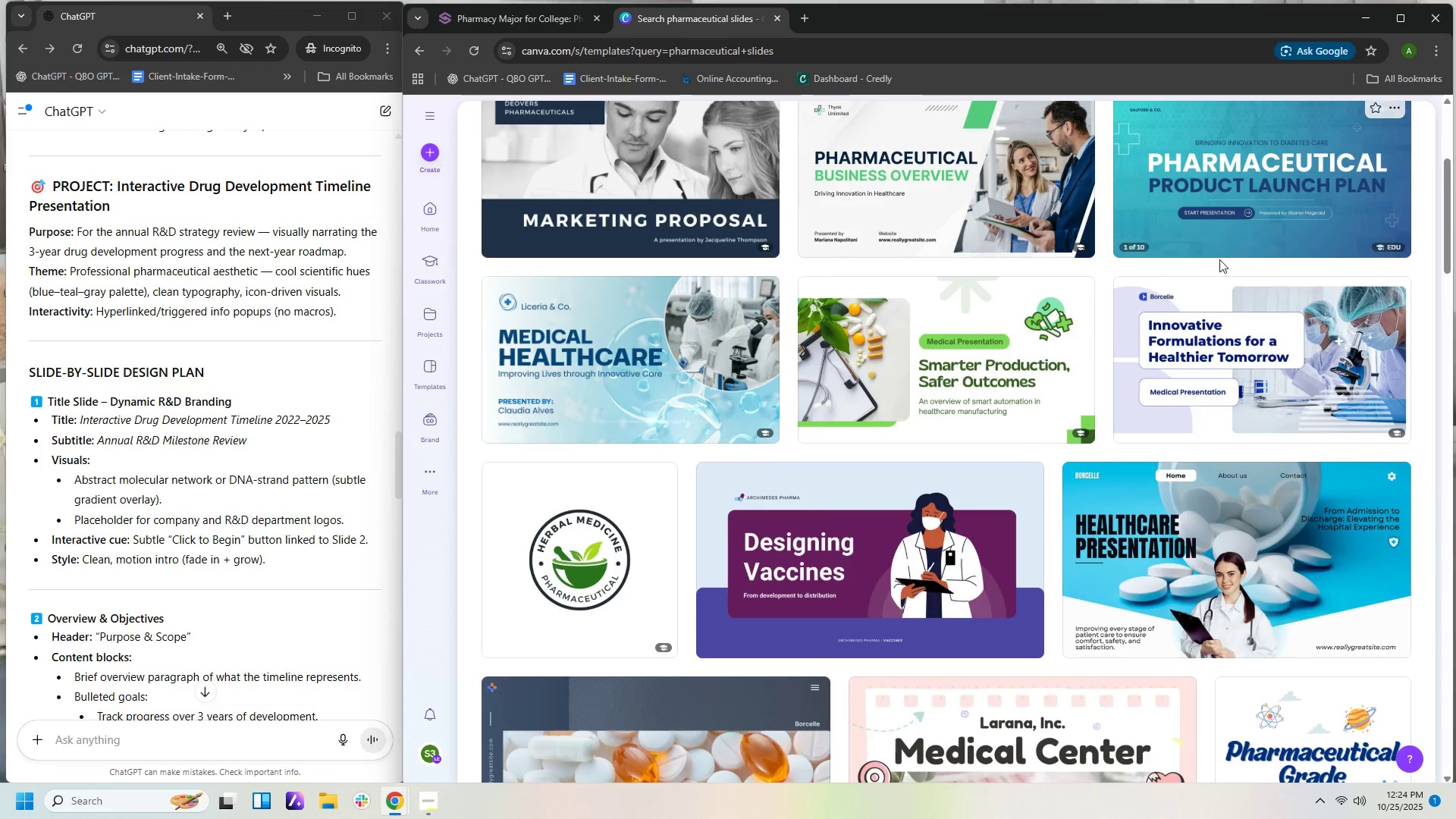 
scroll: coordinate [1228, 265], scroll_direction: up, amount: 6.0
 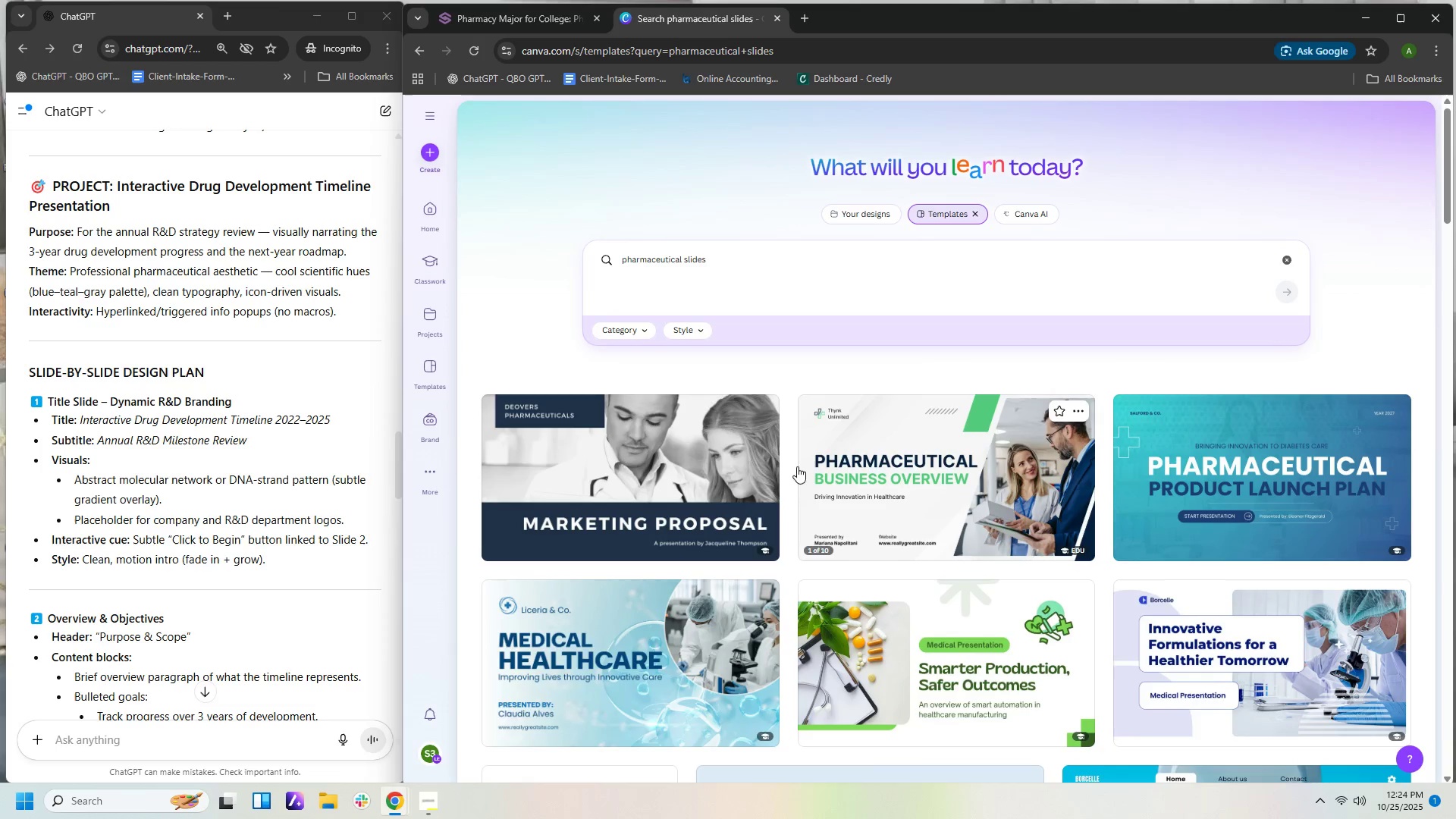 
left_click([726, 466])
 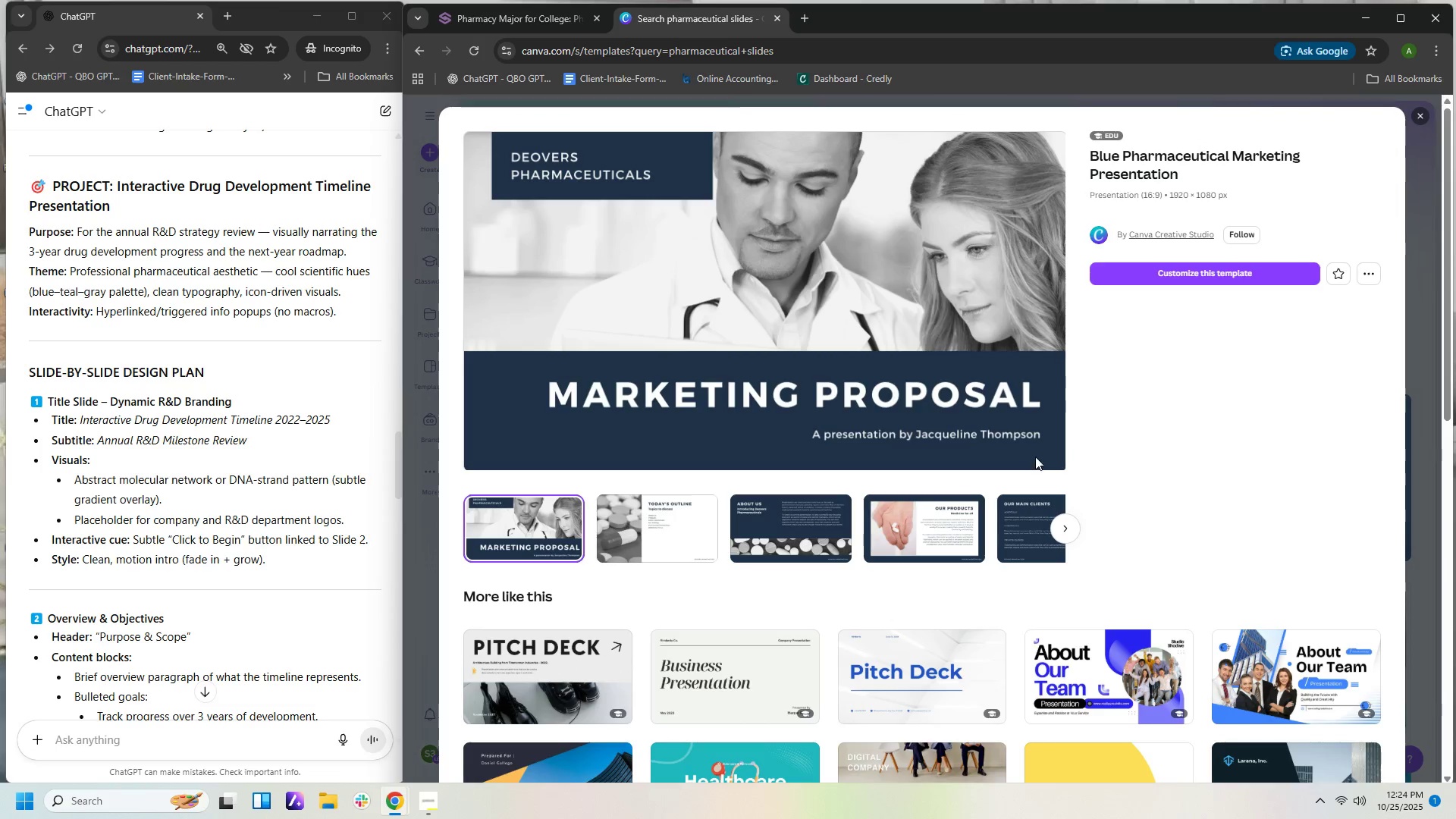 
left_click([1053, 527])
 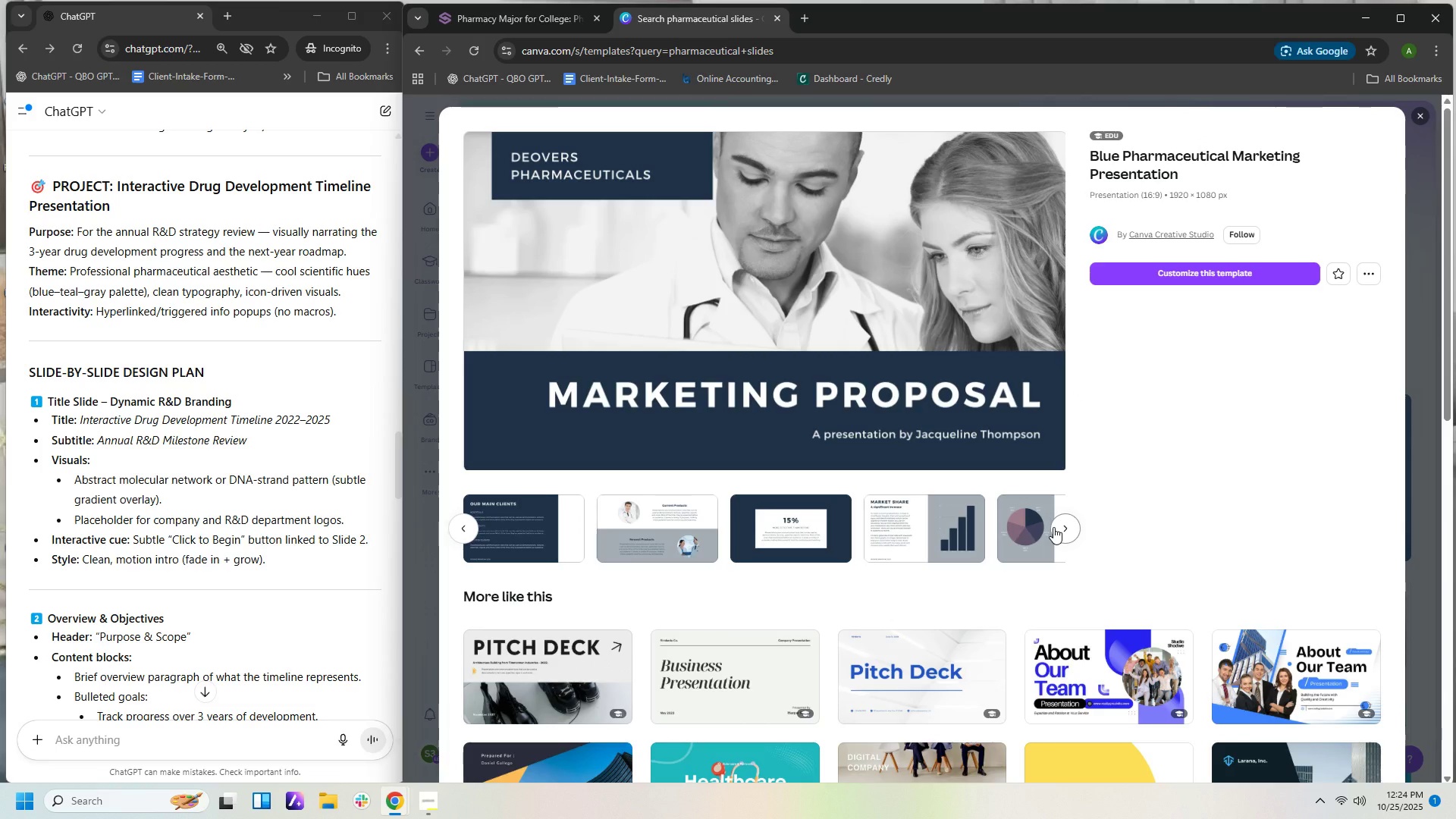 
left_click([1053, 527])
 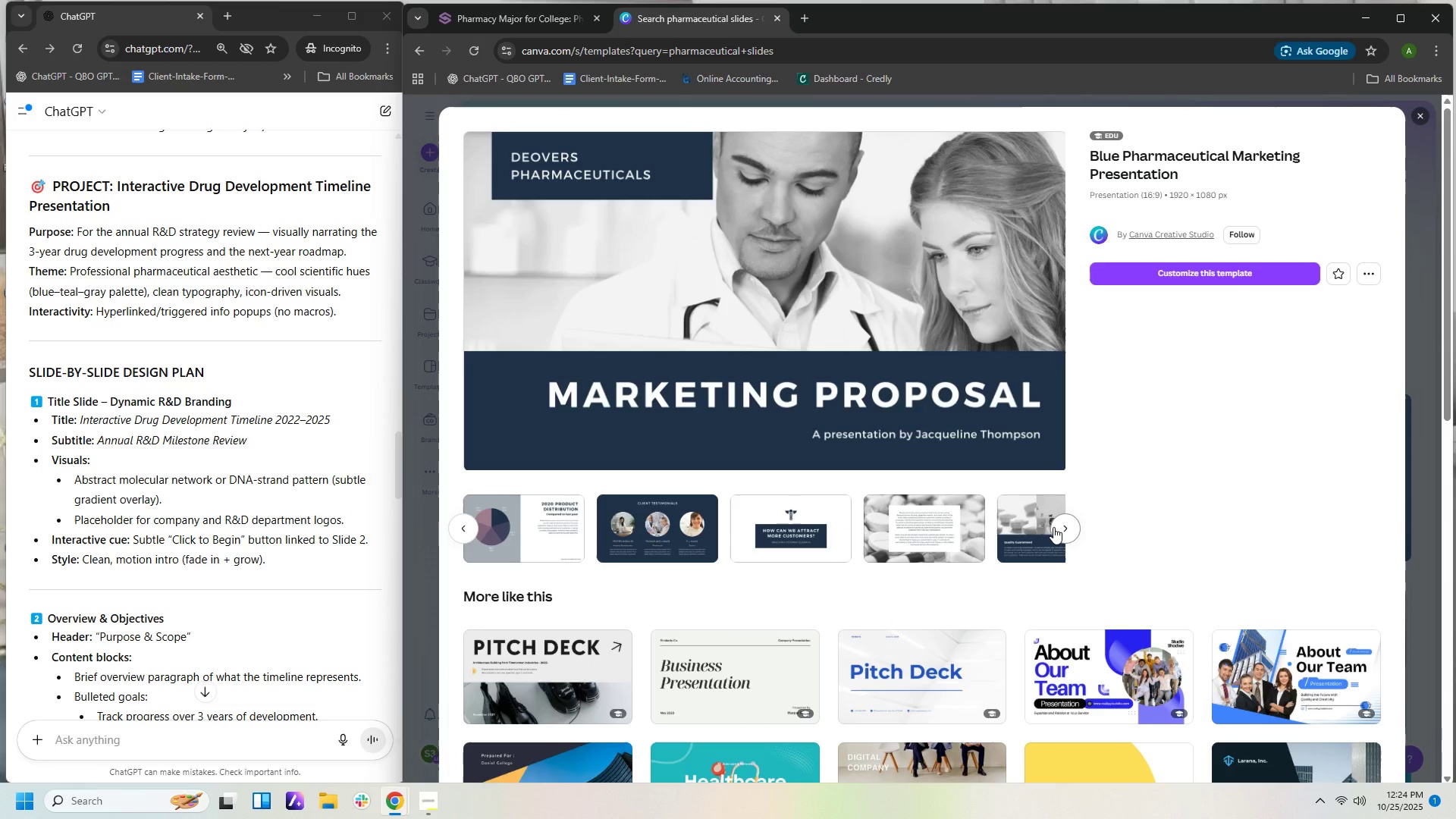 
left_click([1053, 527])
 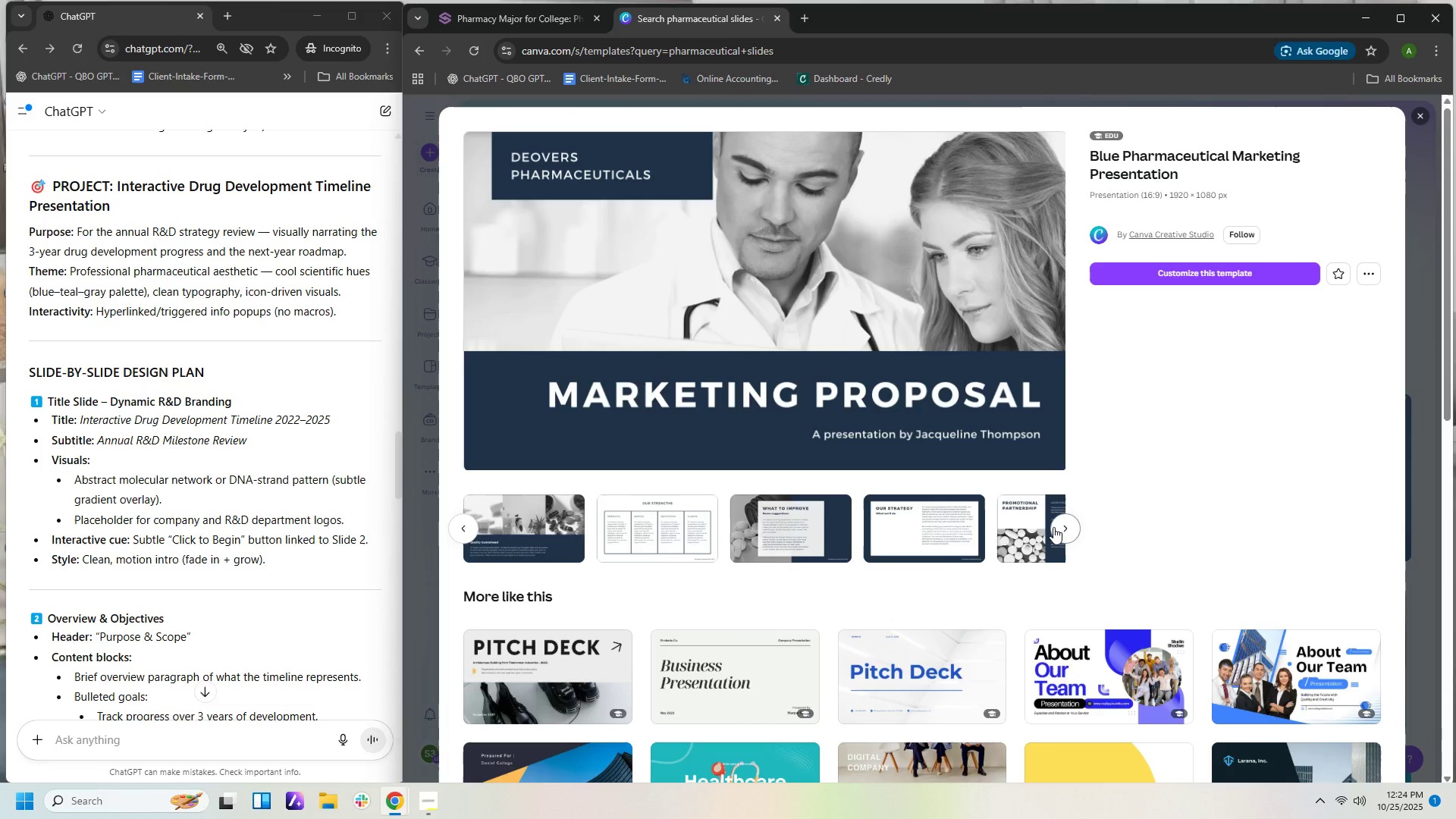 
left_click([1053, 527])
 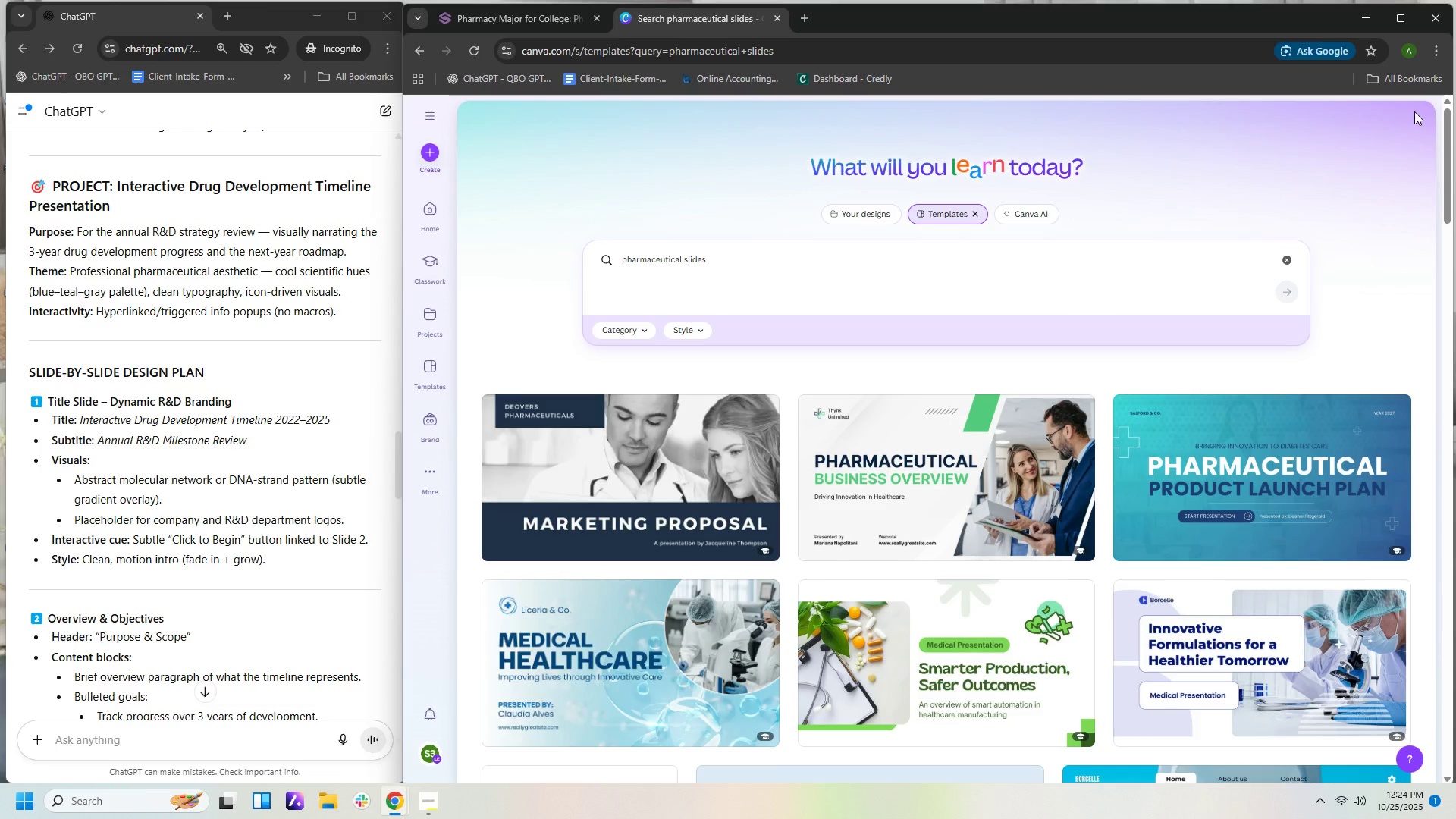 
wait(9.51)
 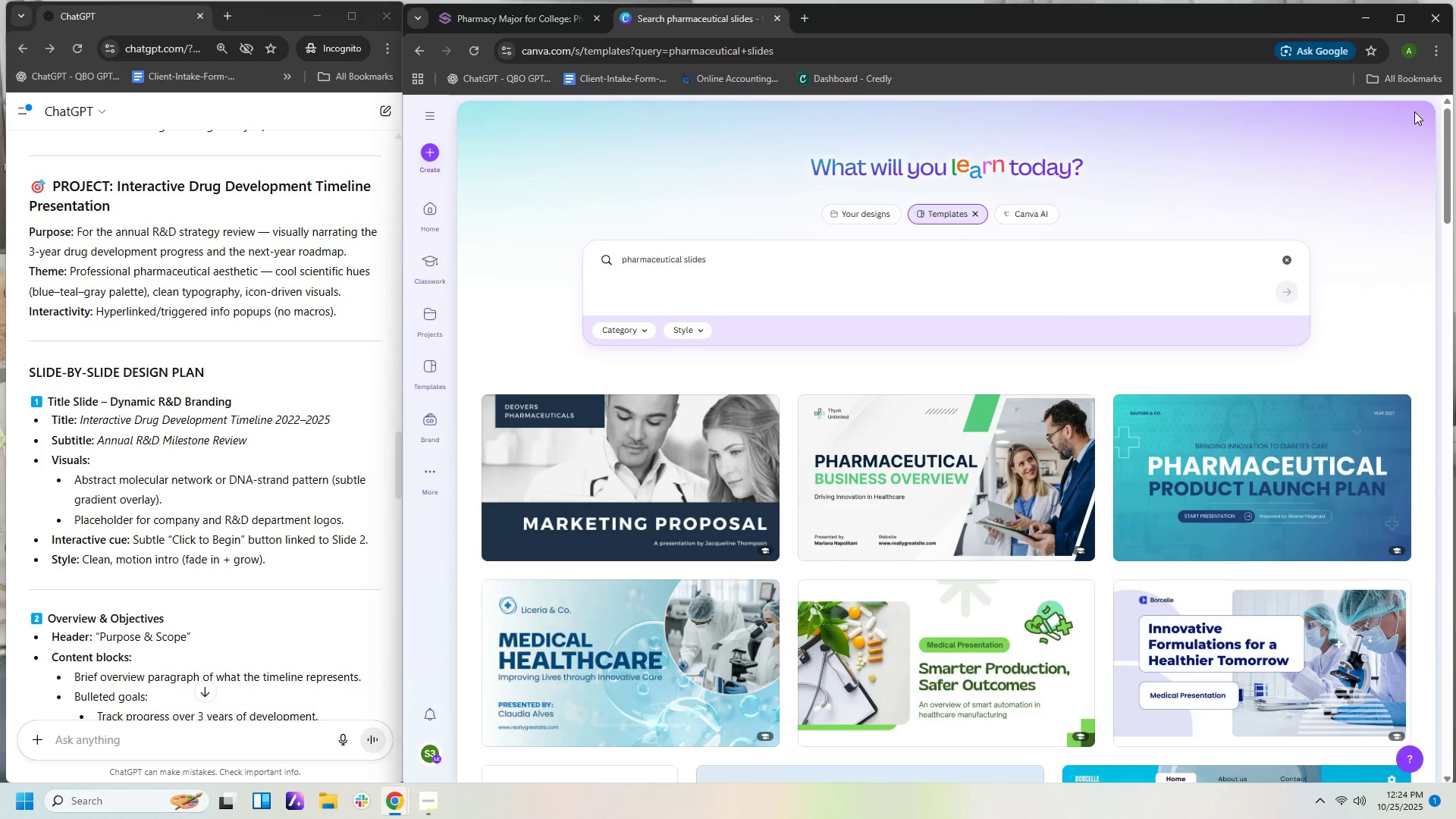 
left_click([1221, 613])
 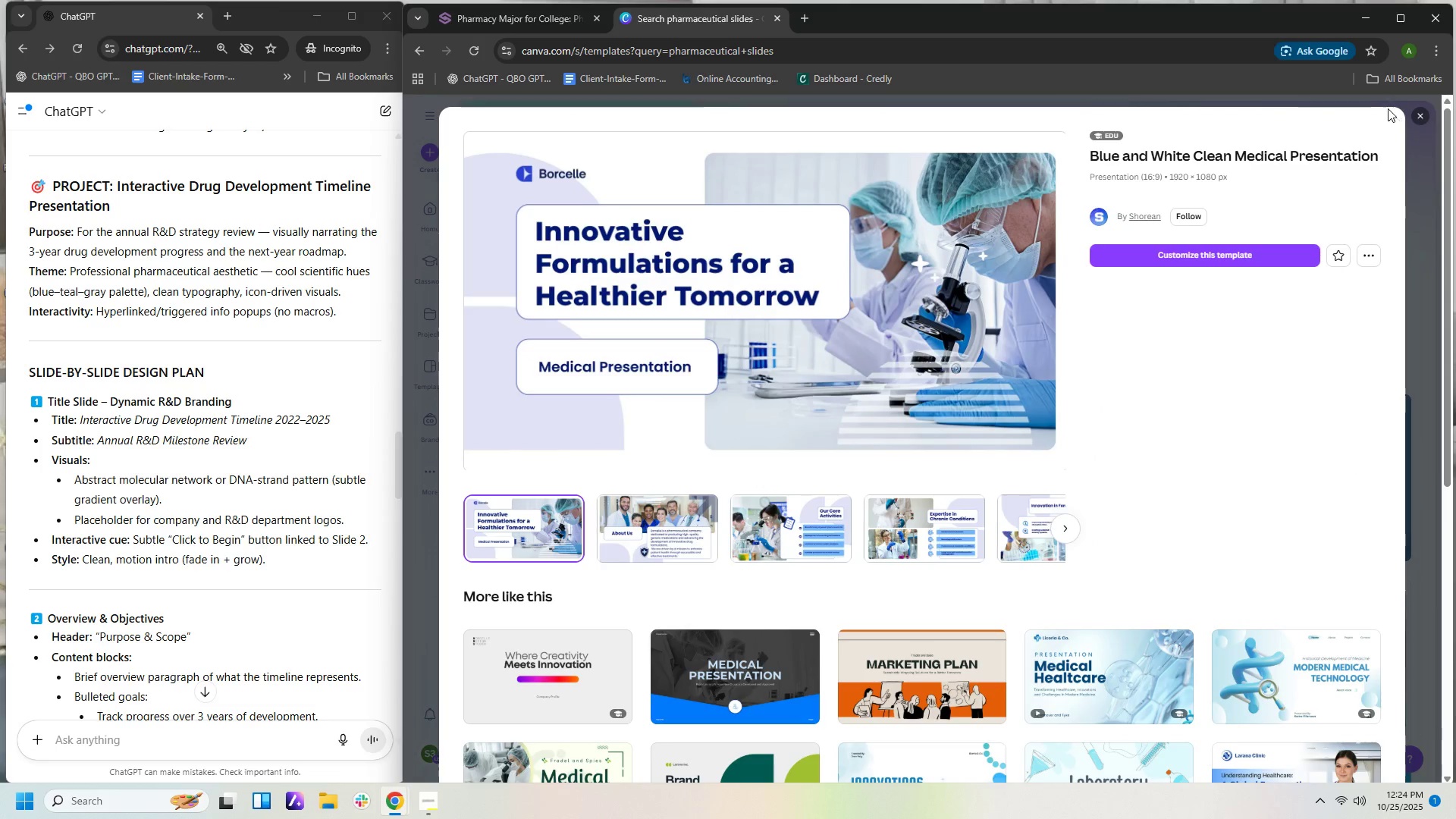 
left_click([1420, 119])
 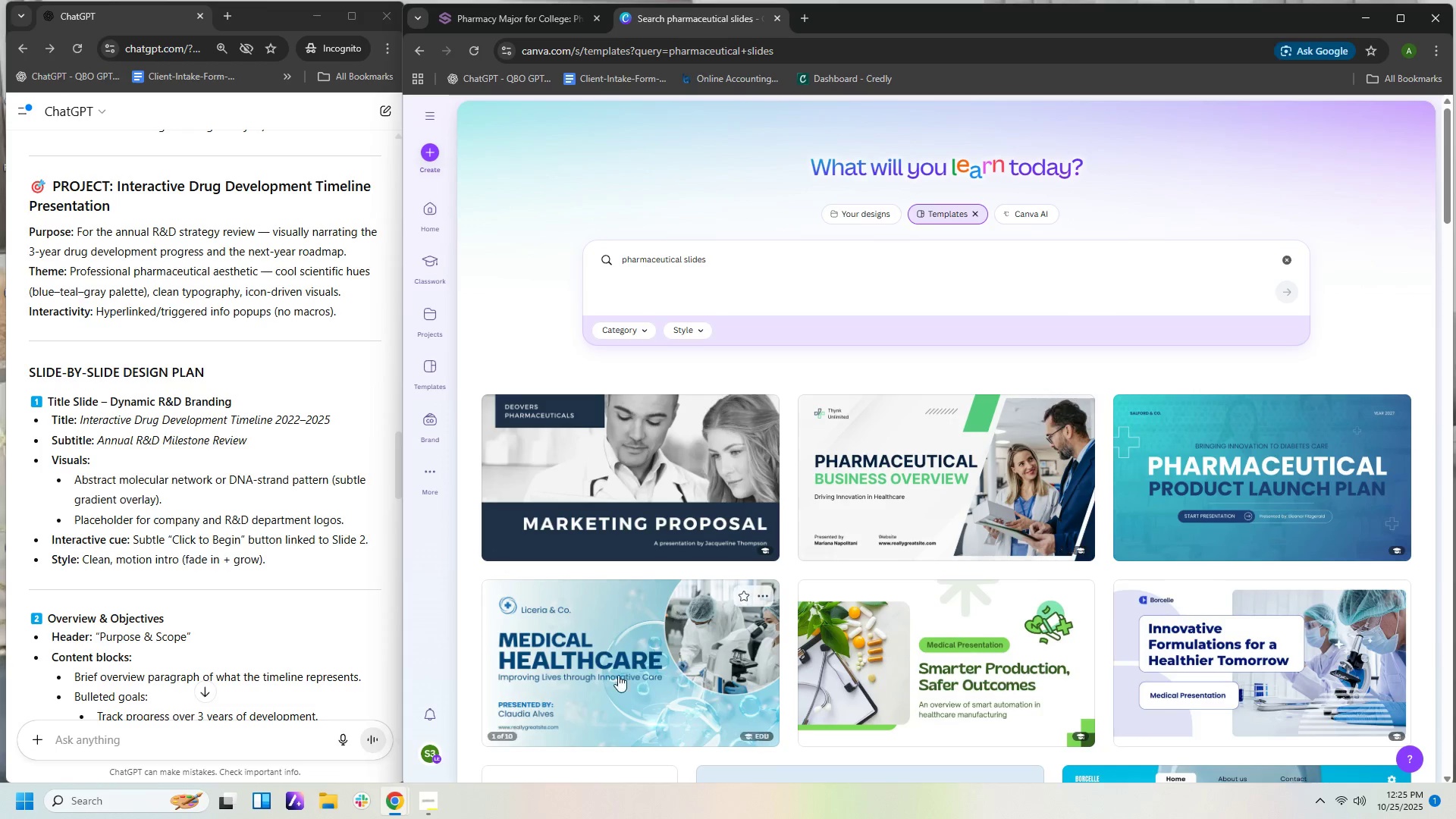 
left_click([612, 680])
 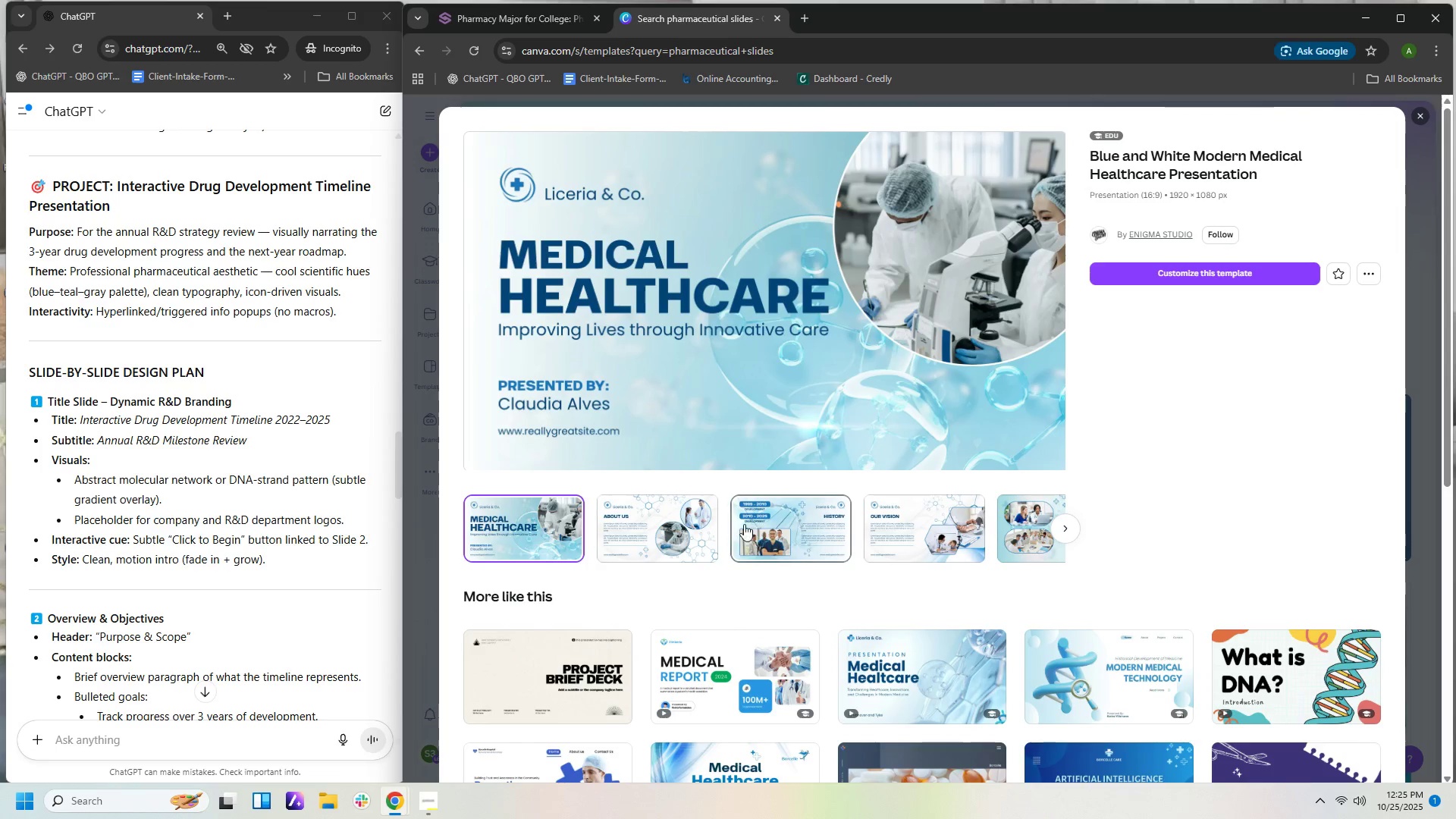 
left_click([665, 524])
 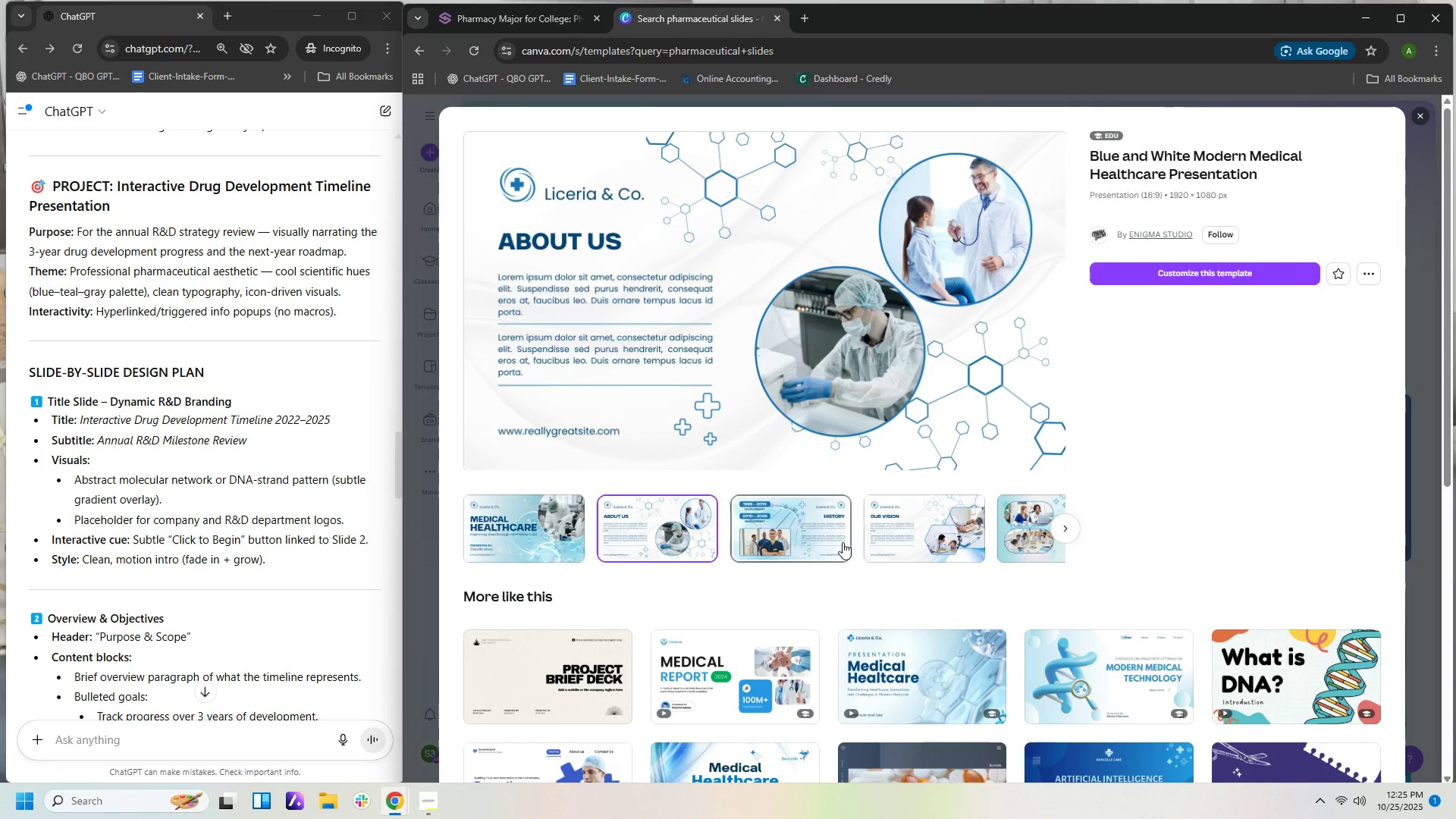 
left_click([827, 539])
 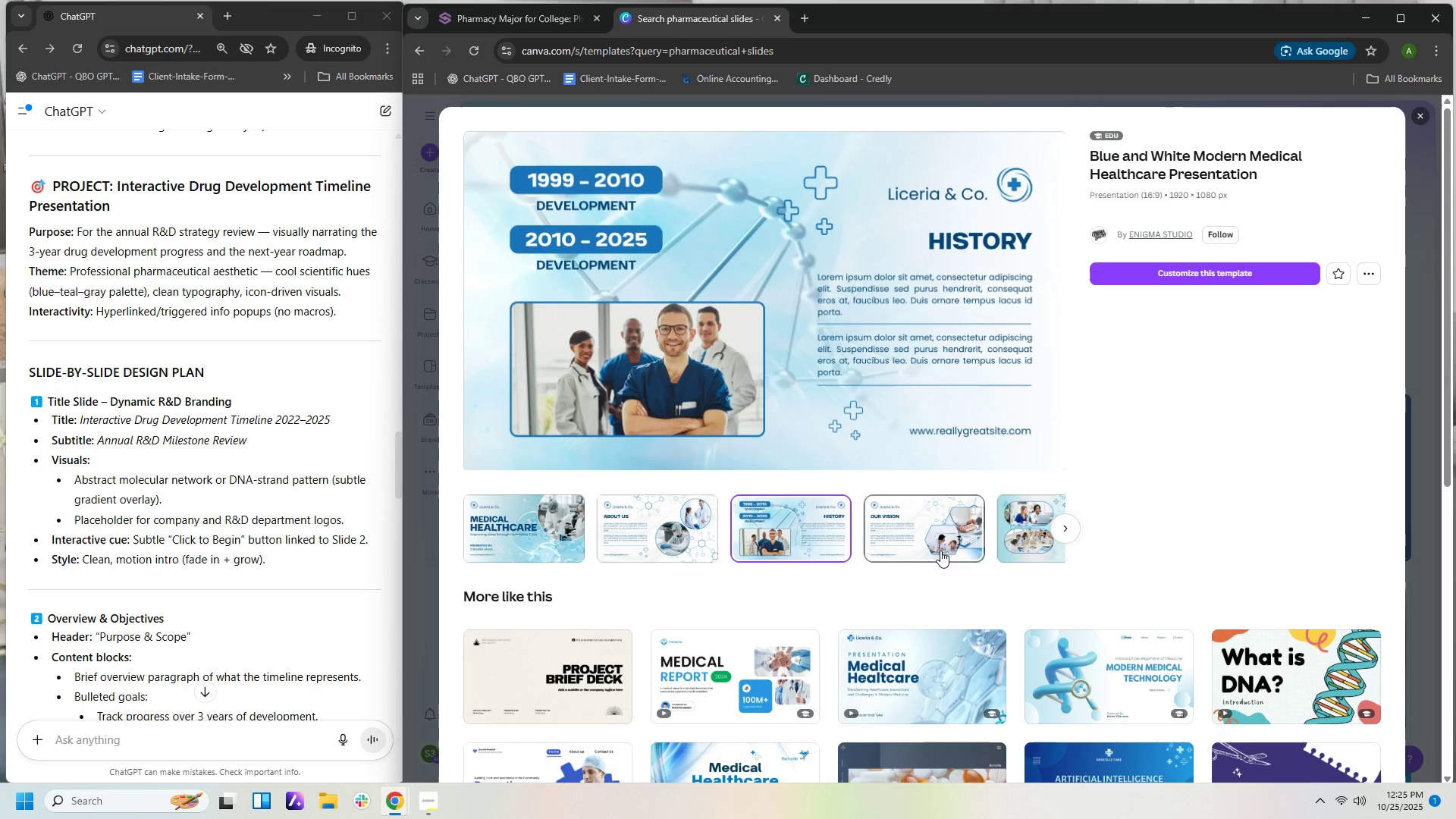 
left_click([942, 546])
 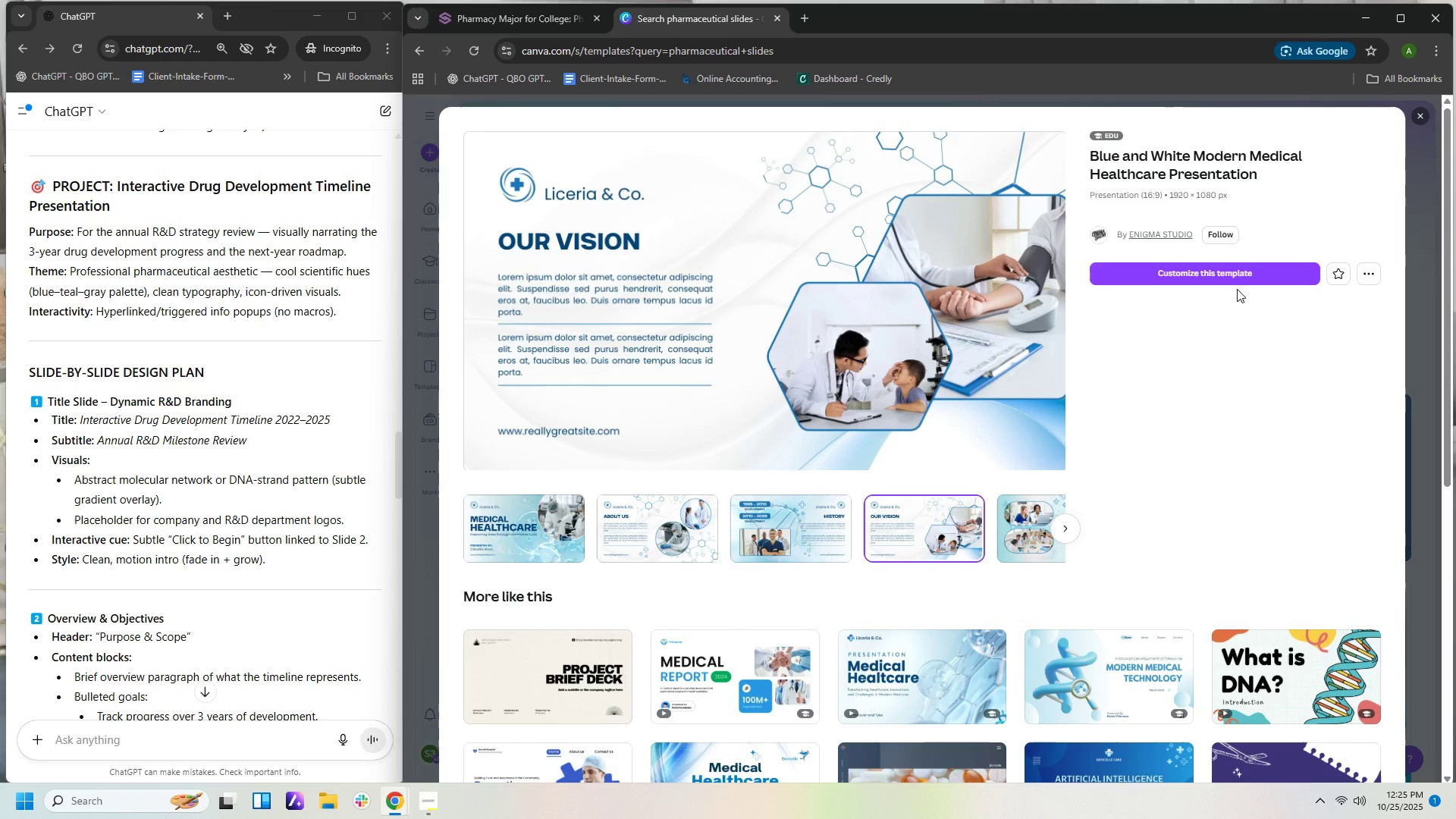 
left_click([1238, 275])
 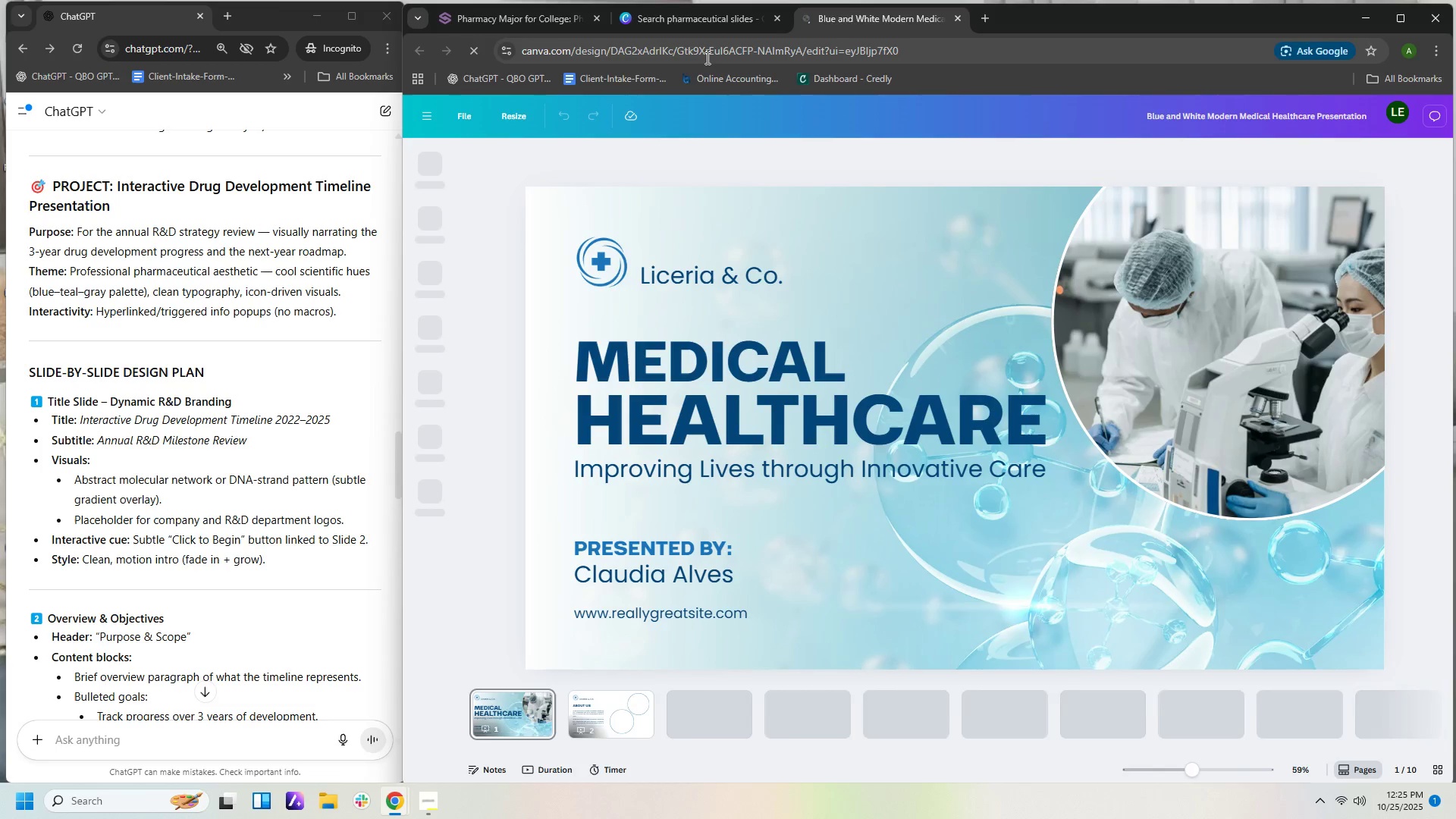 
wait(10.63)
 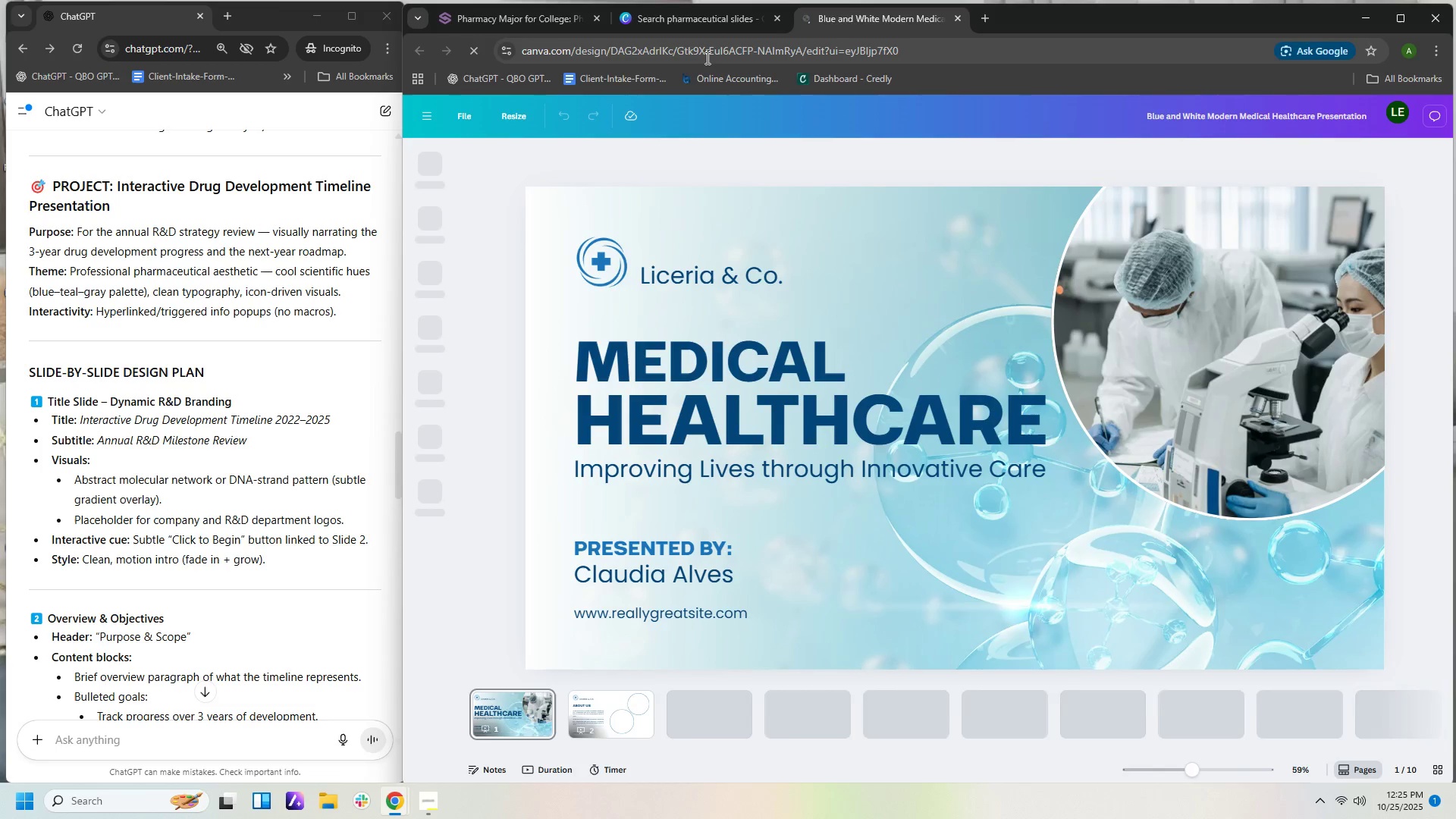 
left_click([1128, 123])
 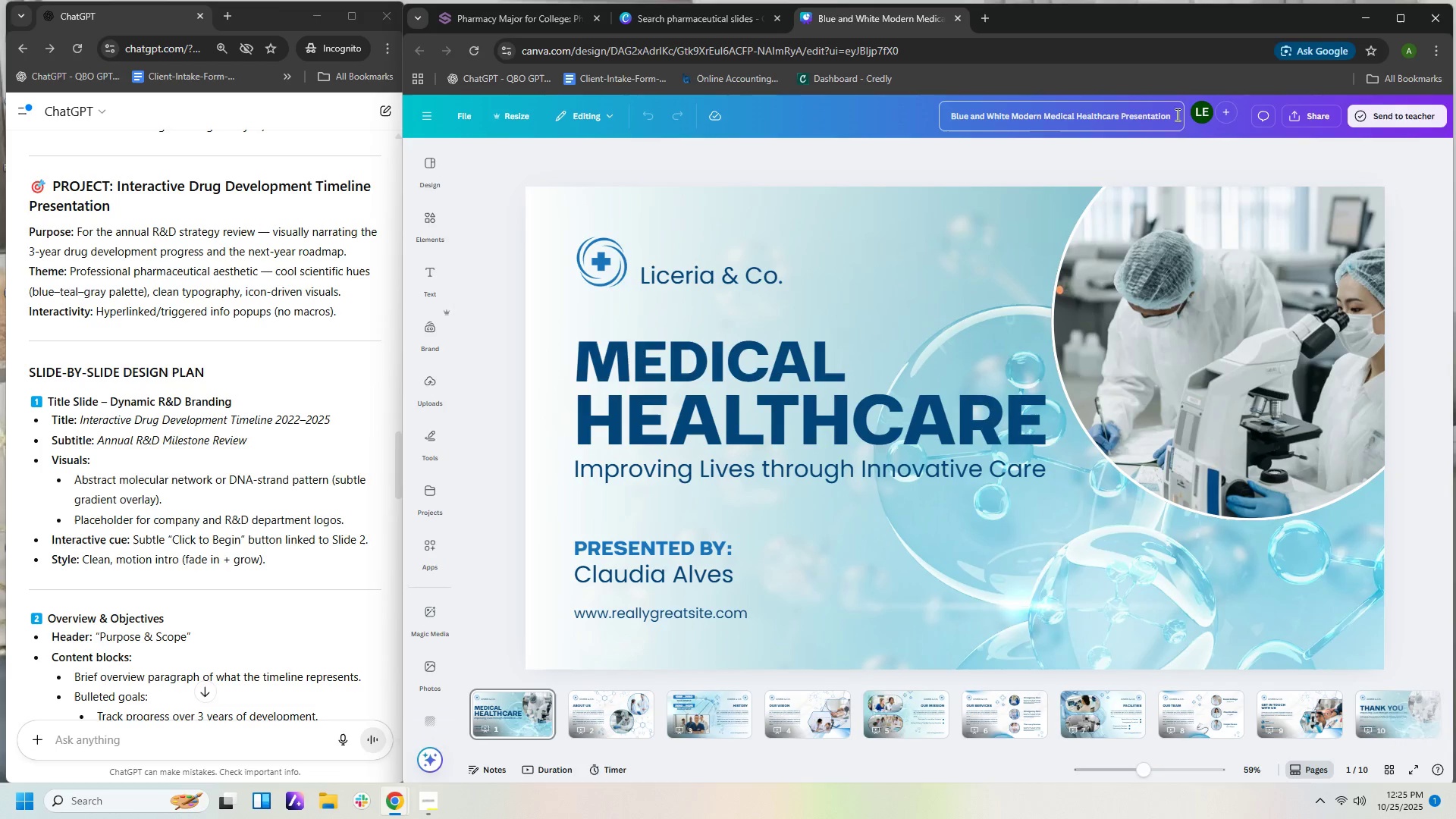 
left_click_drag(start_coordinate=[1178, 115], to_coordinate=[924, 77])
 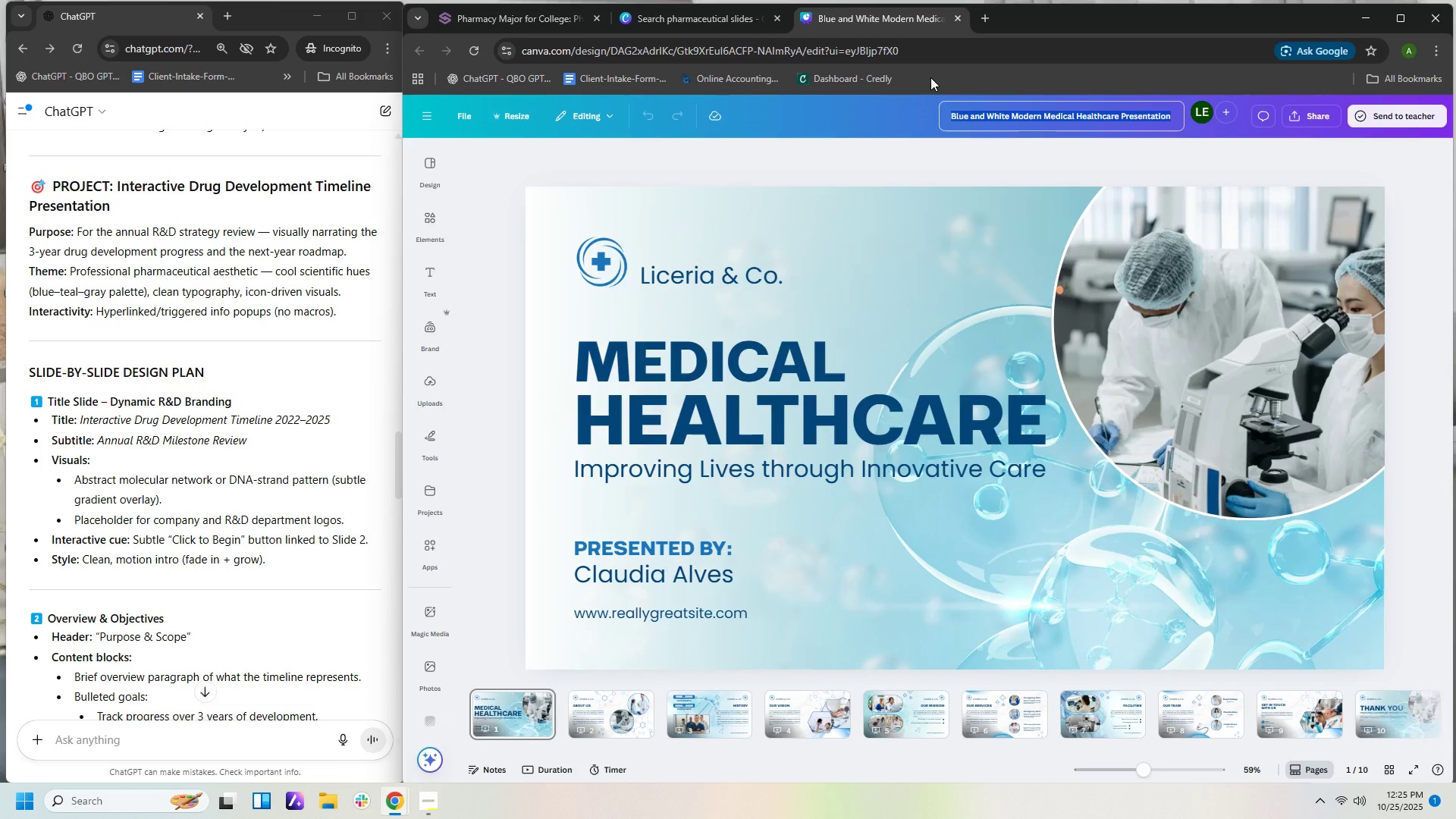 
type(Dynamic R&D Branding)
 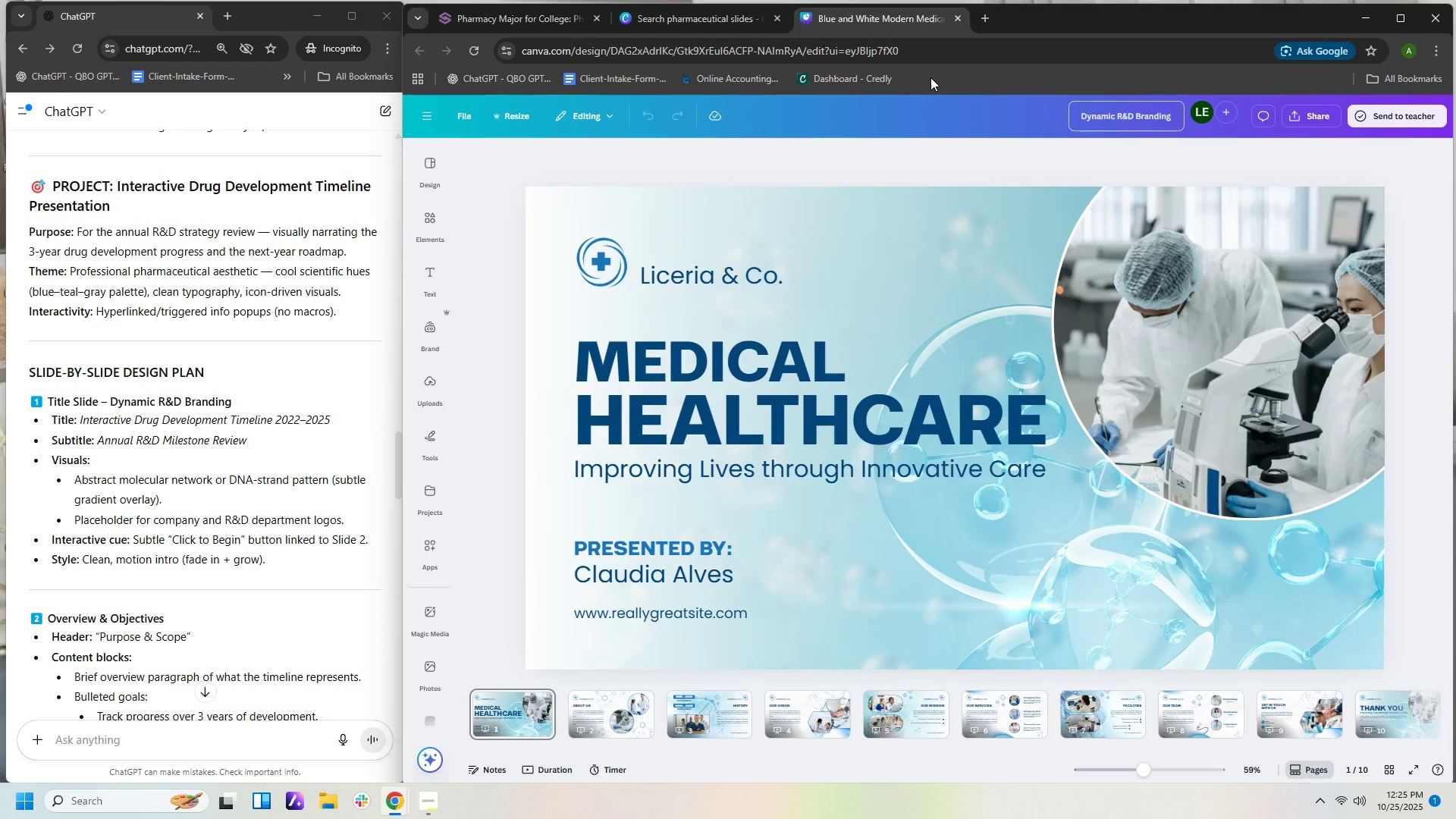 
wait(11.37)
 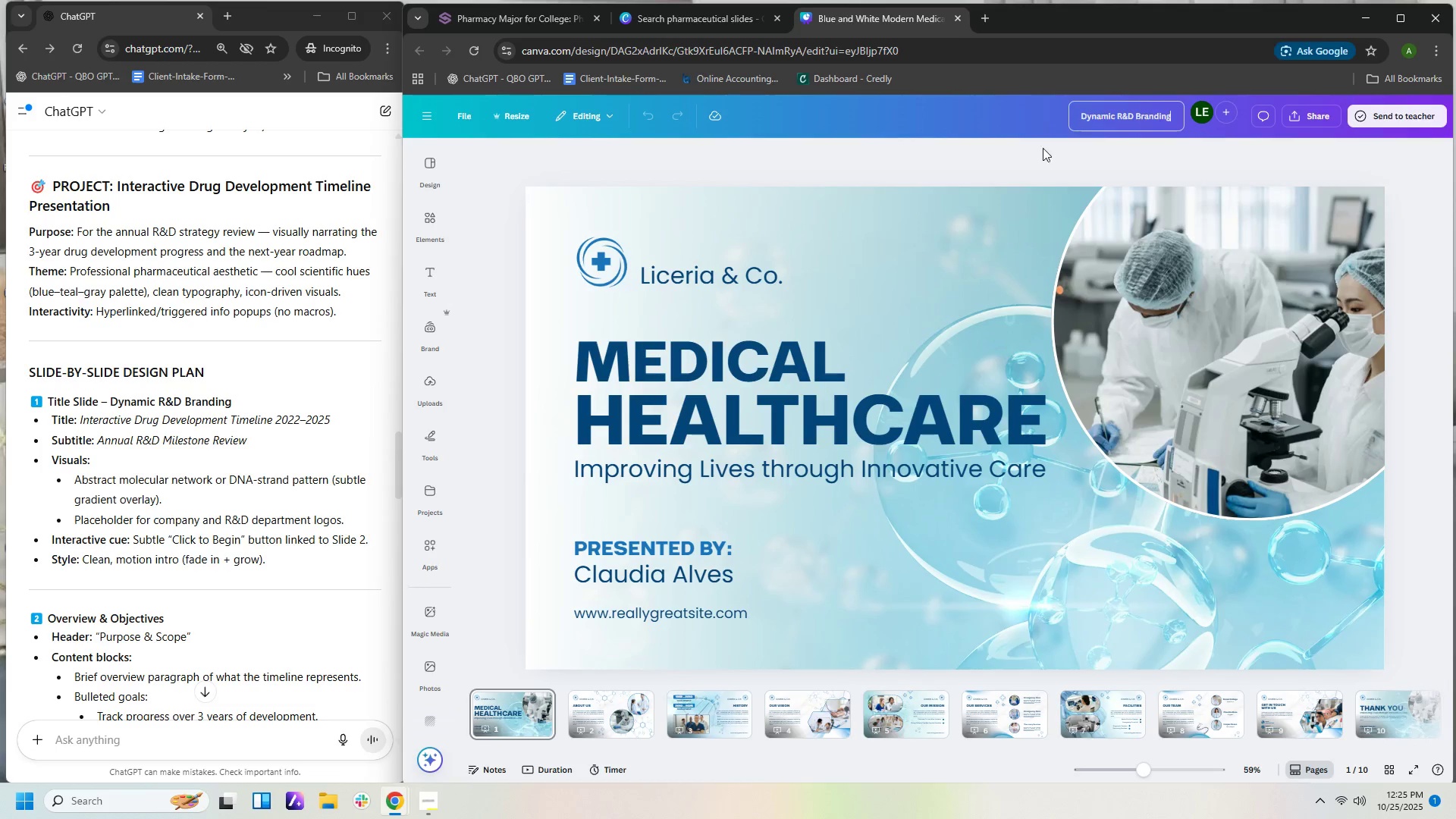 
left_click([702, 344])
 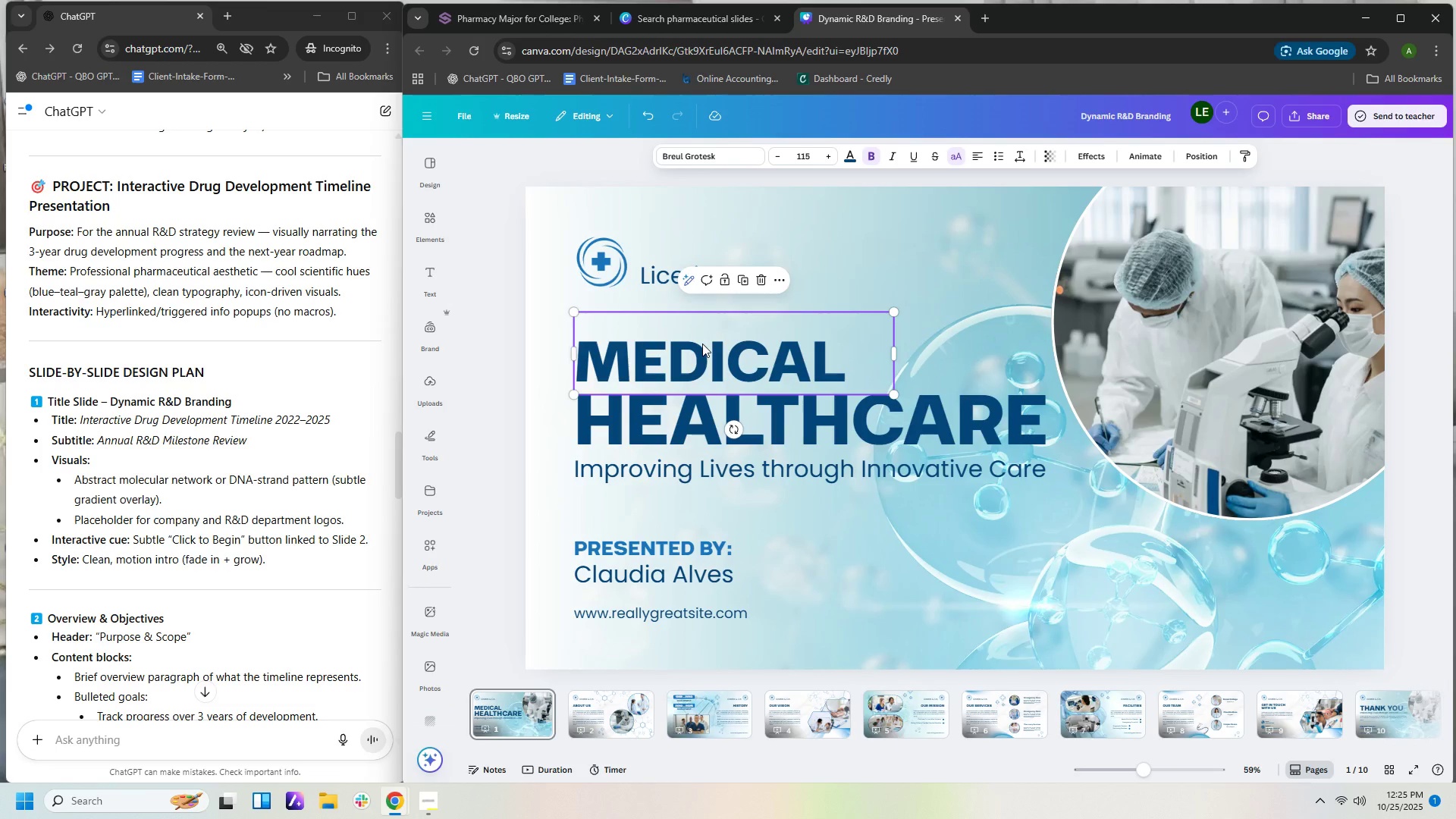 
double_click([702, 344])
 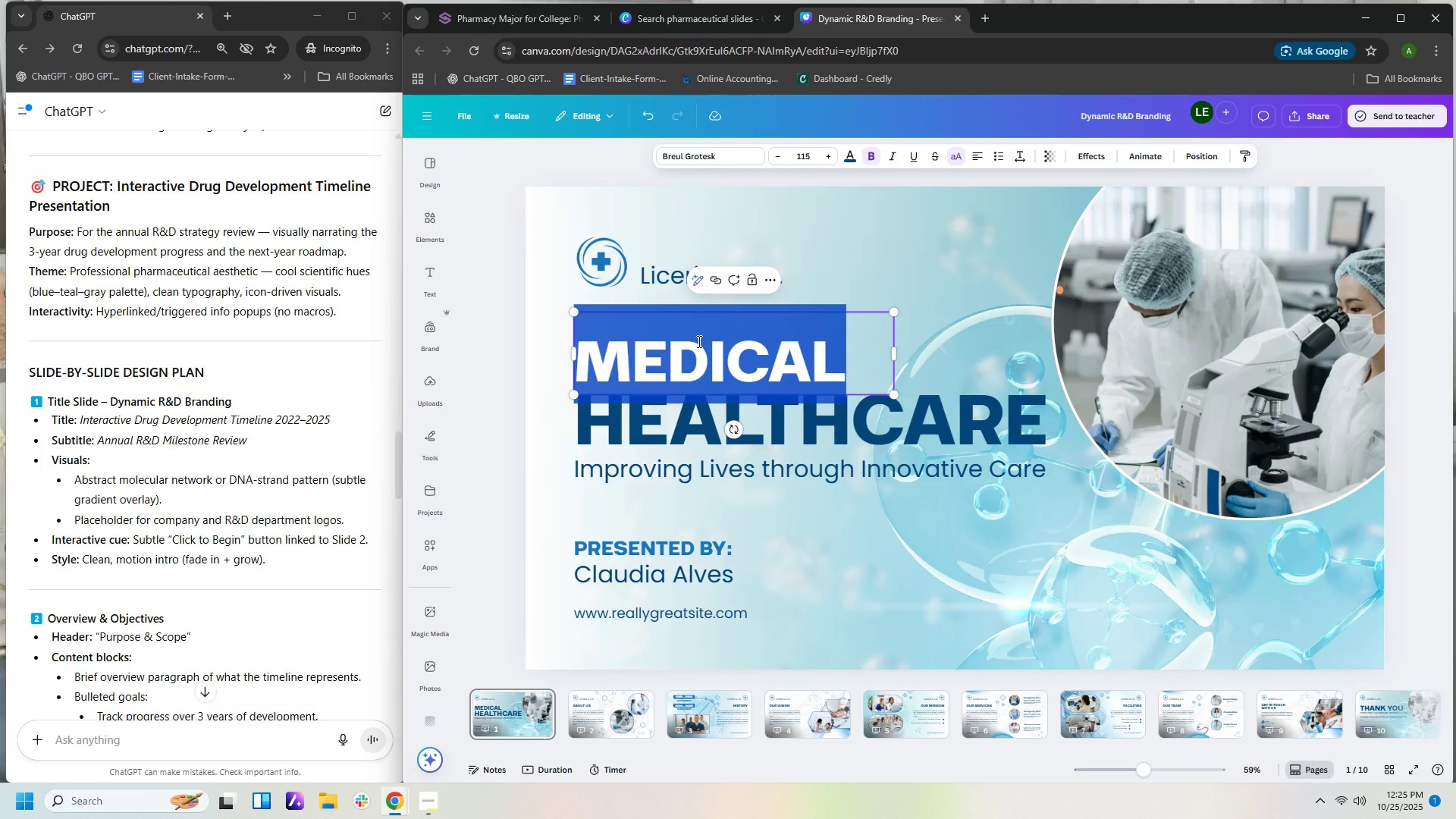 
type(Interactibe)
key(Backspace)
key(Backspace)
type(ve)
 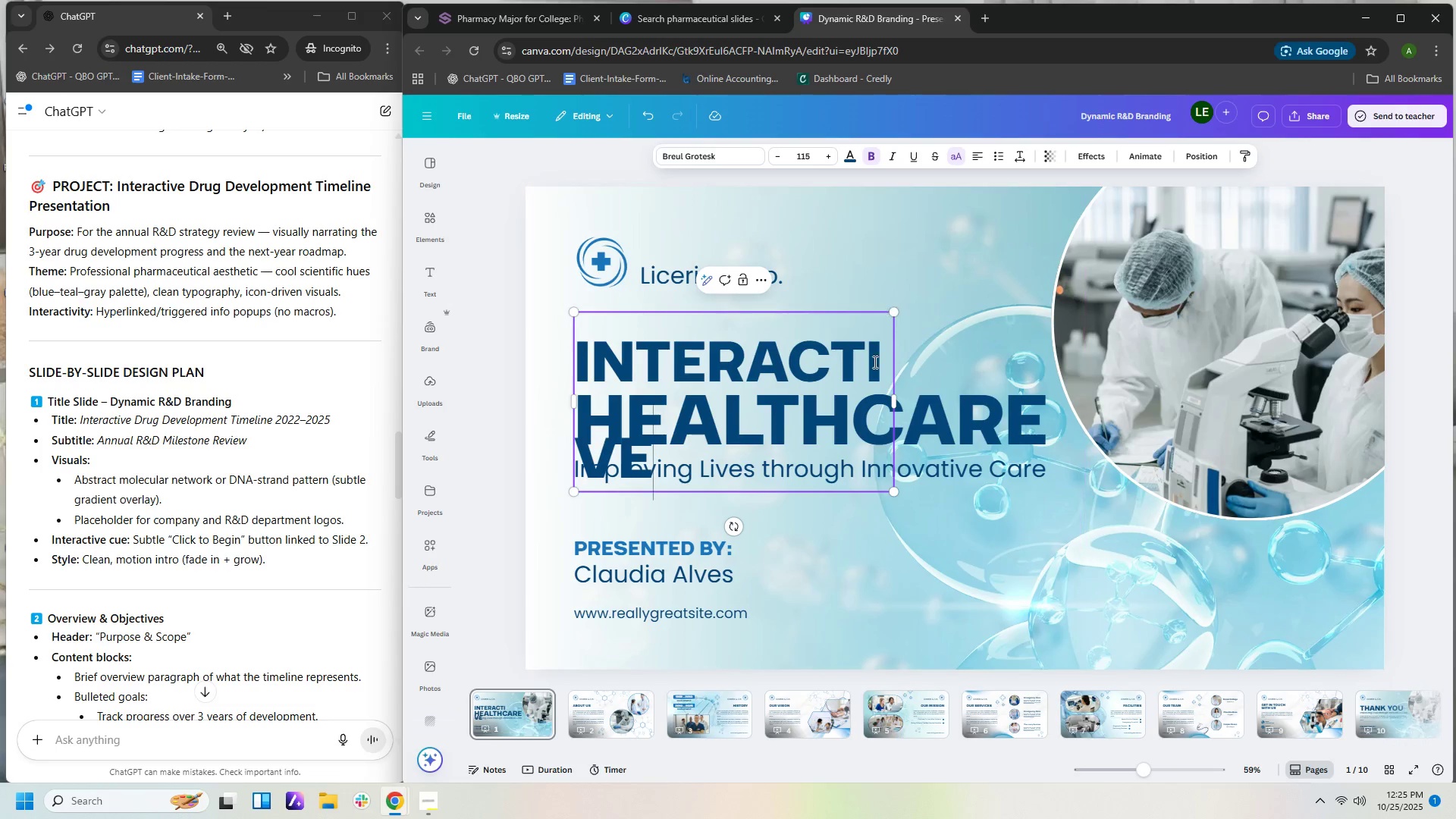 
left_click_drag(start_coordinate=[897, 395], to_coordinate=[1062, 395])
 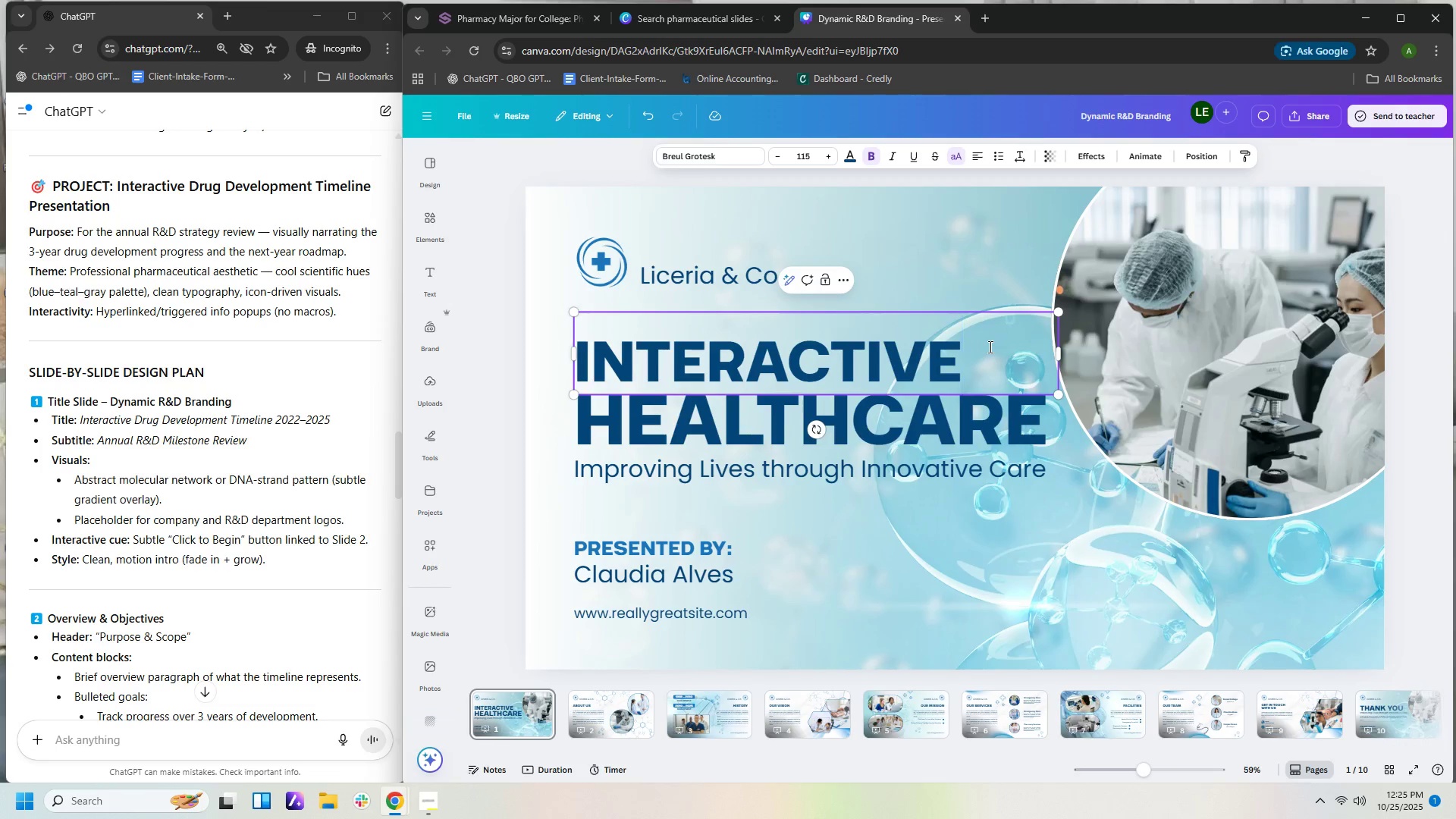 
left_click([989, 347])
 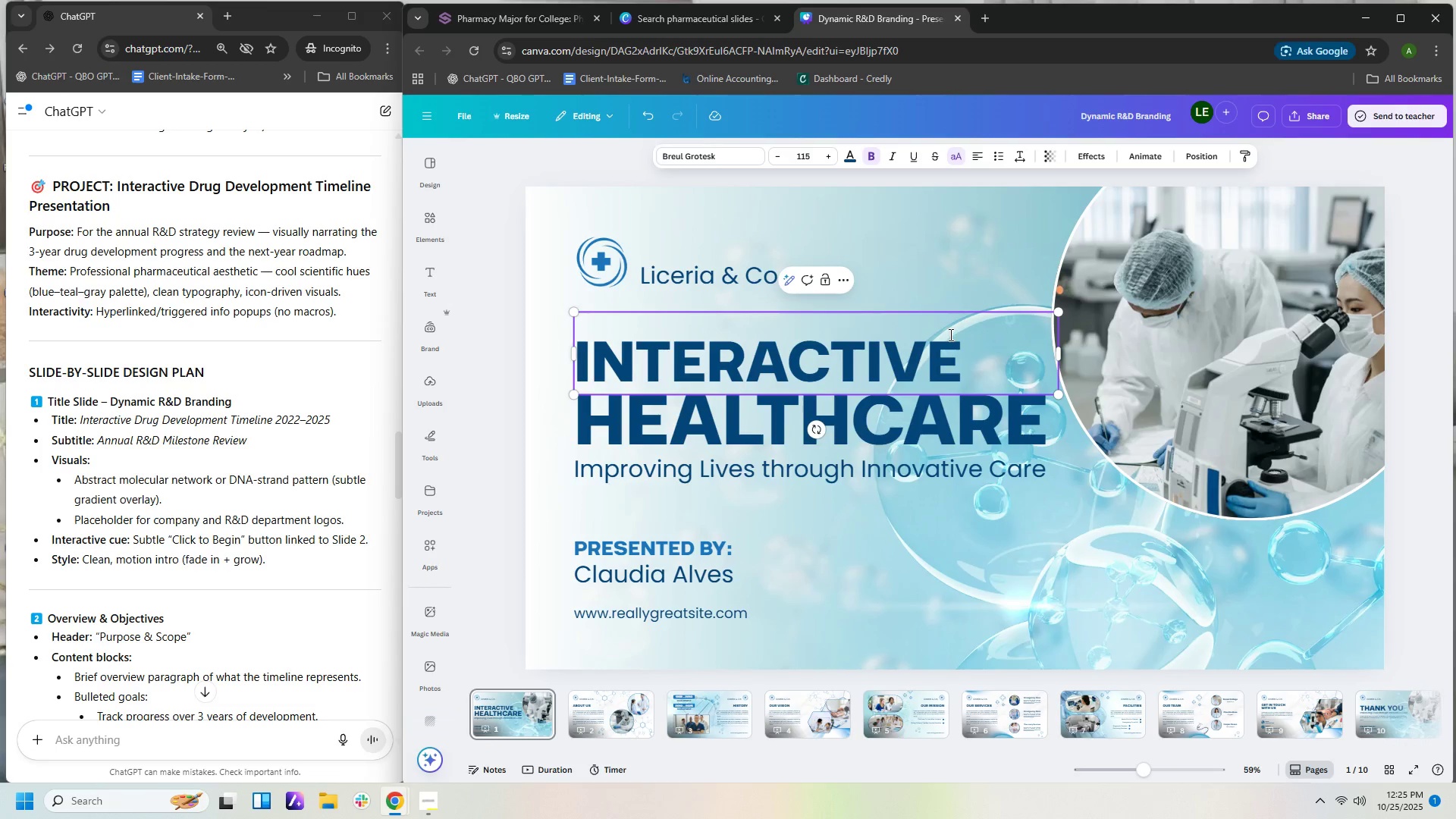 
type( Dryg)
key(Backspace)
key(Backspace)
type(uG)
 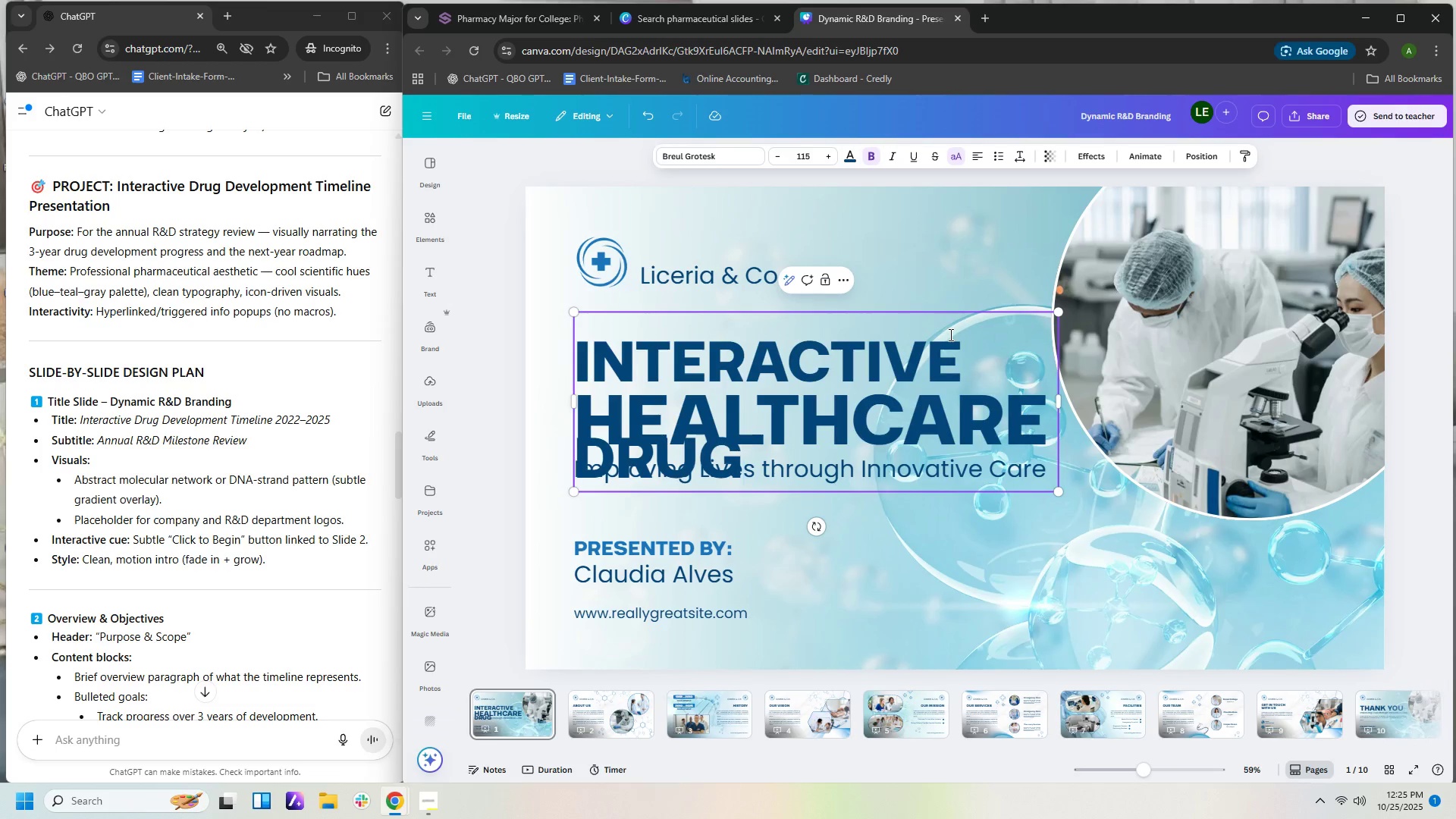 
left_click_drag(start_coordinate=[1065, 397], to_coordinate=[1185, 397])
 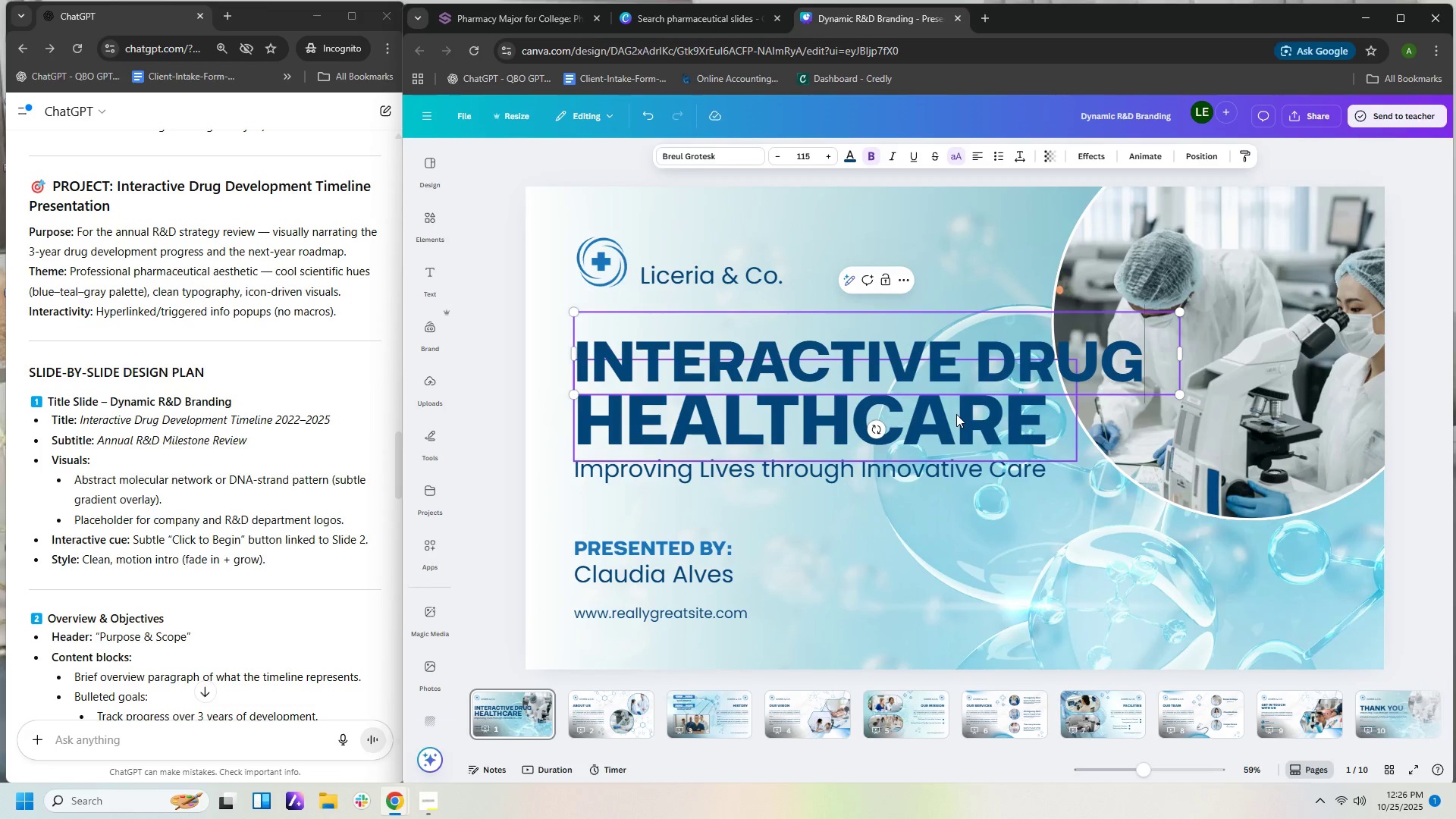 
double_click([956, 414])
 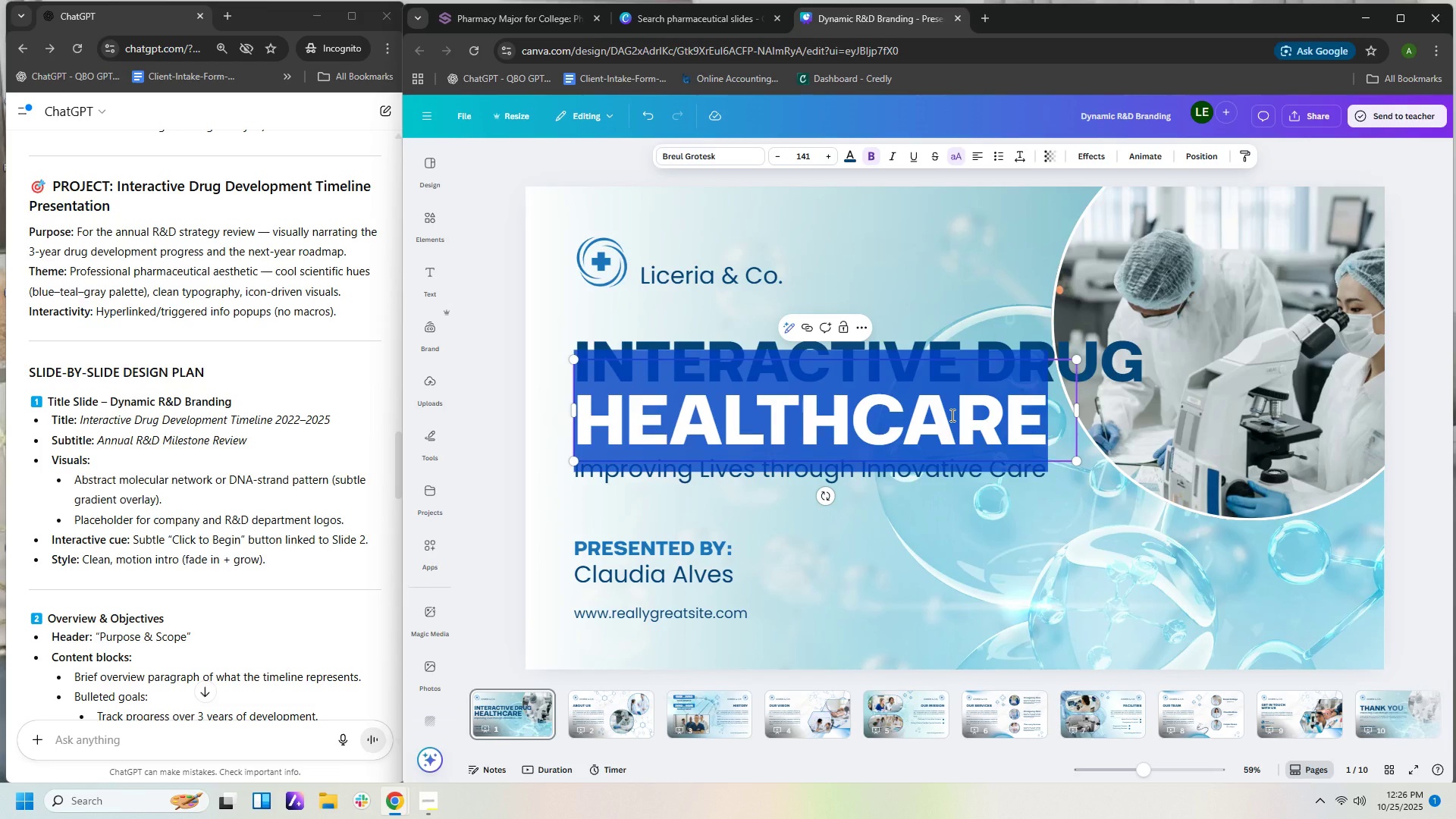 
type(Development Yimelint timeline 2022 - 2025 )
key(Backspace)
 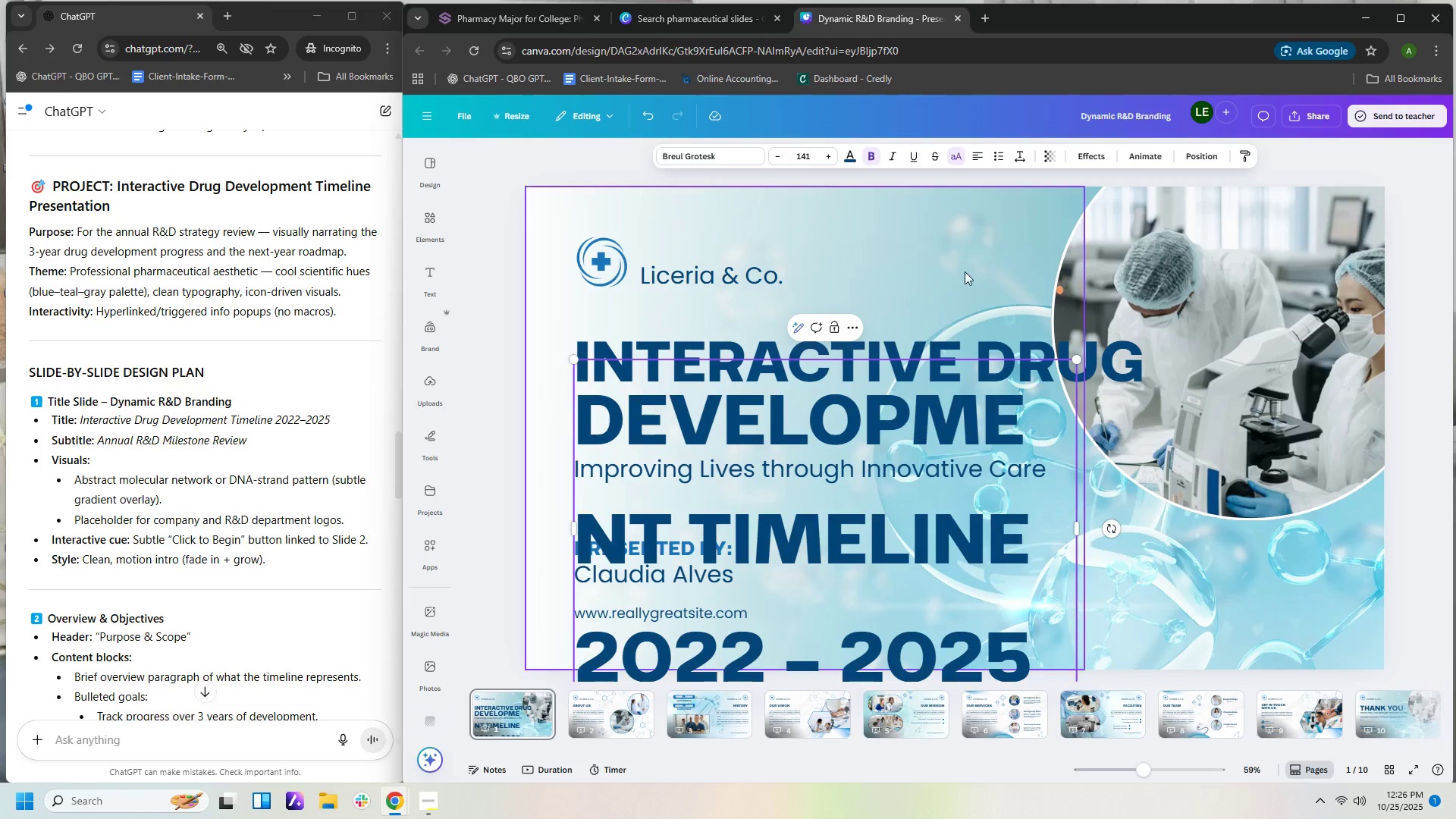 
left_click_drag(start_coordinate=[1082, 531], to_coordinate=[1370, 487])
 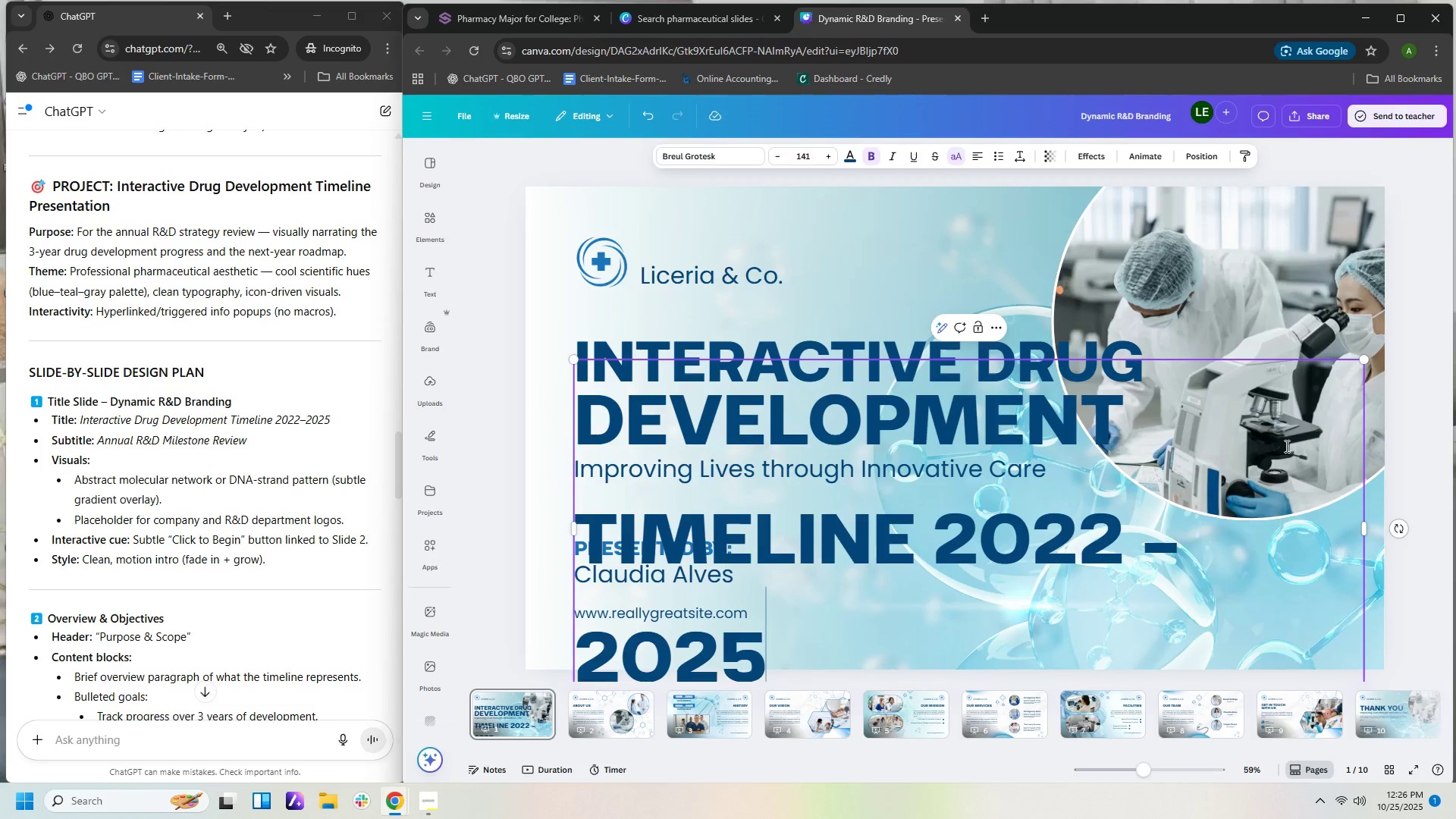 
left_click_drag(start_coordinate=[1365, 359], to_coordinate=[1097, 578])
 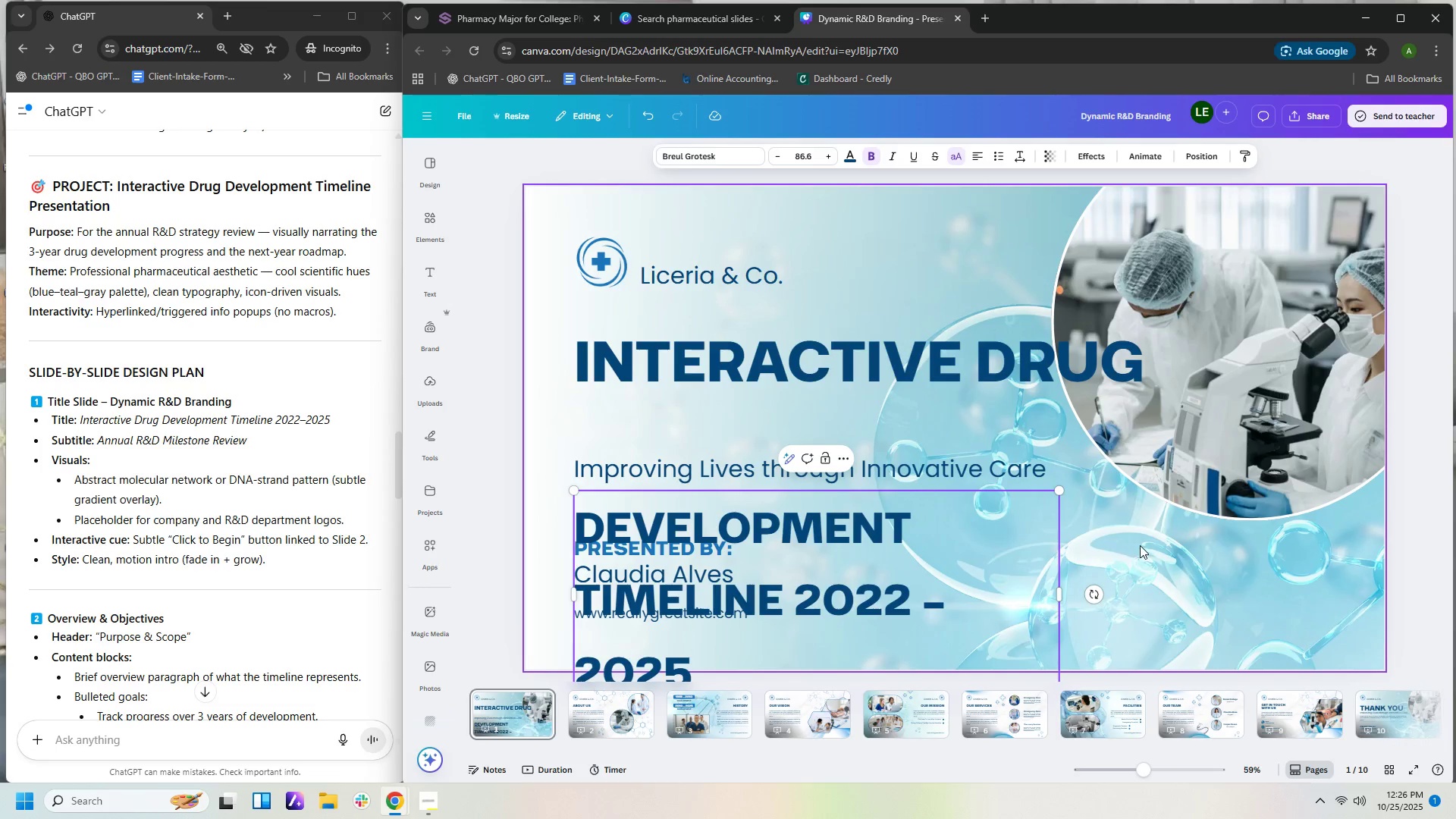 
double_click([1029, 535])
 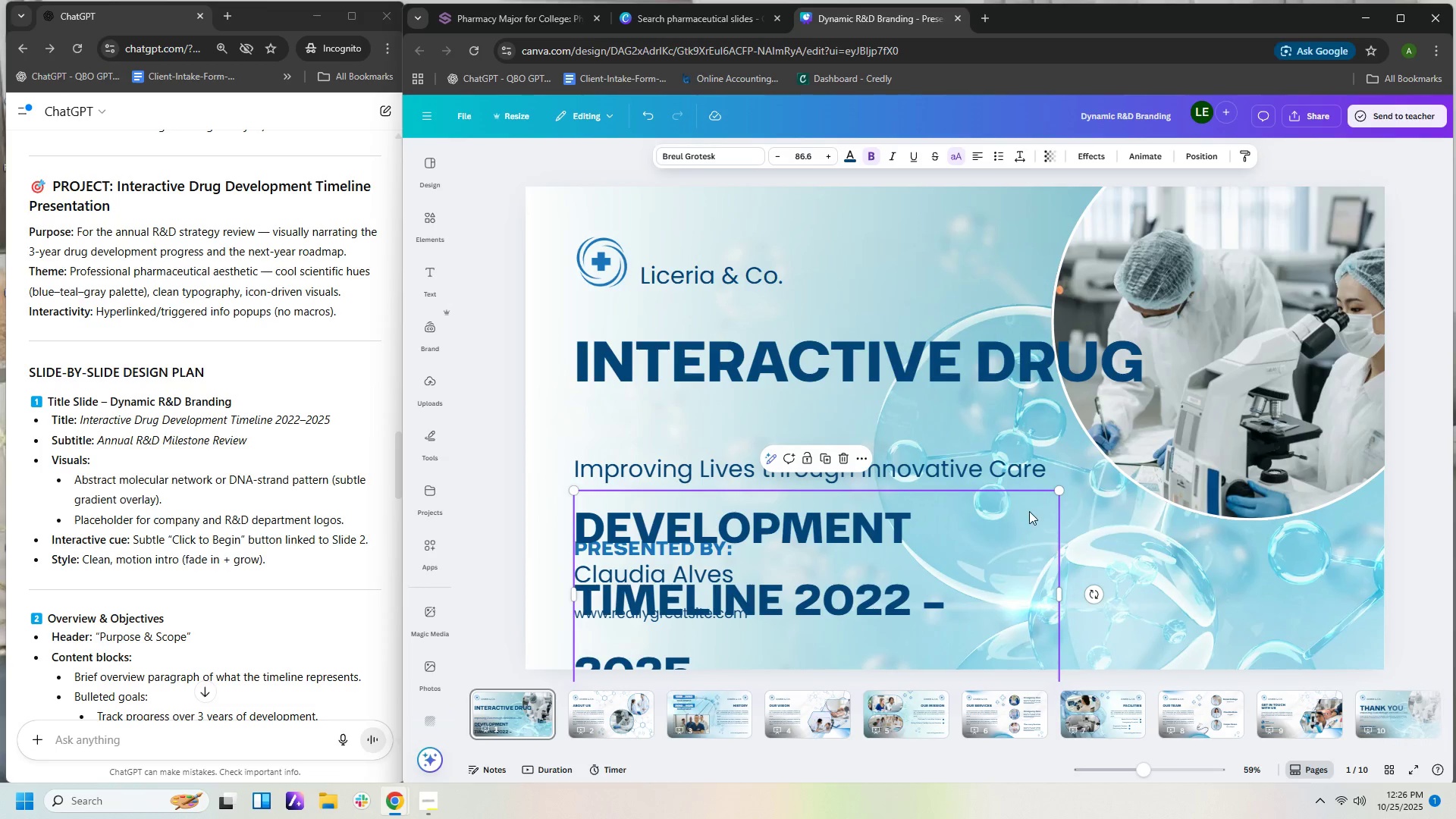 
left_click_drag(start_coordinate=[1023, 528], to_coordinate=[1020, 419])
 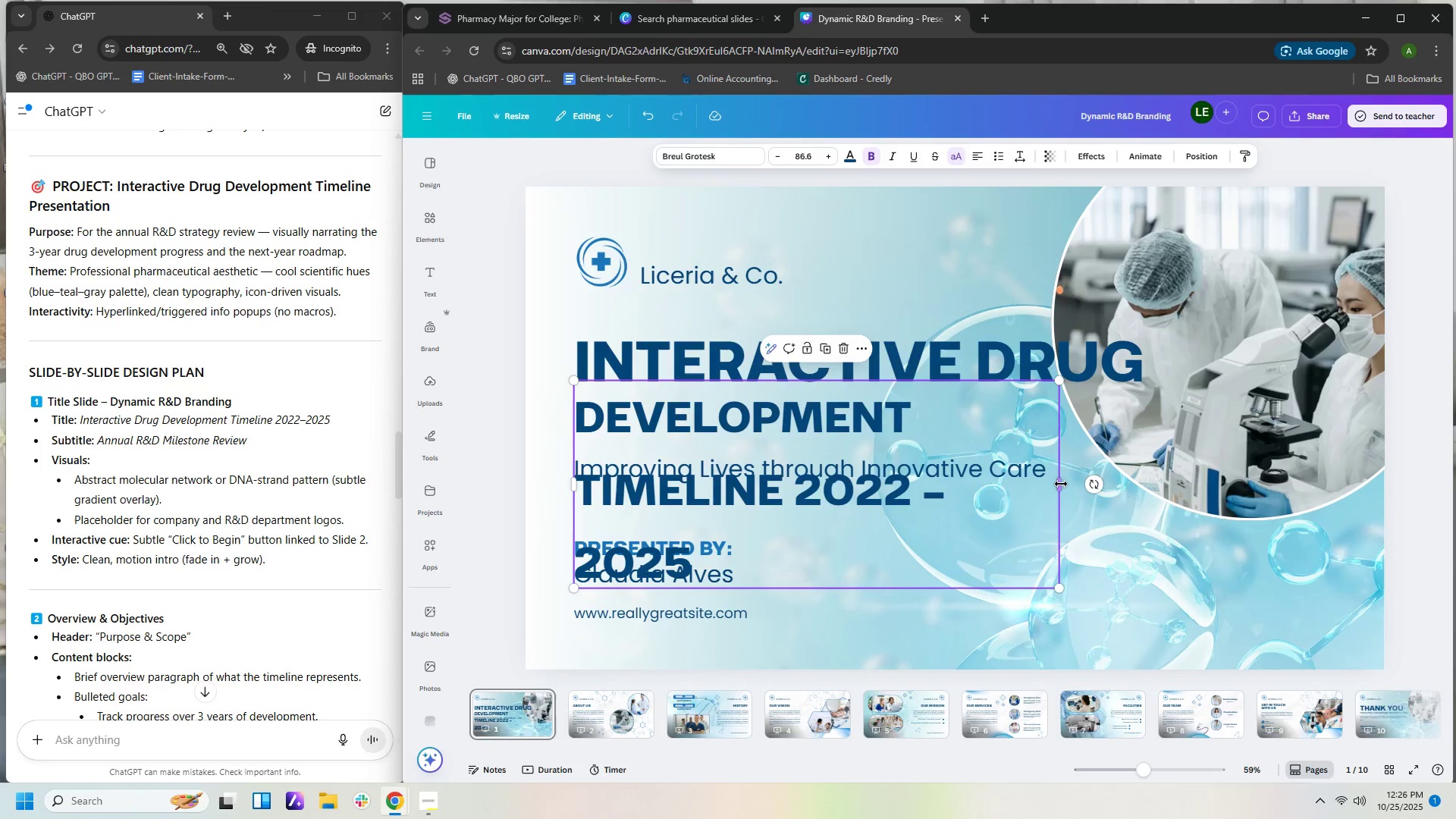 
left_click_drag(start_coordinate=[1061, 484], to_coordinate=[1455, 482])
 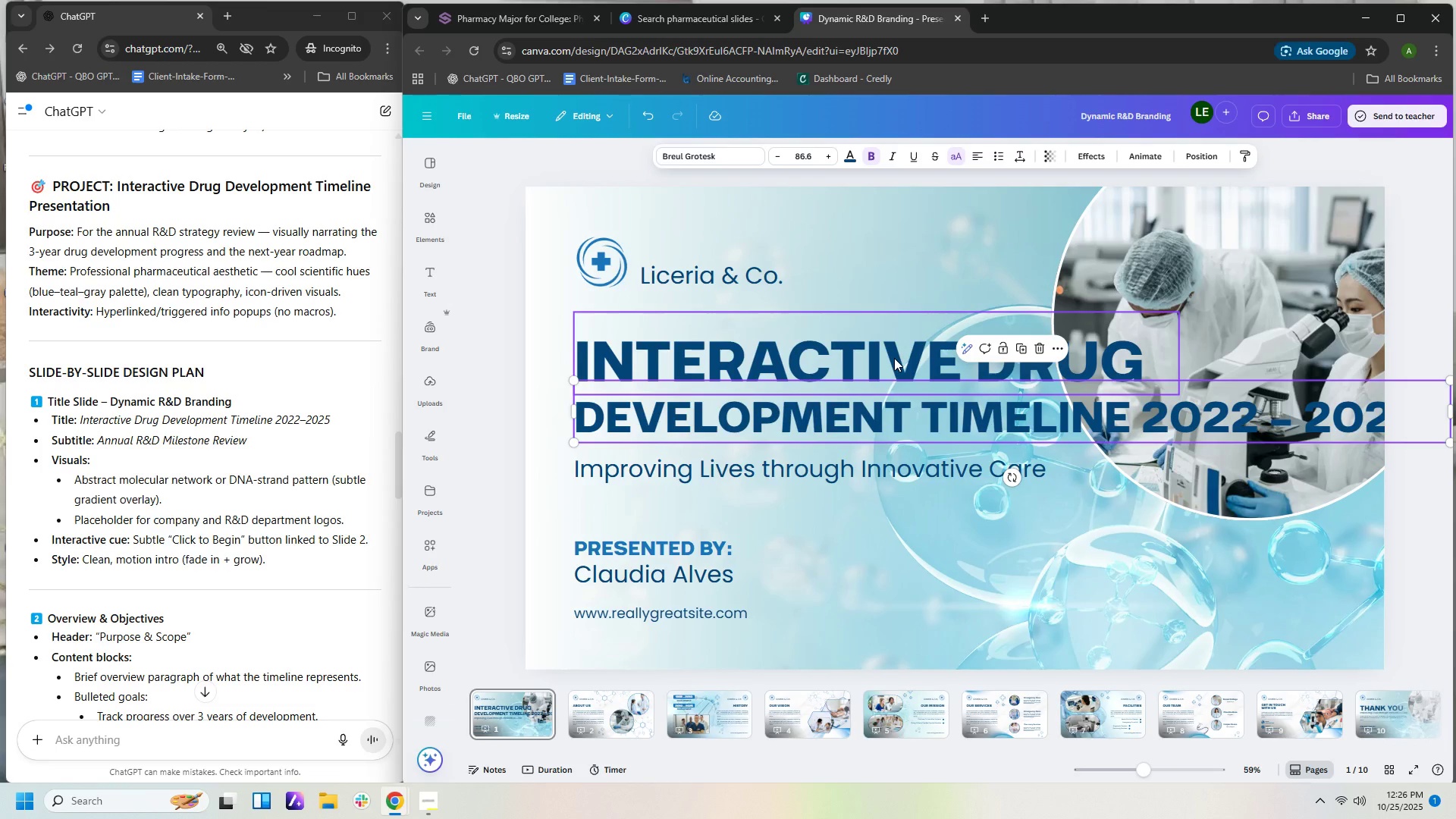 
wait(9.67)
 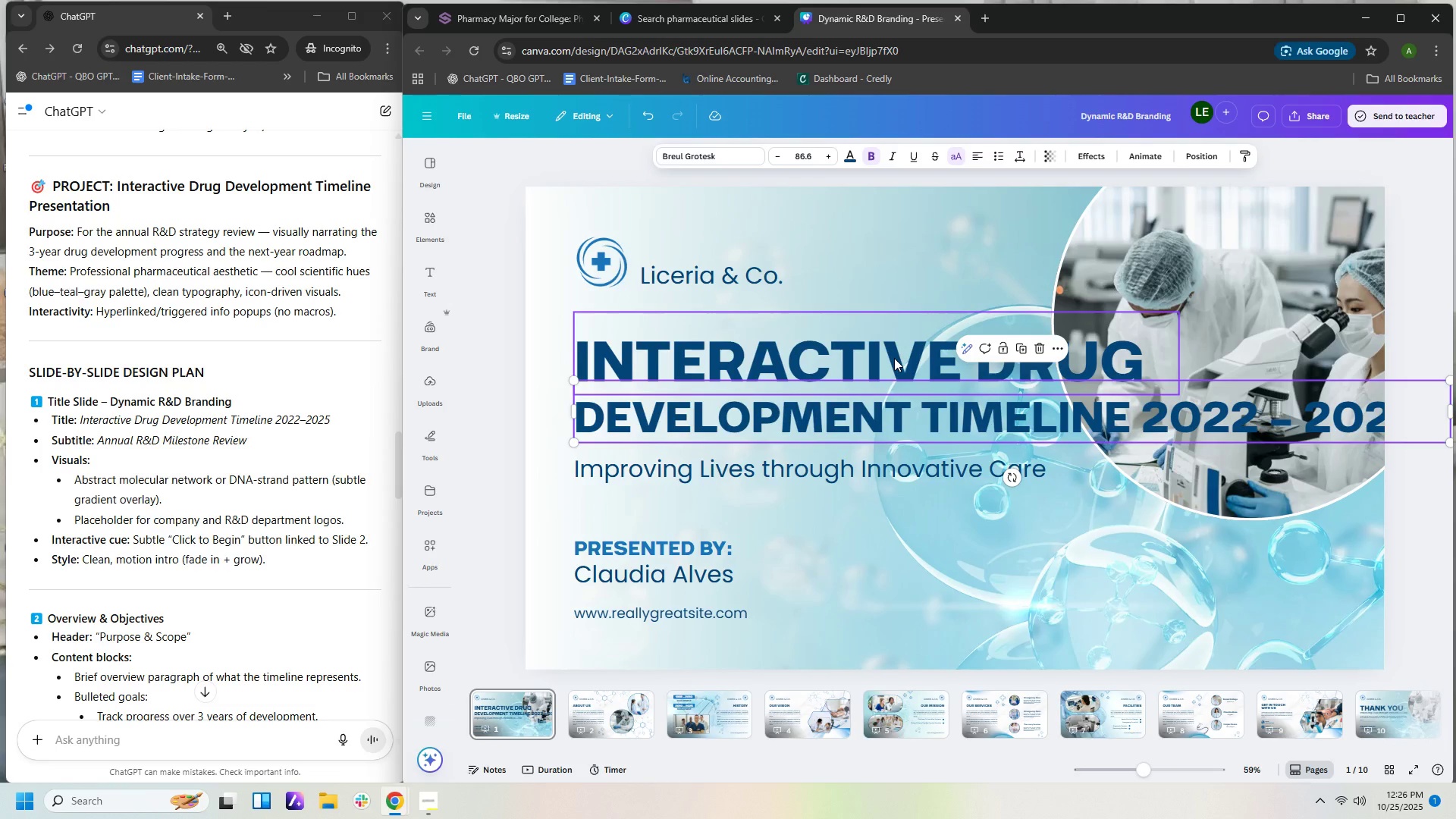 
left_click([714, 281])
 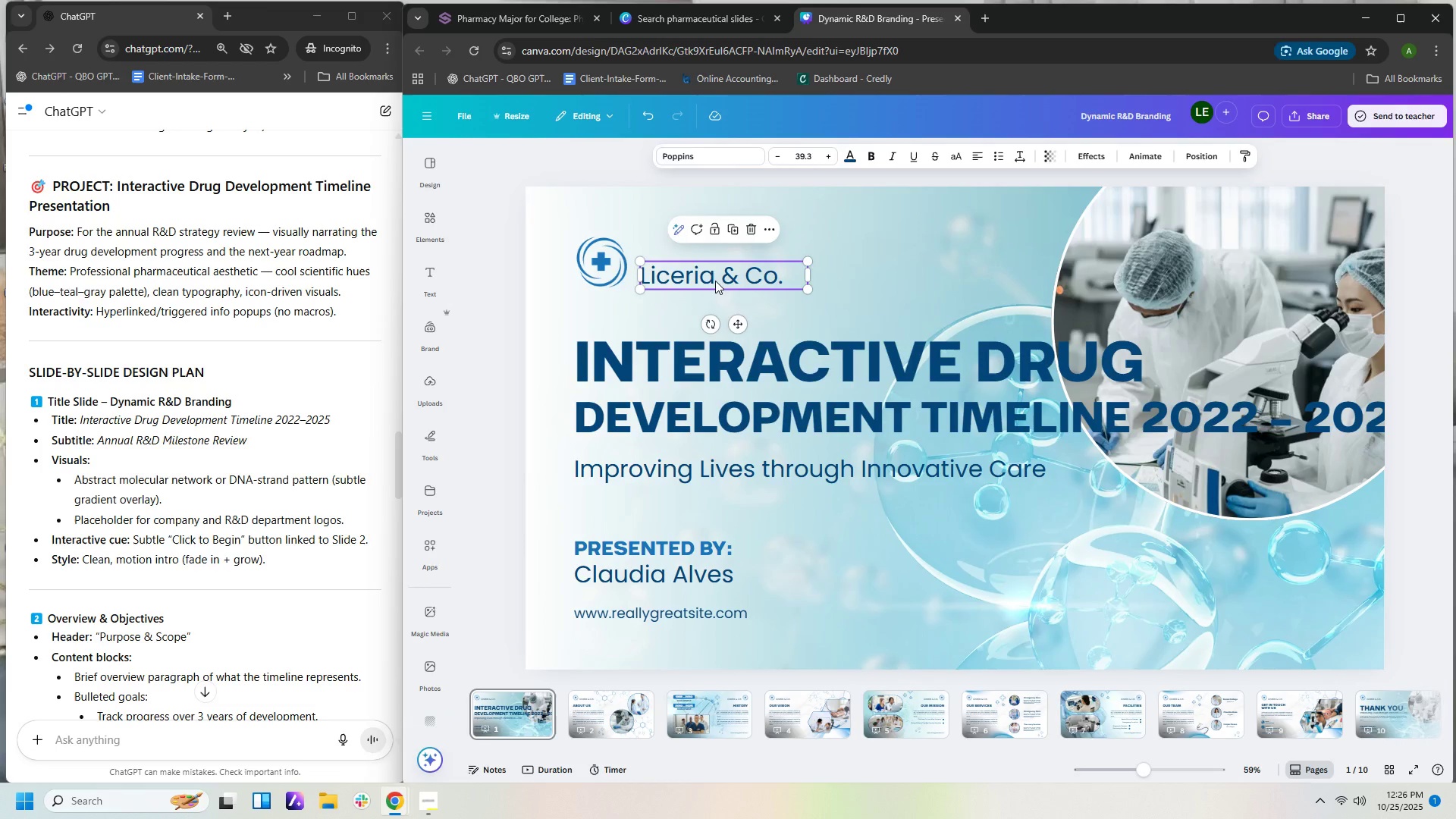 
key(Delete)
 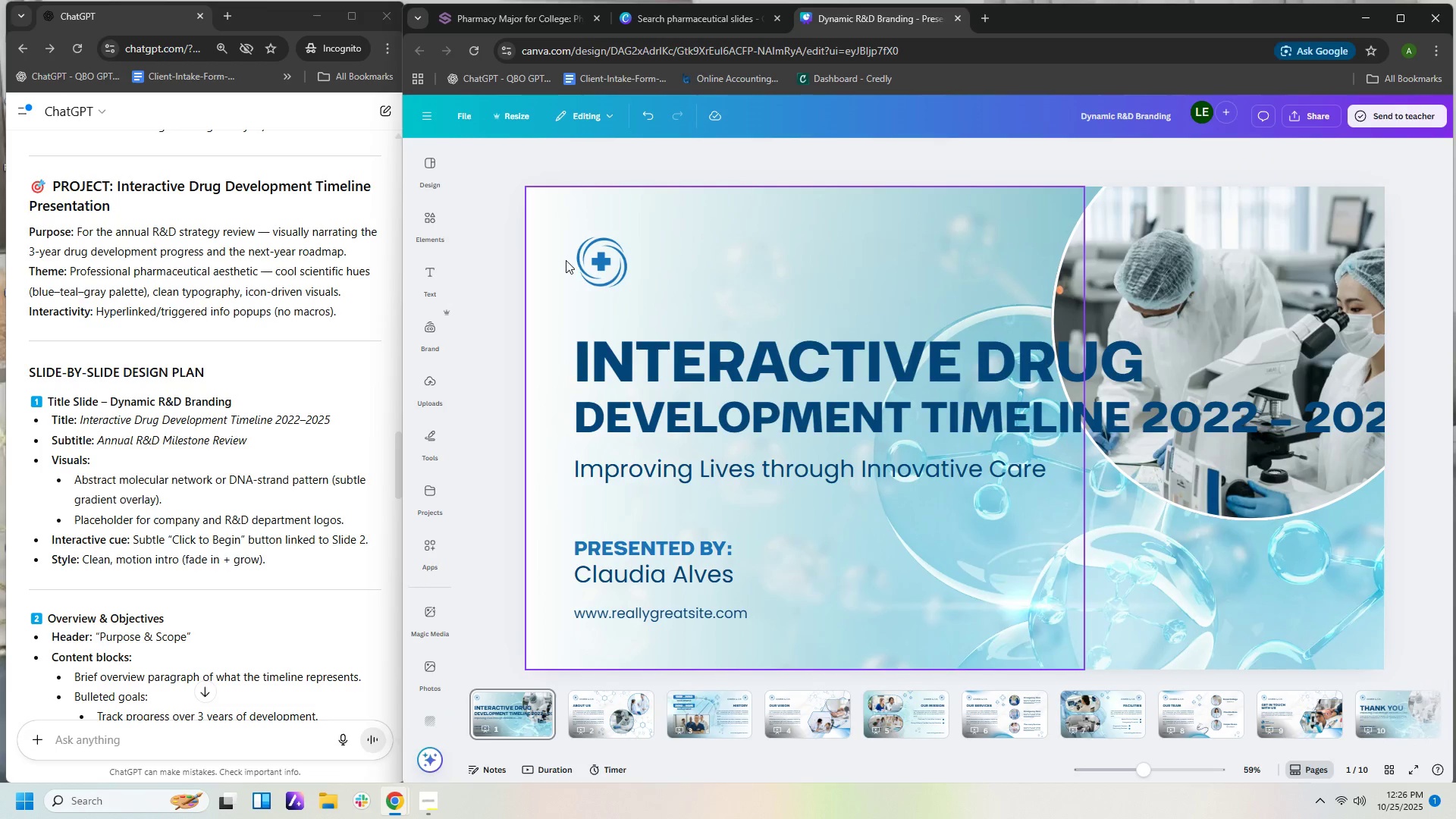 
left_click_drag(start_coordinate=[606, 268], to_coordinate=[604, 240])
 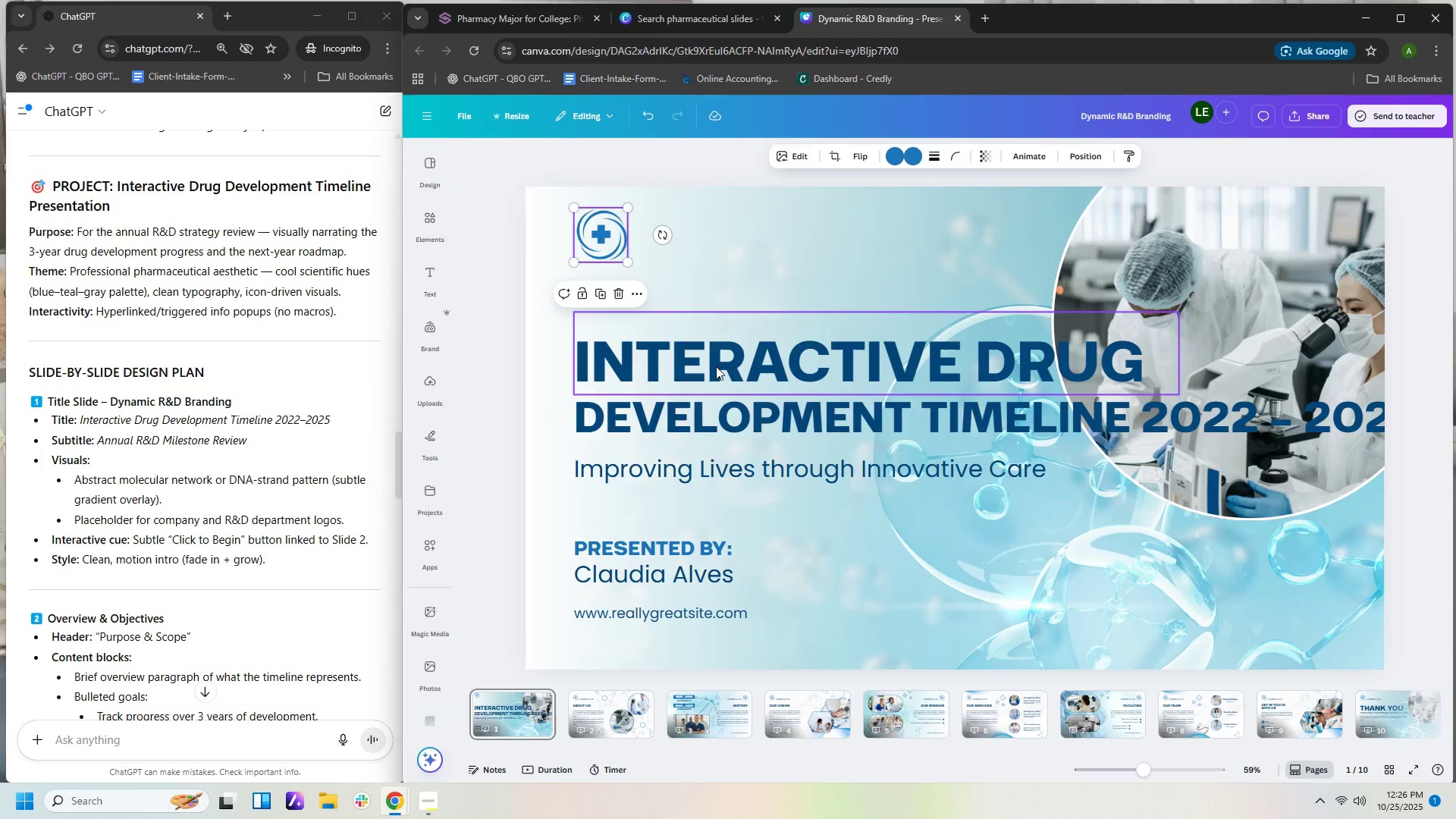 
left_click_drag(start_coordinate=[716, 366], to_coordinate=[717, 303])
 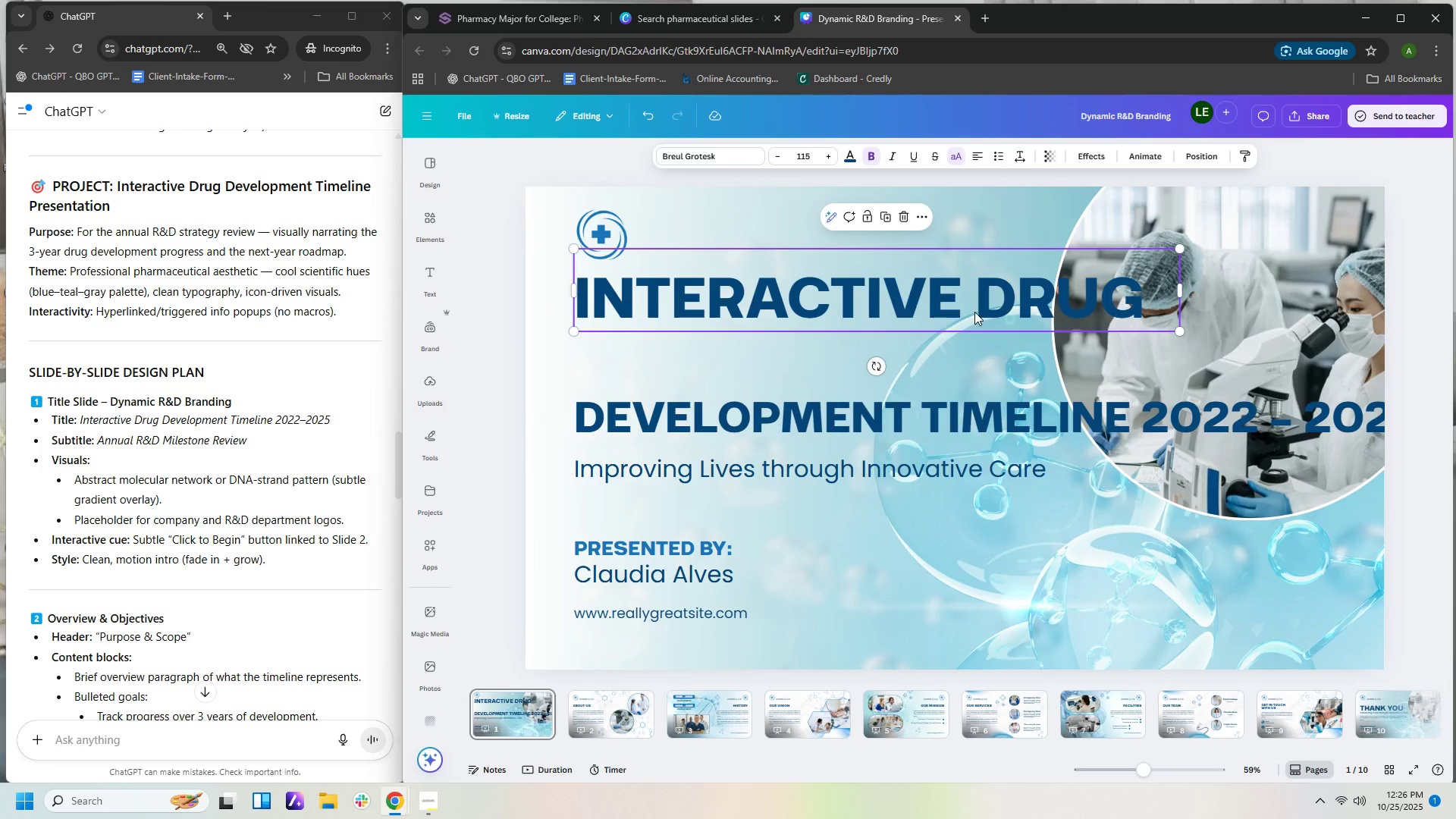 
left_click([974, 312])
 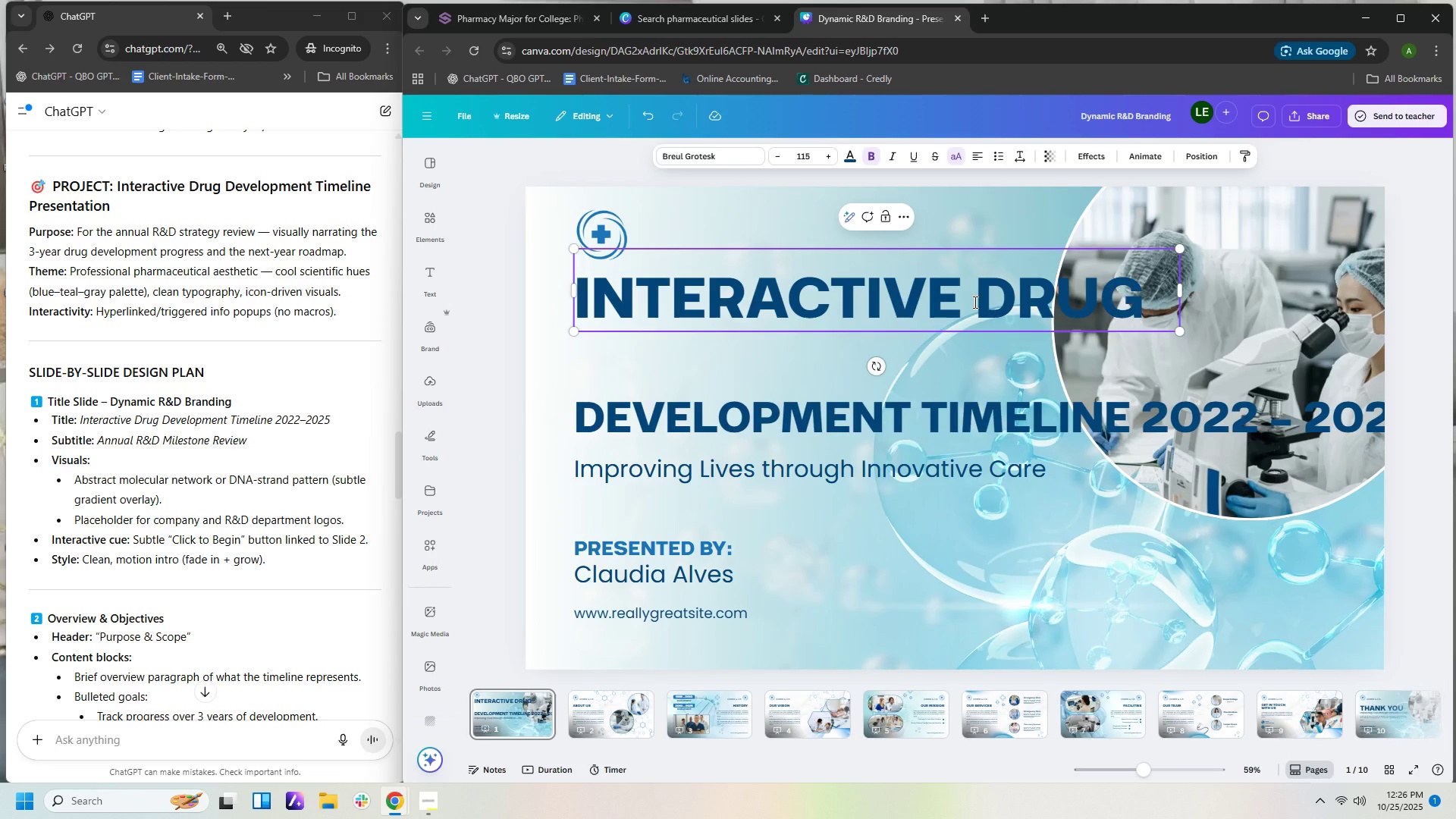 
key(Backspace)
 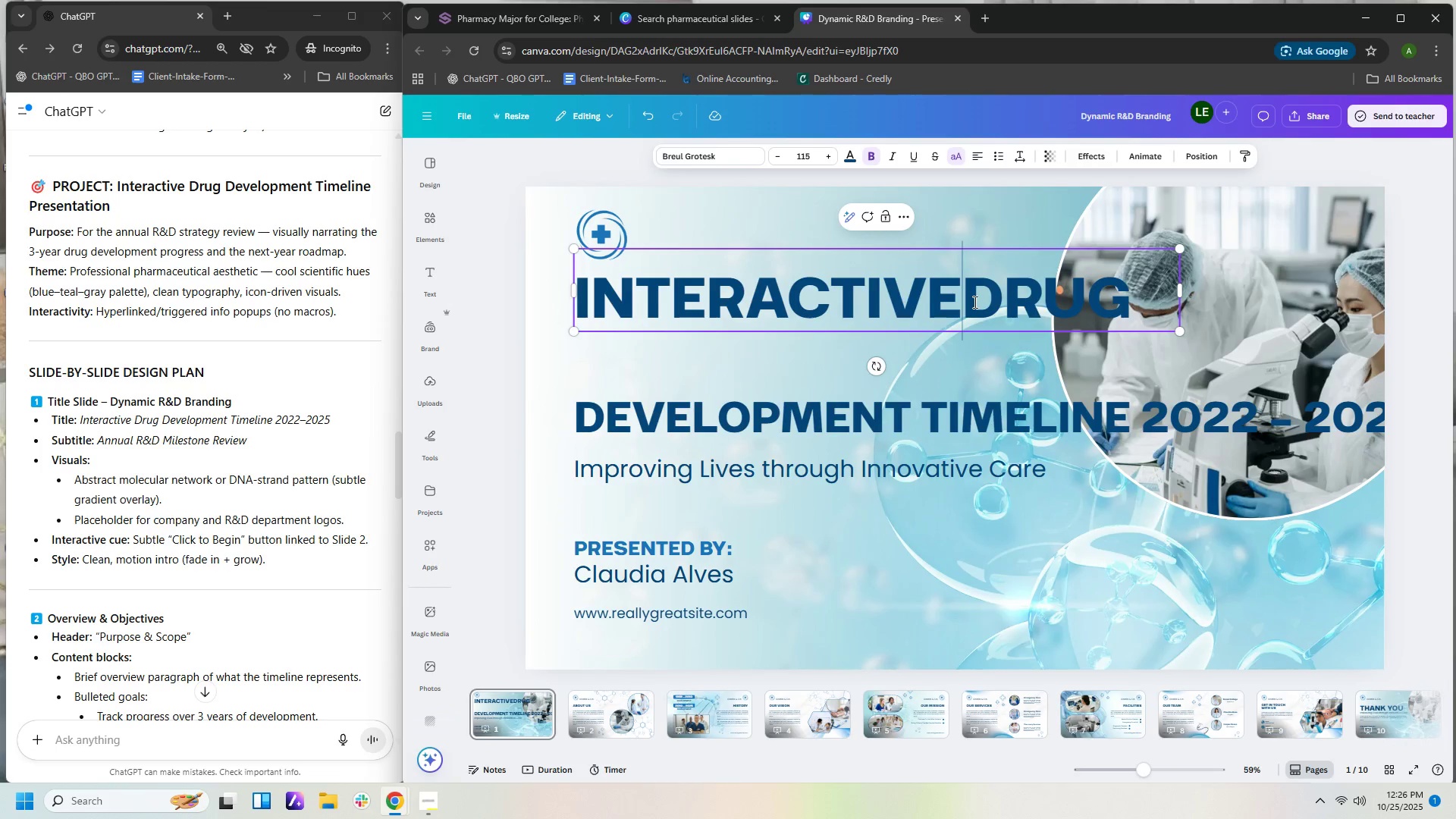 
key(Enter)
 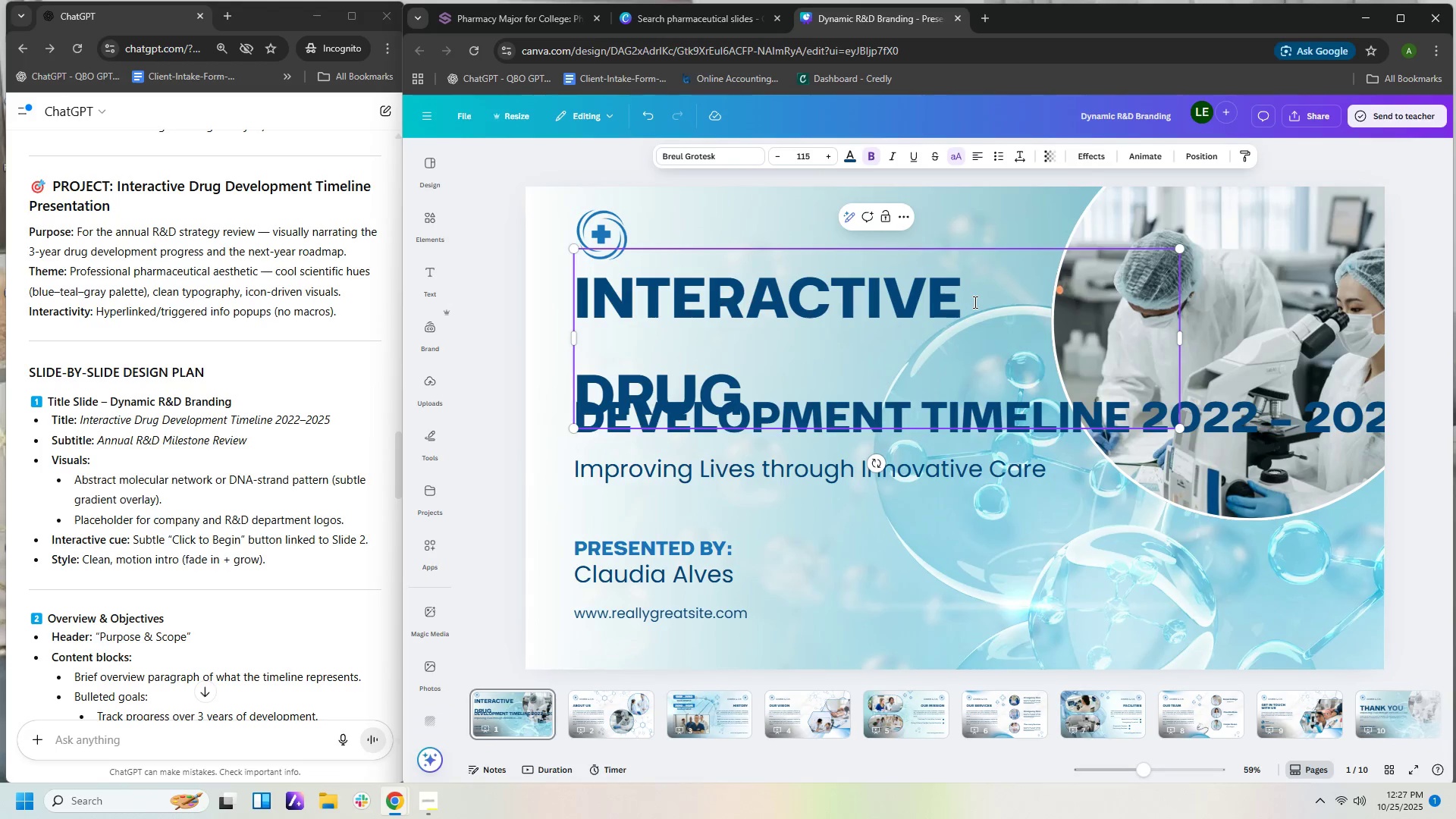 
key(Backspace)
 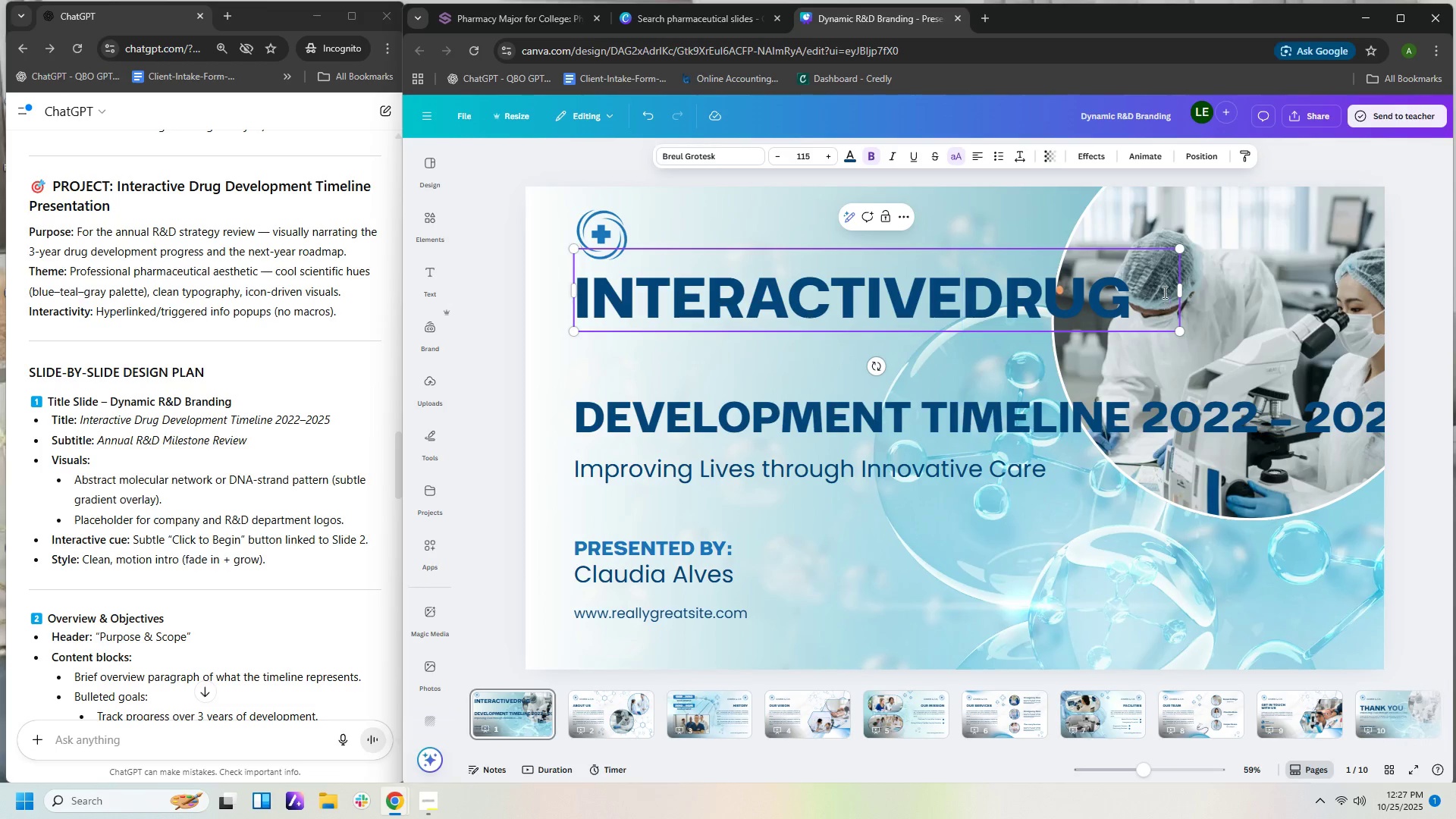 
left_click([1144, 294])
 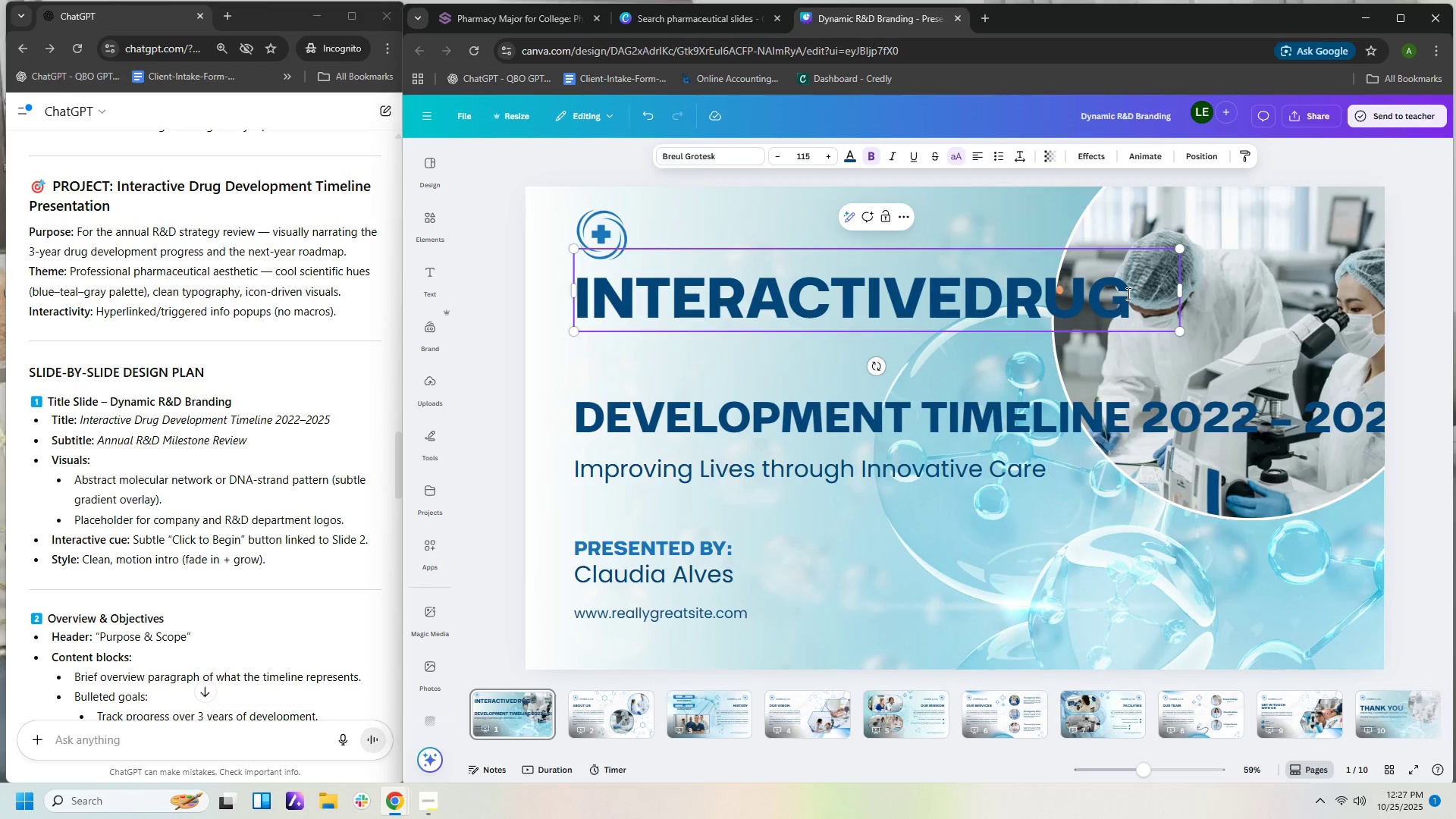 
key(Backspace)
 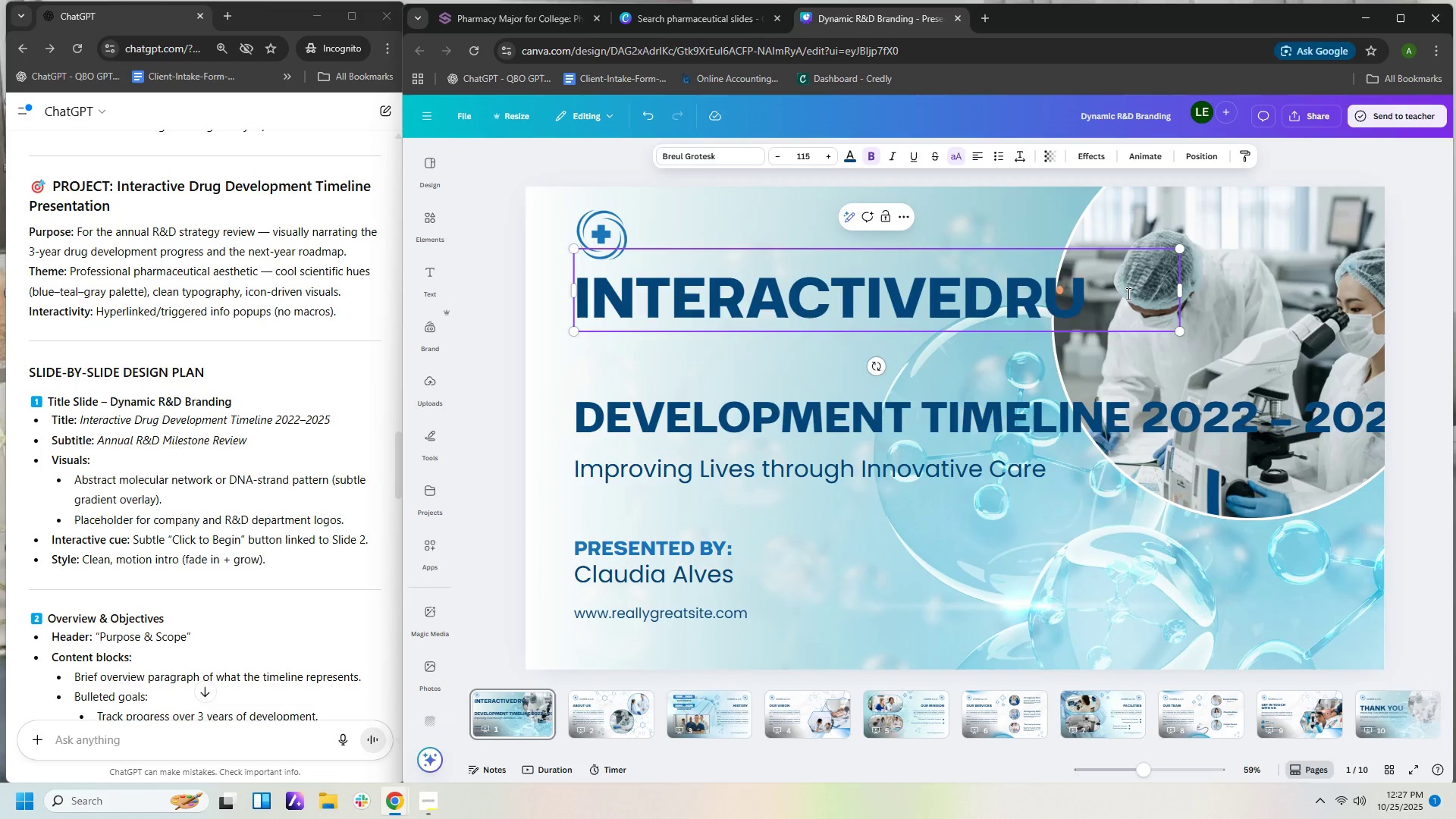 
key(Backspace)
 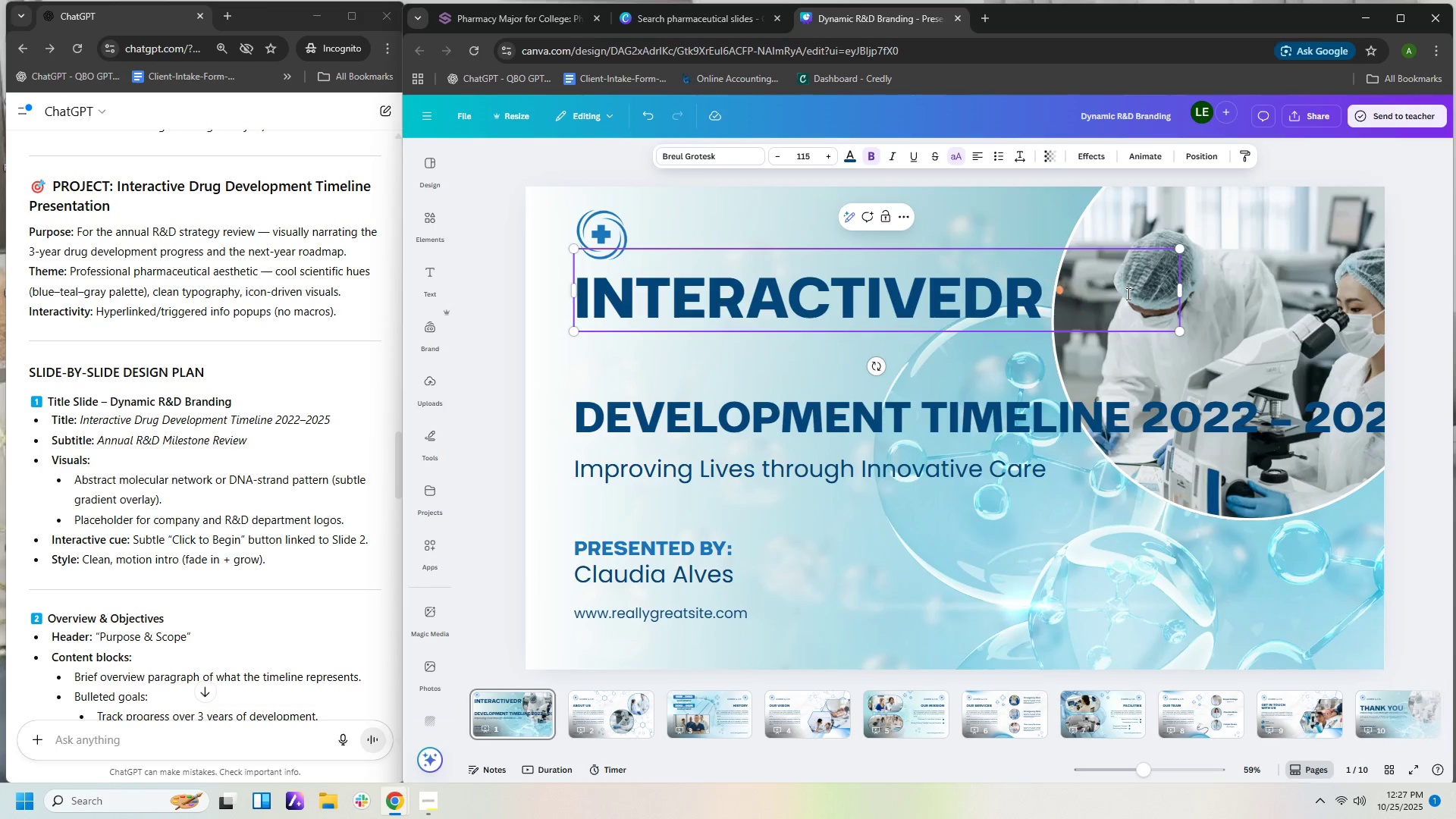 
key(Backspace)
 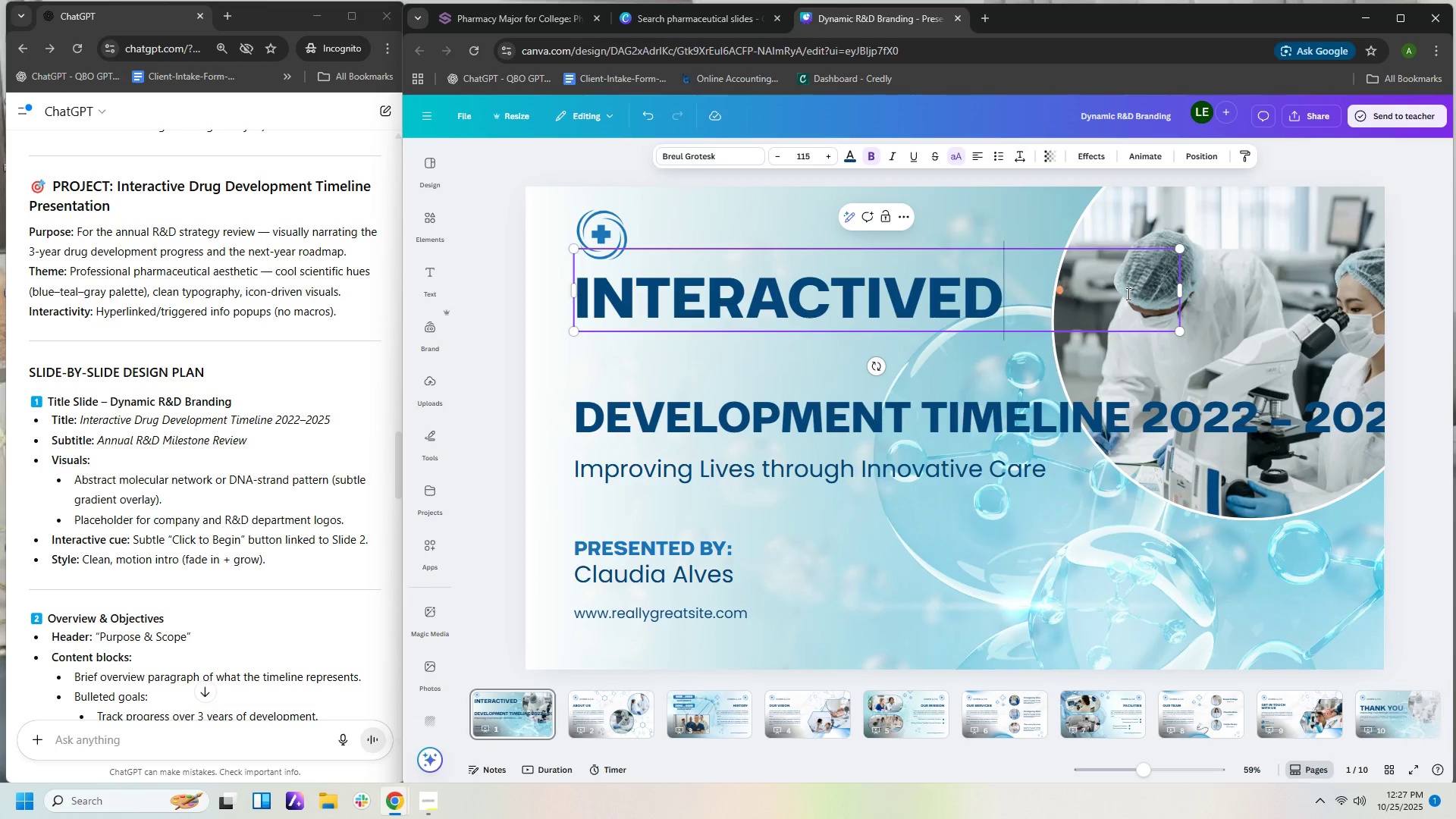 
key(Backspace)
 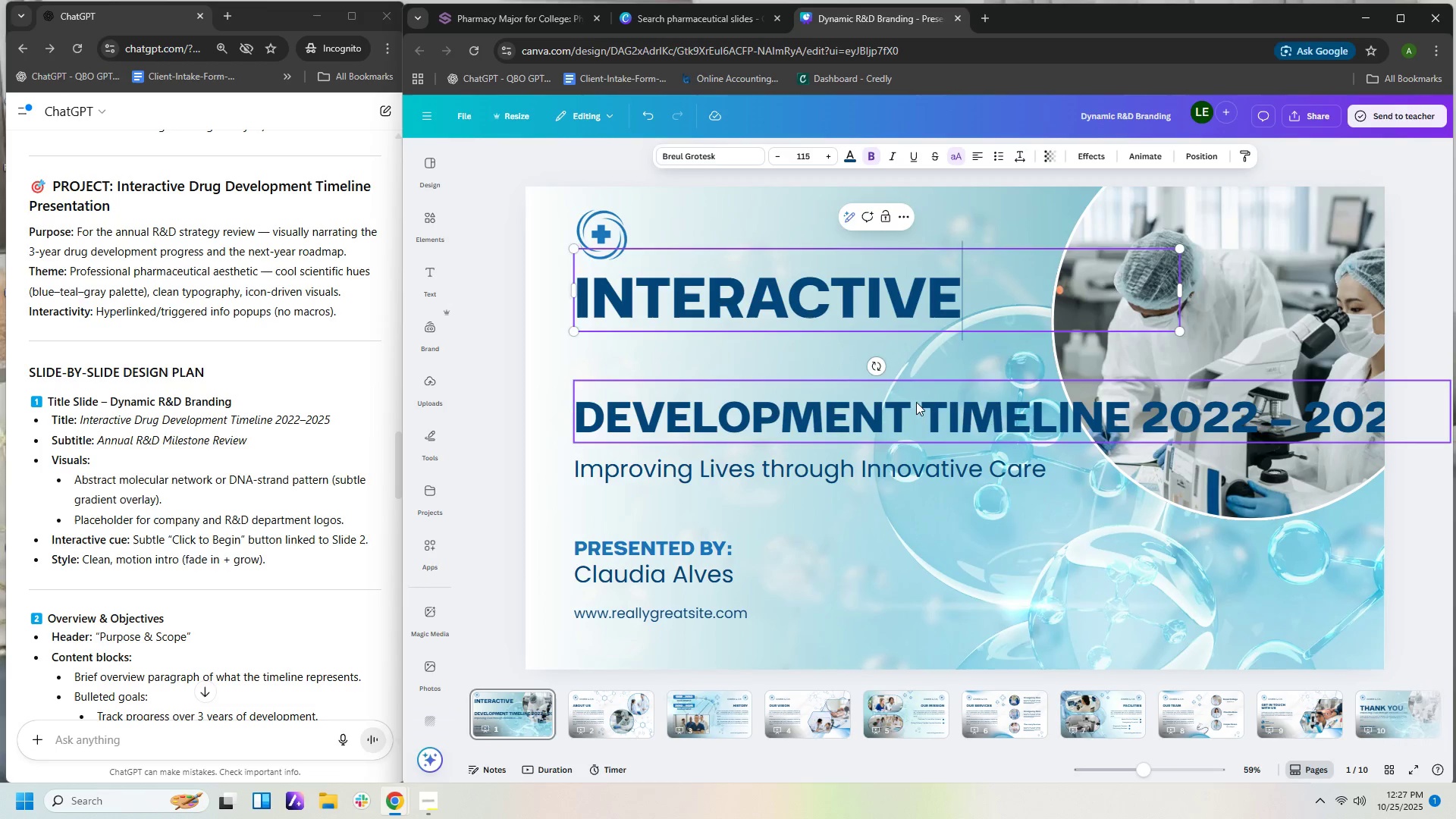 
double_click([905, 420])
 